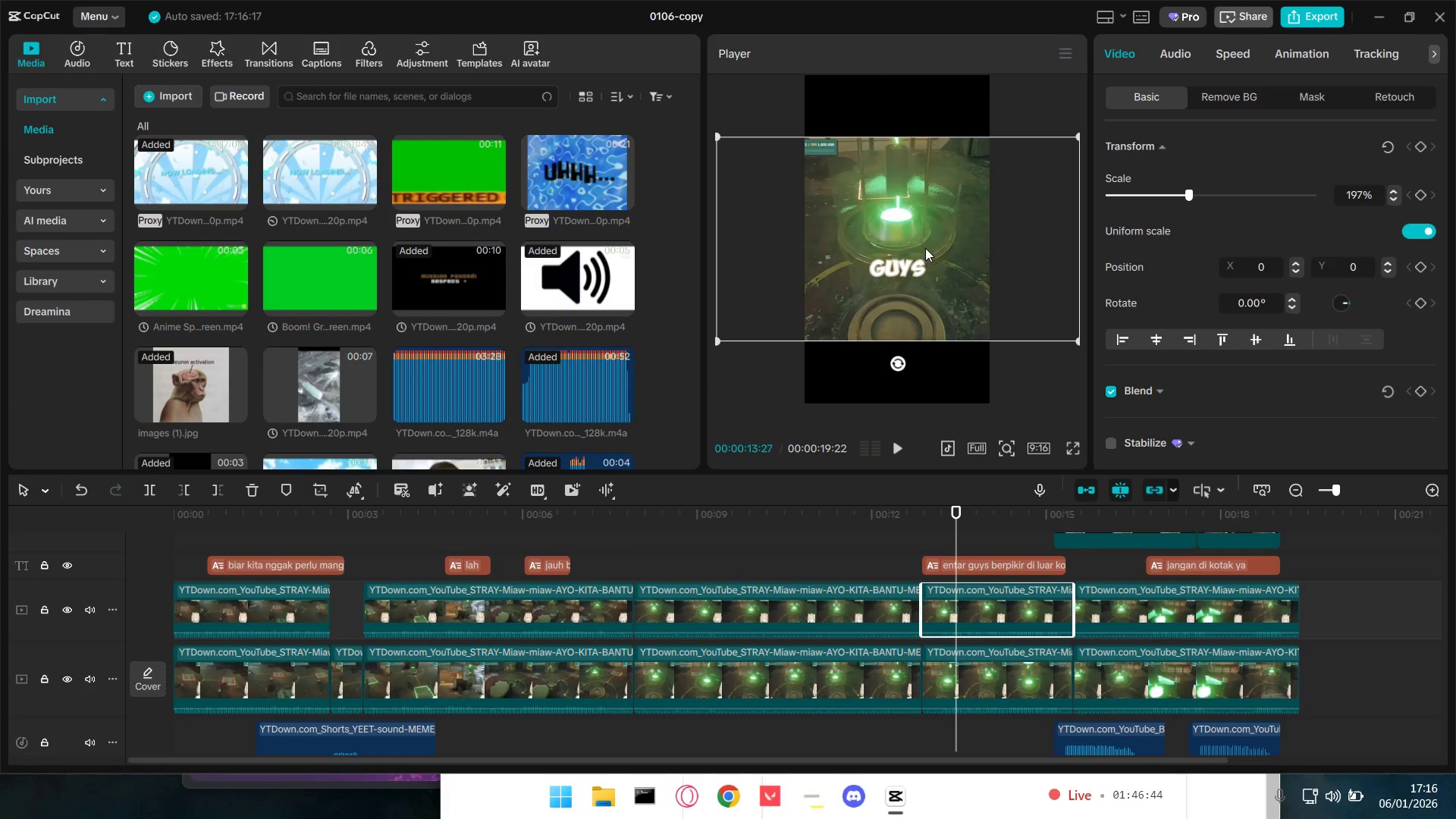 
left_click_drag(start_coordinate=[916, 268], to_coordinate=[914, 204])
 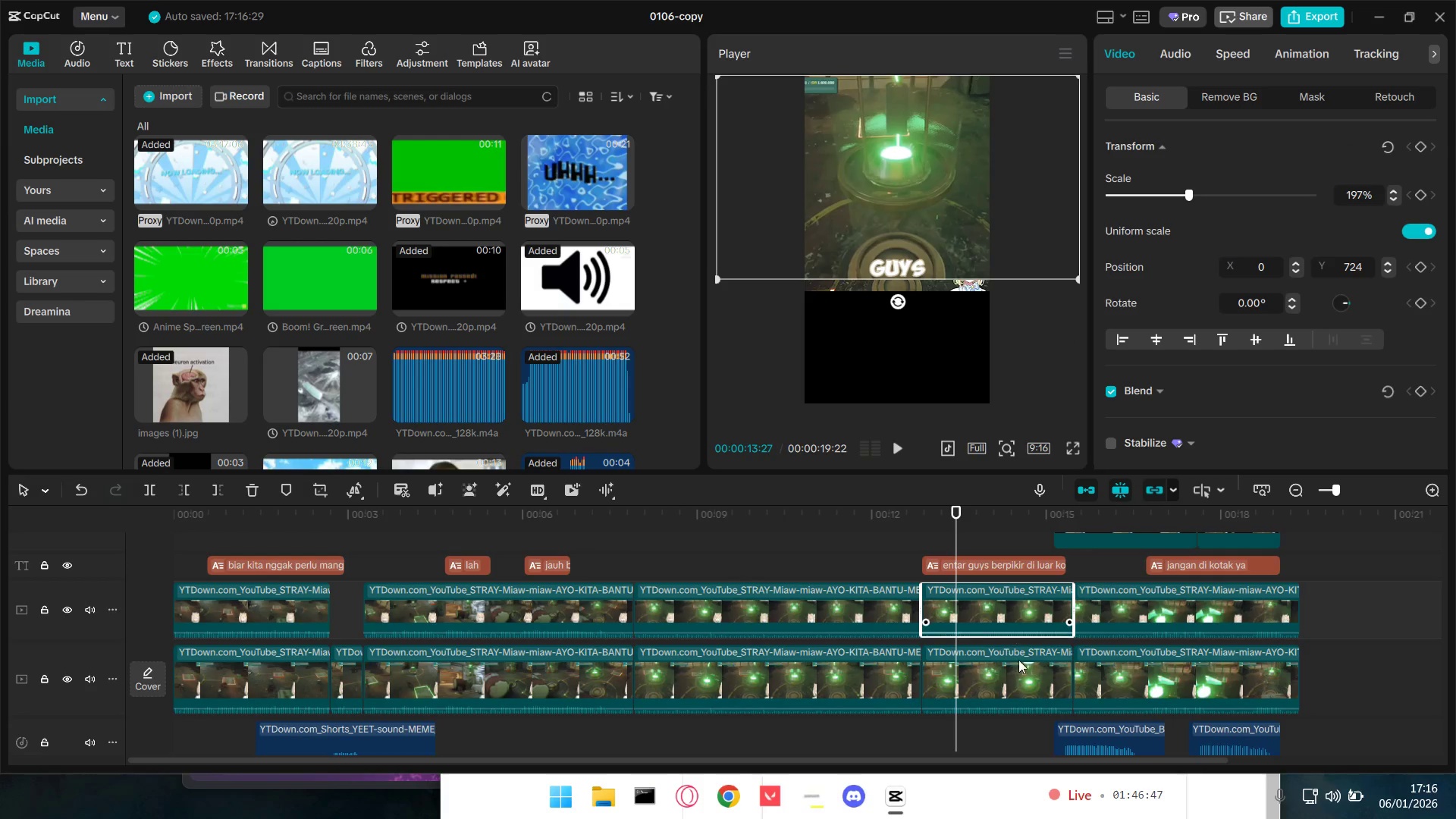 
left_click([1017, 670])
 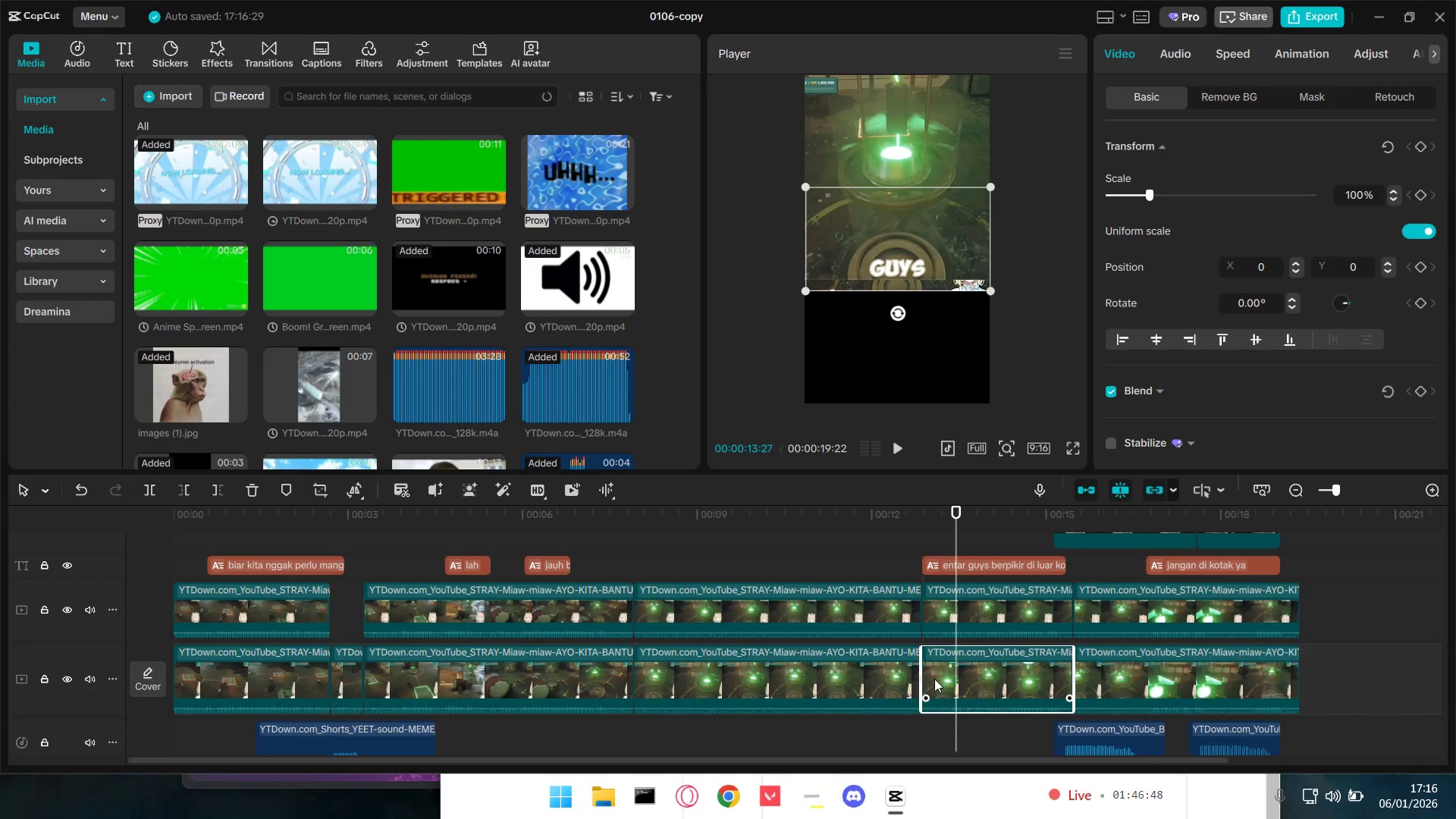 
left_click([847, 680])
 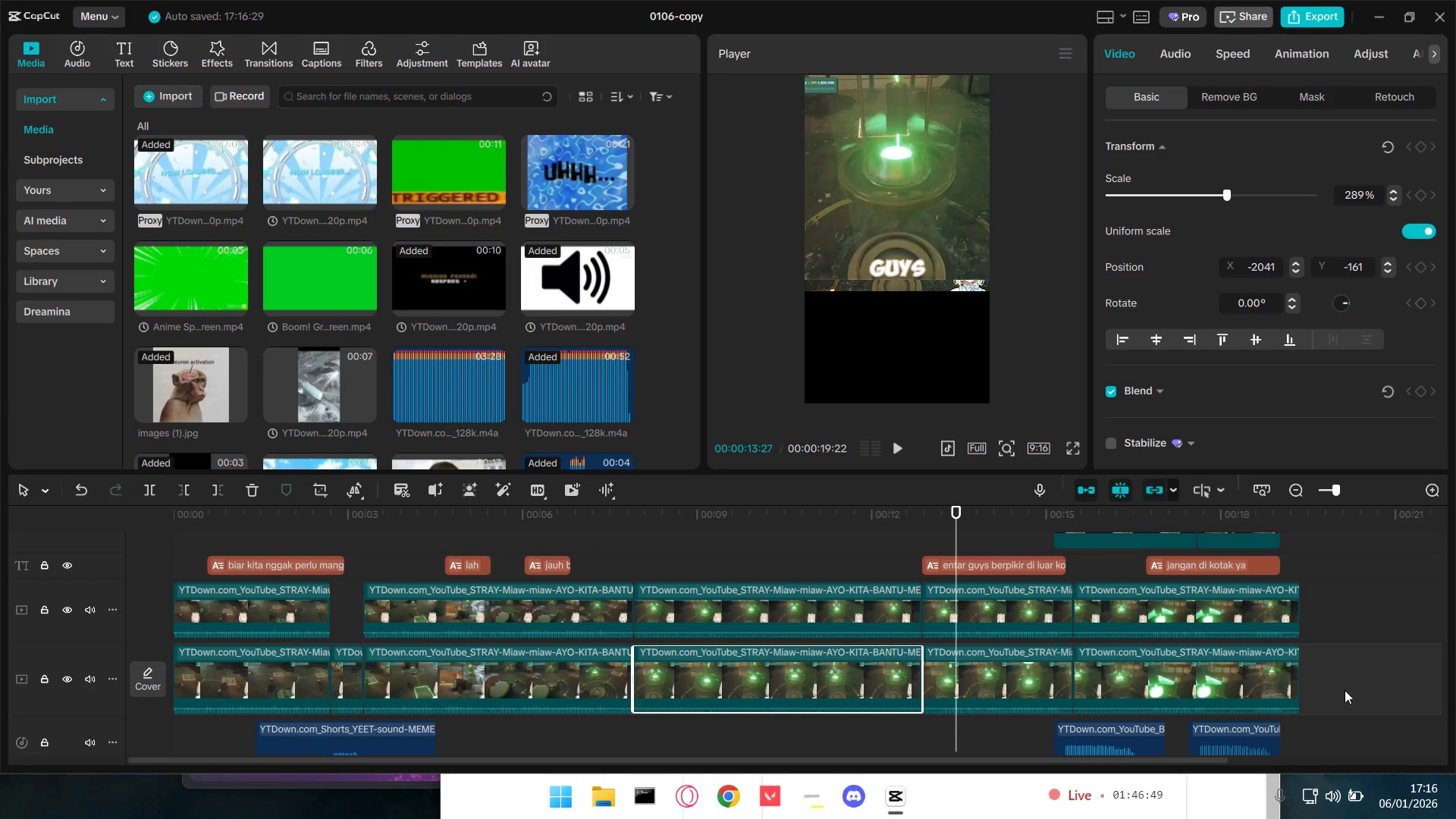 
left_click_drag(start_coordinate=[1329, 670], to_coordinate=[1013, 674])
 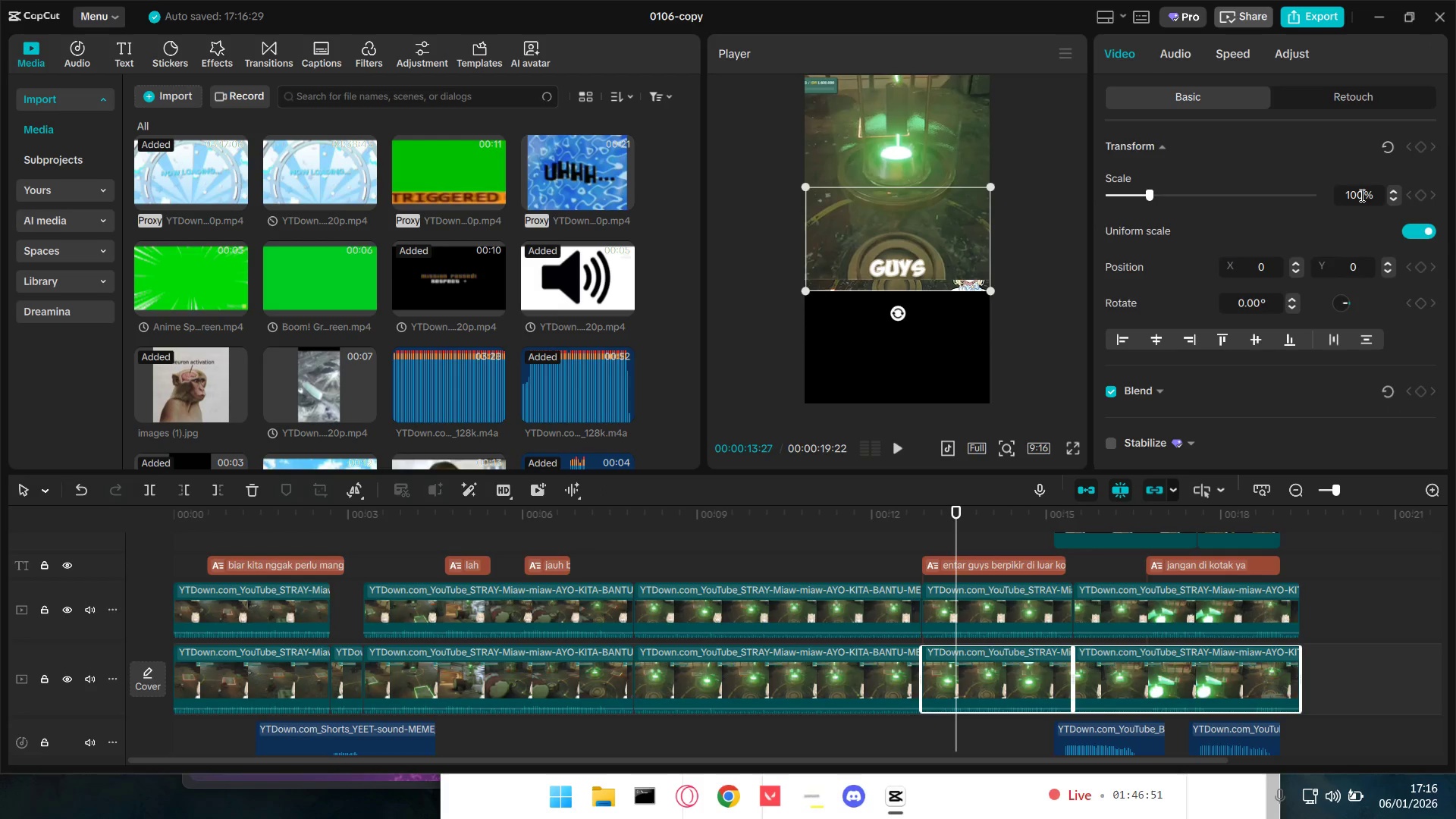 
left_click_drag(start_coordinate=[1362, 199], to_coordinate=[1343, 199])
 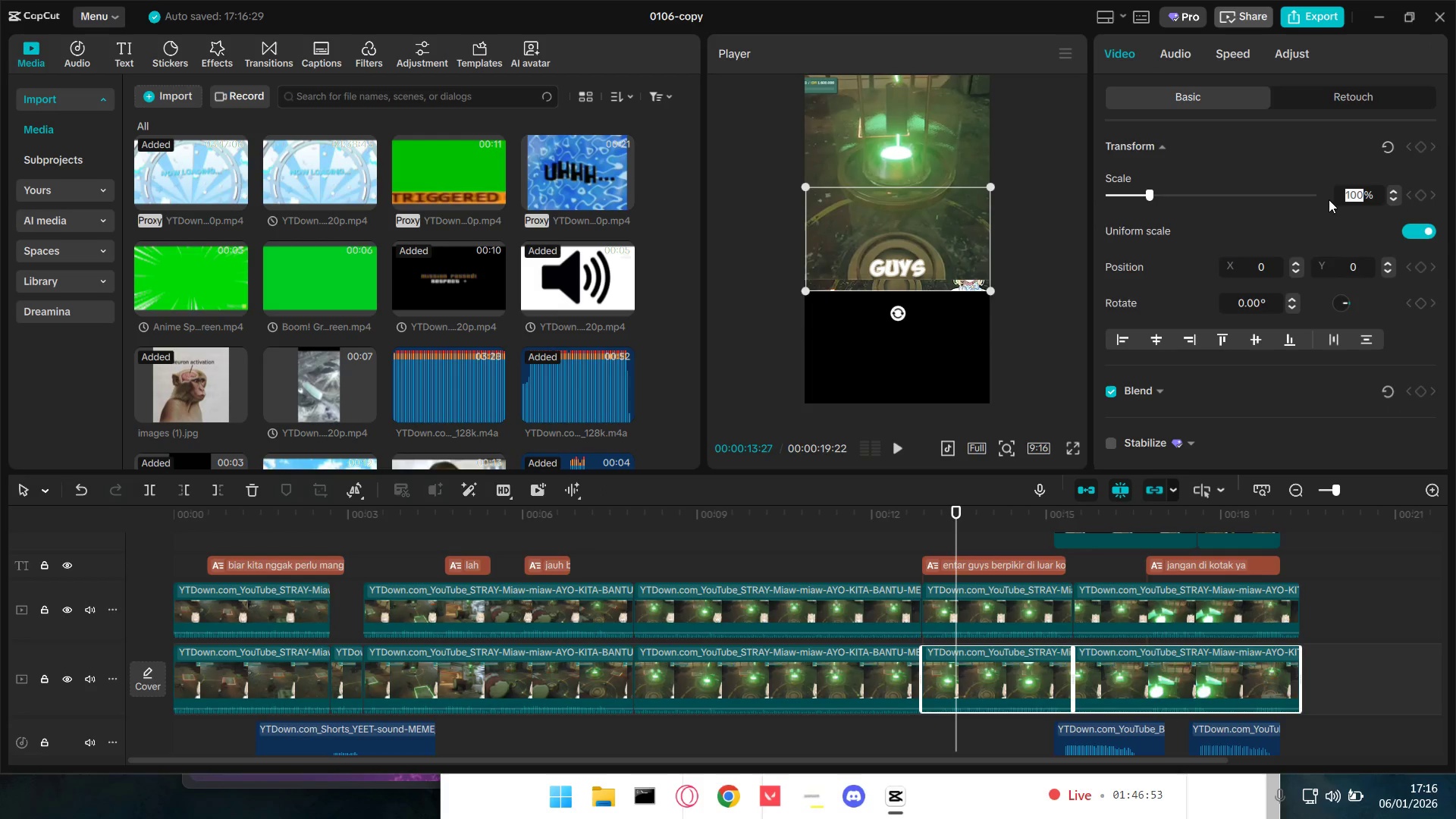 
key(Numpad2)
 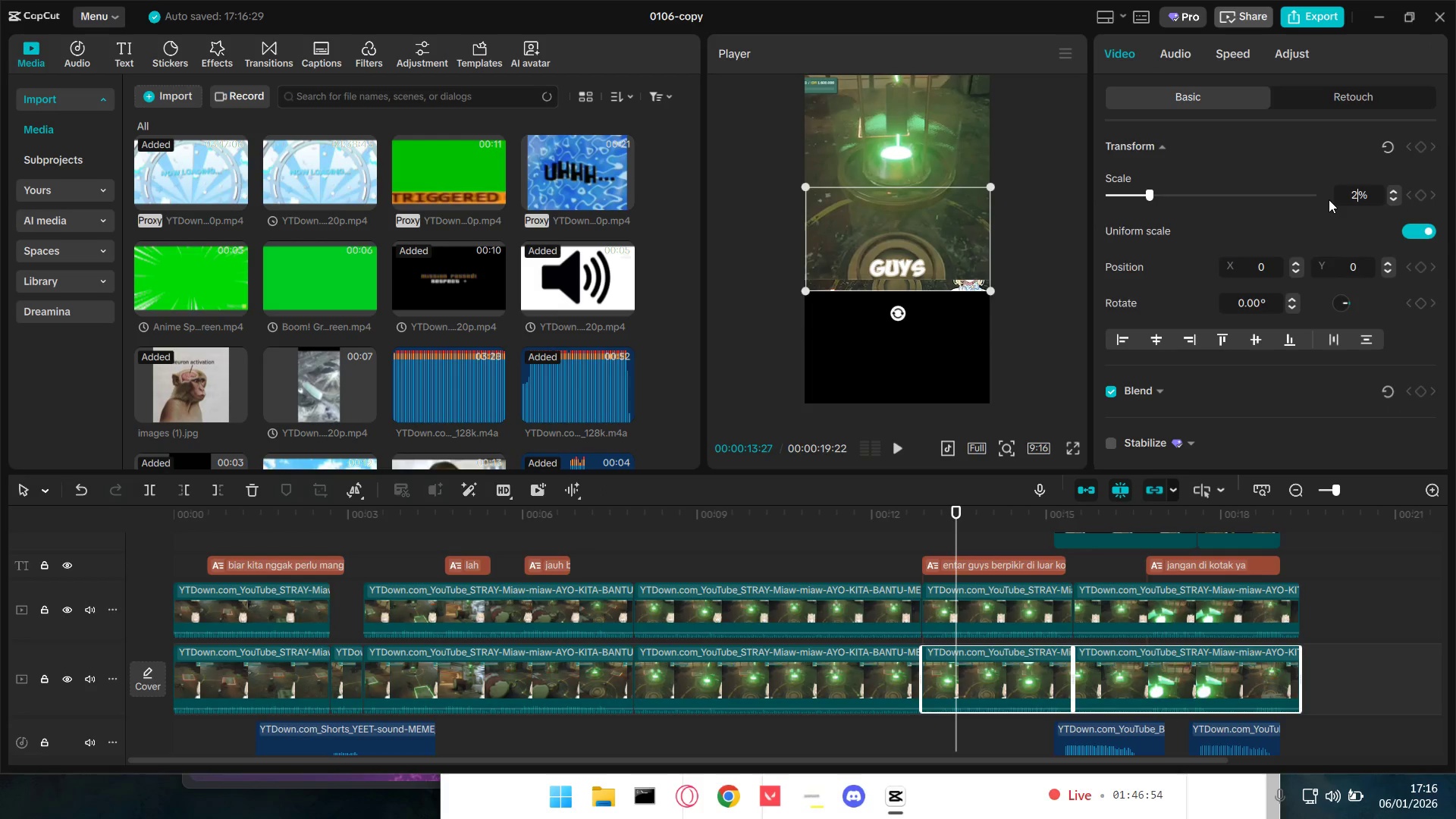 
key(Numpad8)
 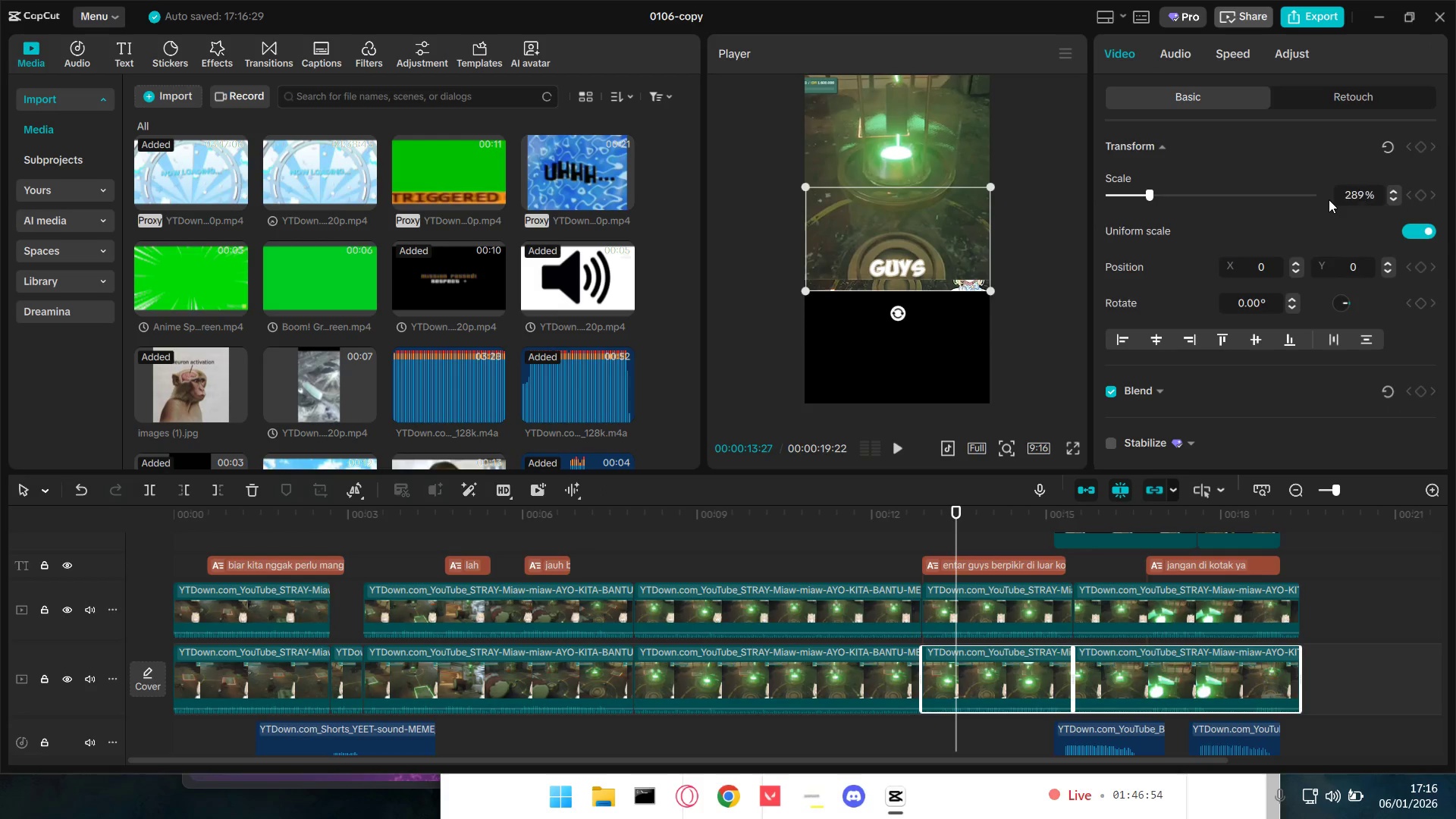 
key(Numpad9)
 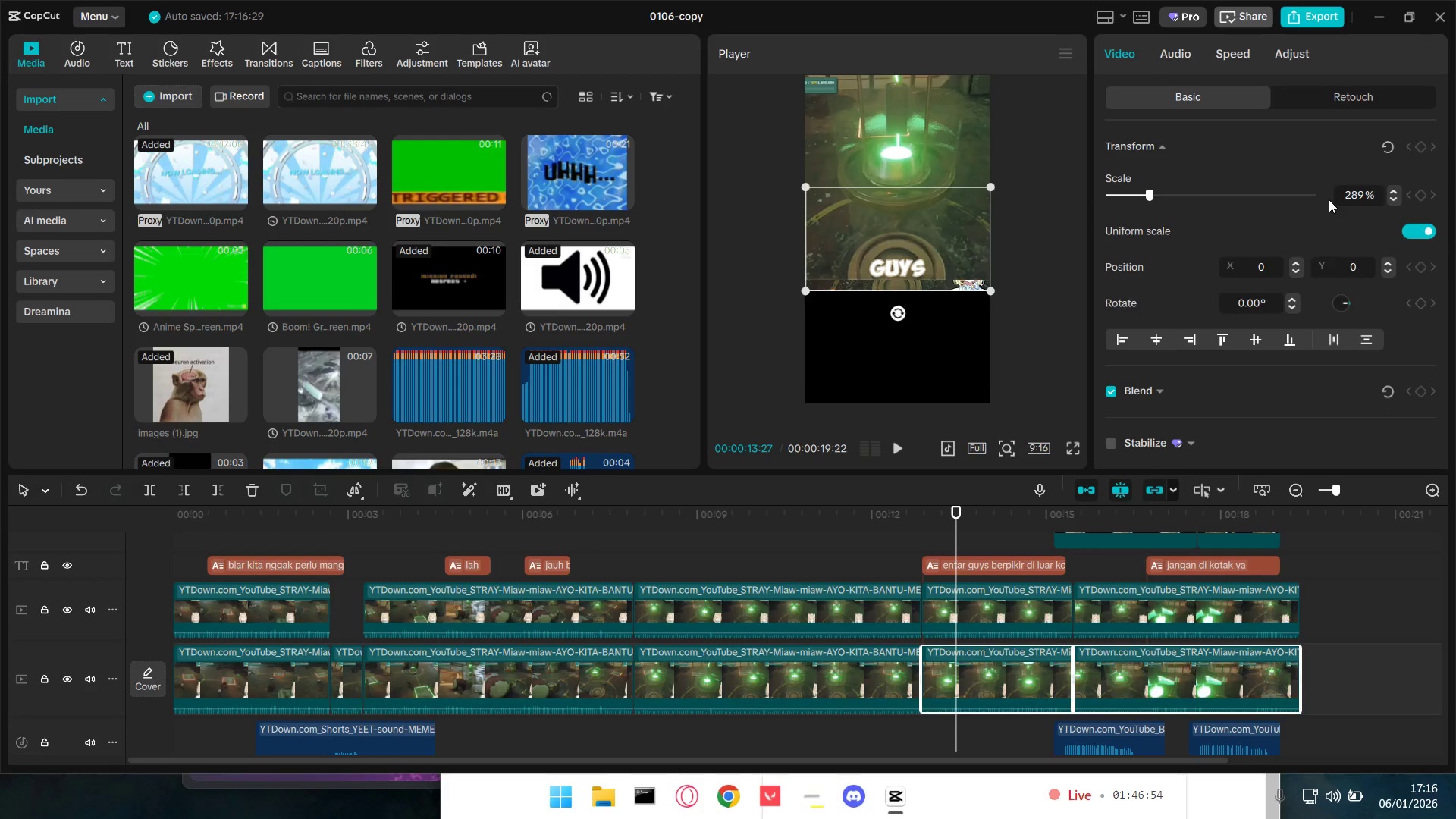 
key(NumpadEnter)
 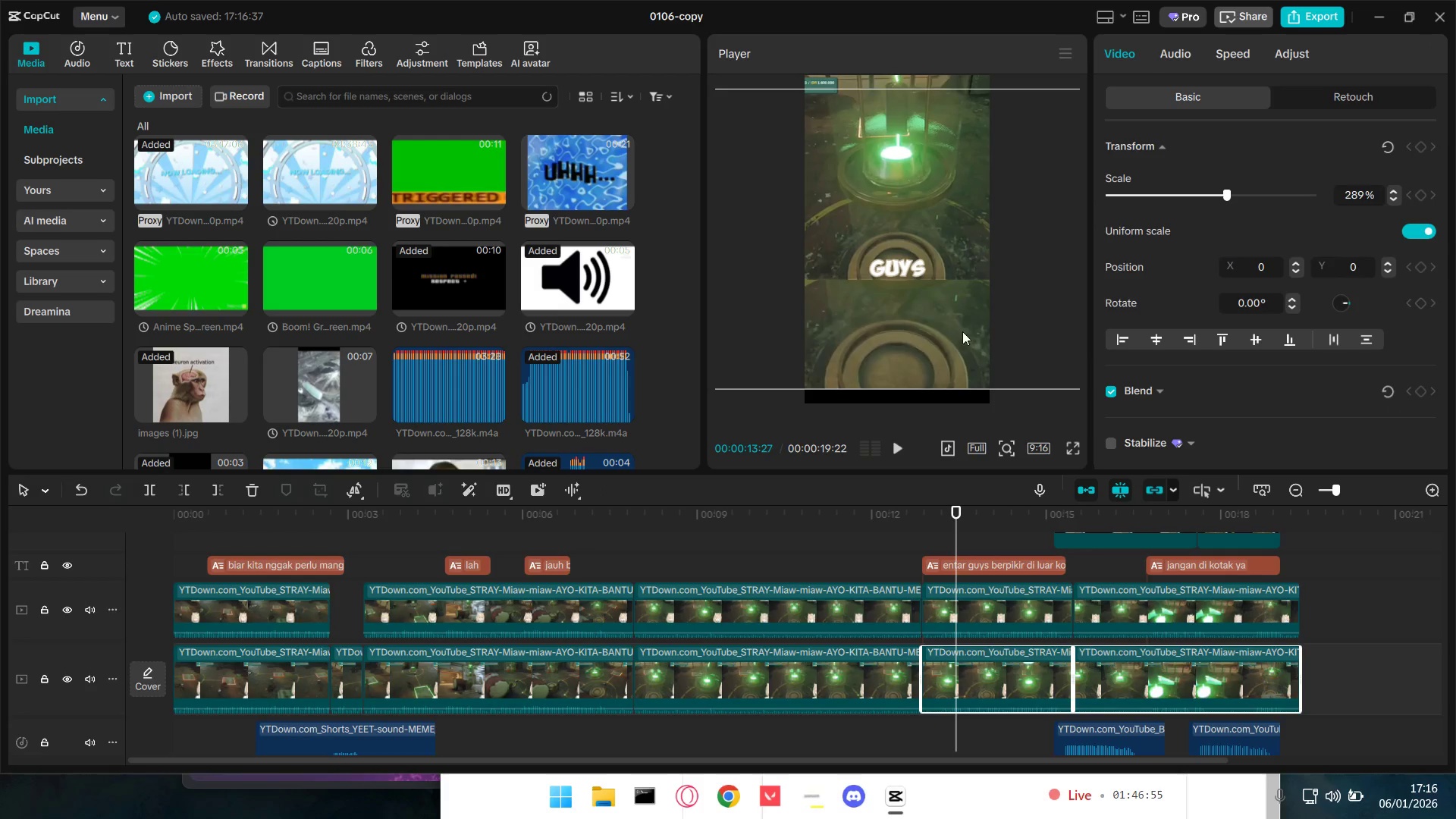 
left_click_drag(start_coordinate=[935, 342], to_coordinate=[758, 353])
 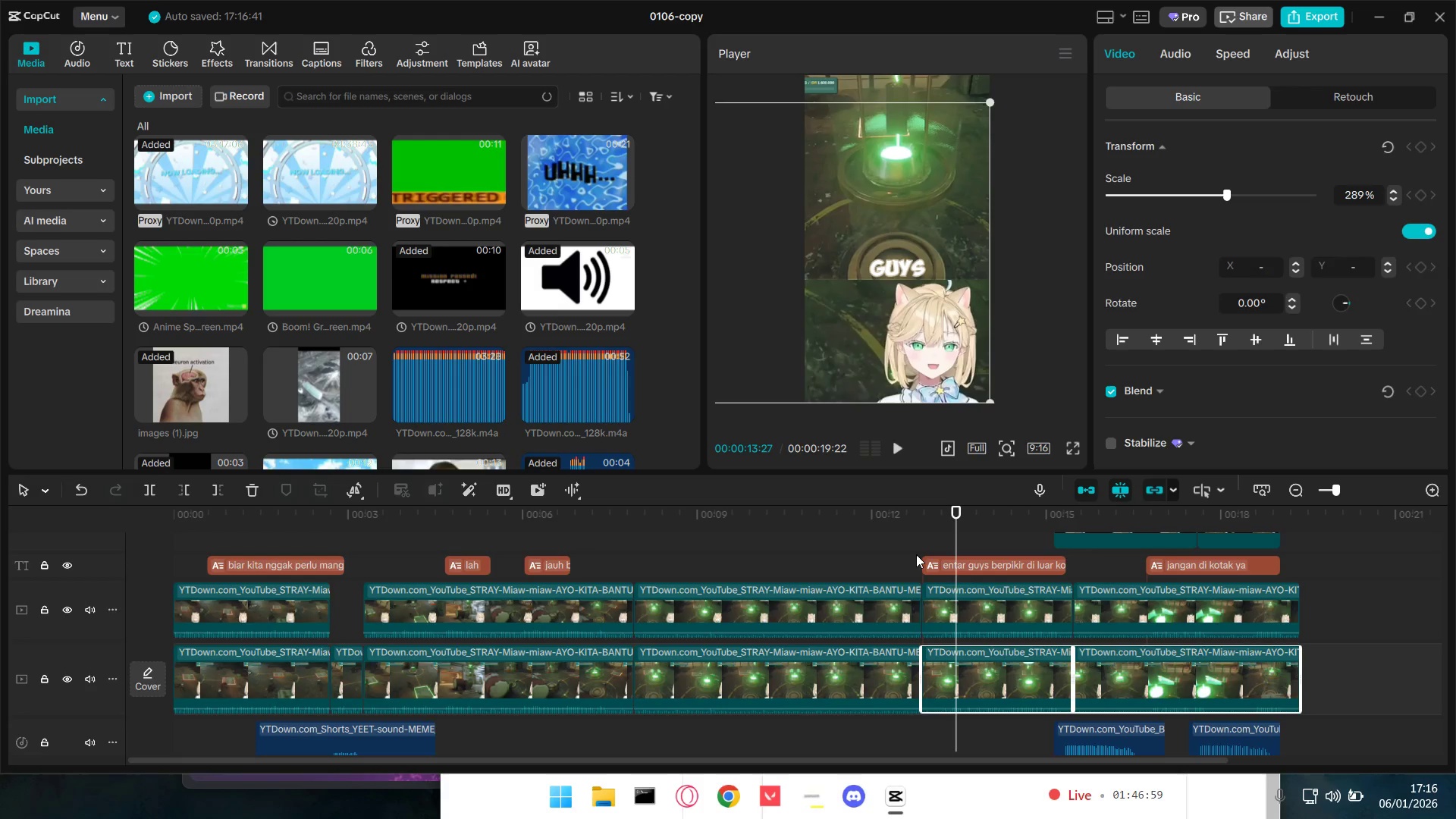 
left_click([978, 604])
 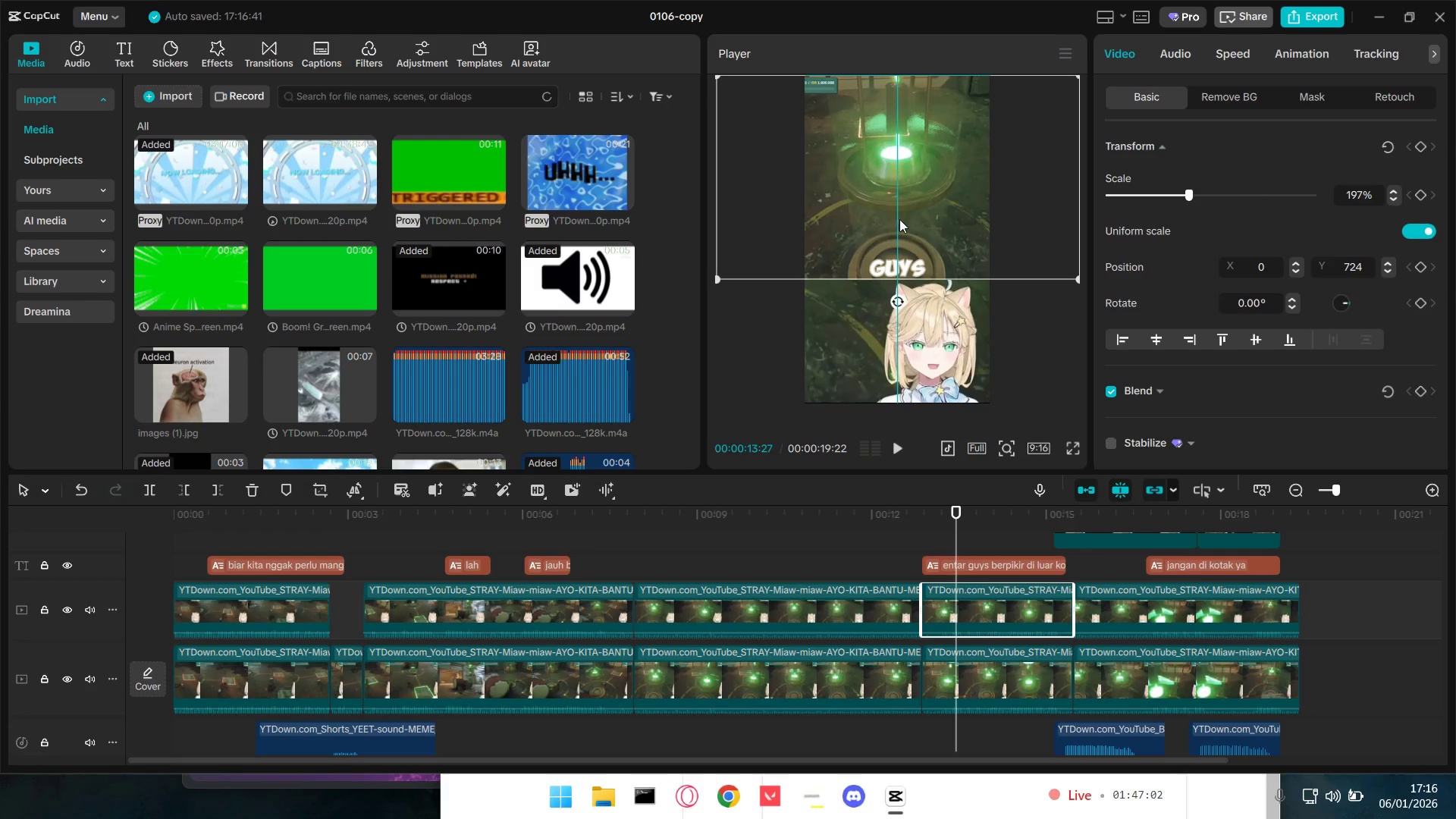 
left_click([893, 538])
 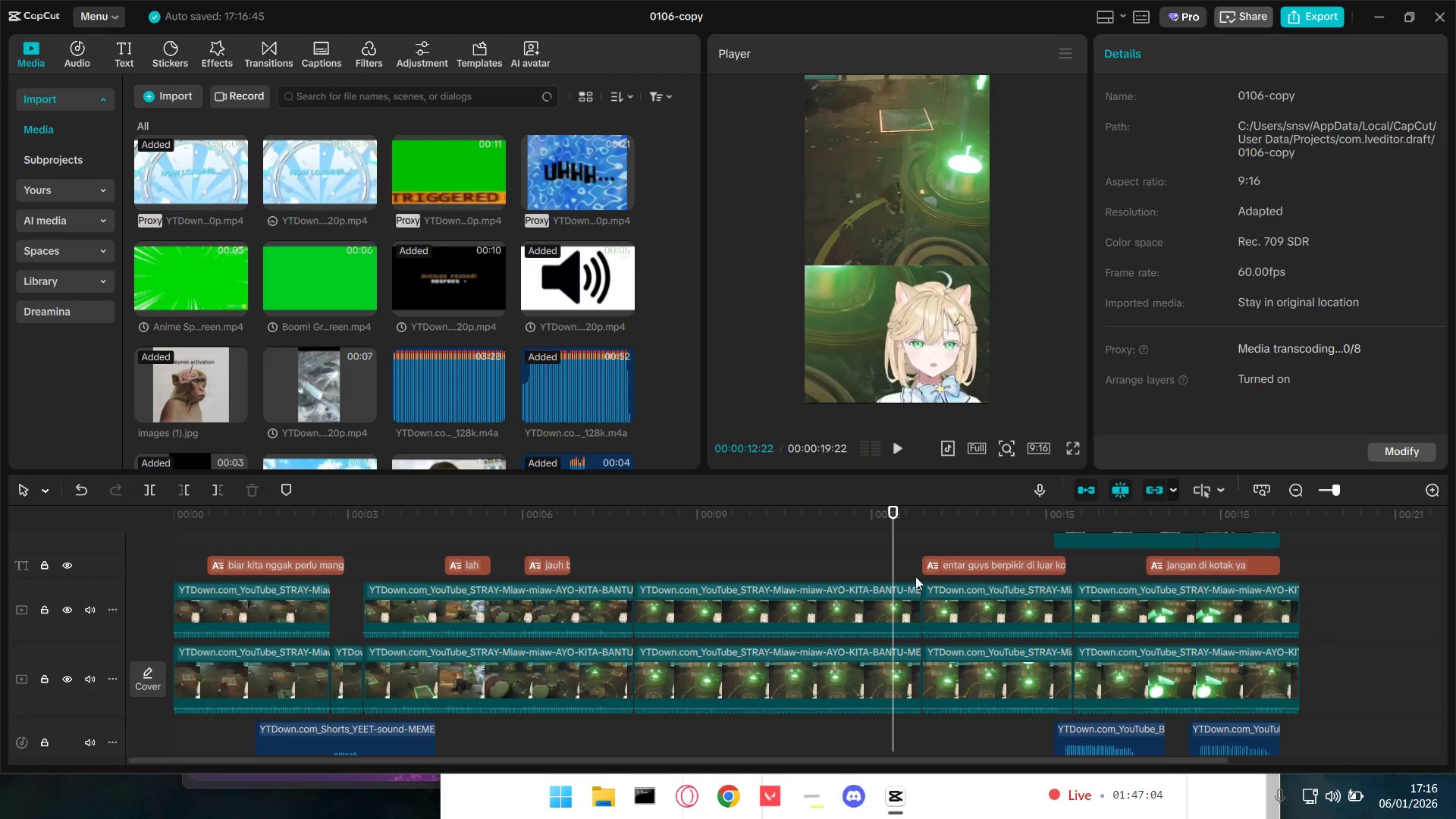 
key(Space)
 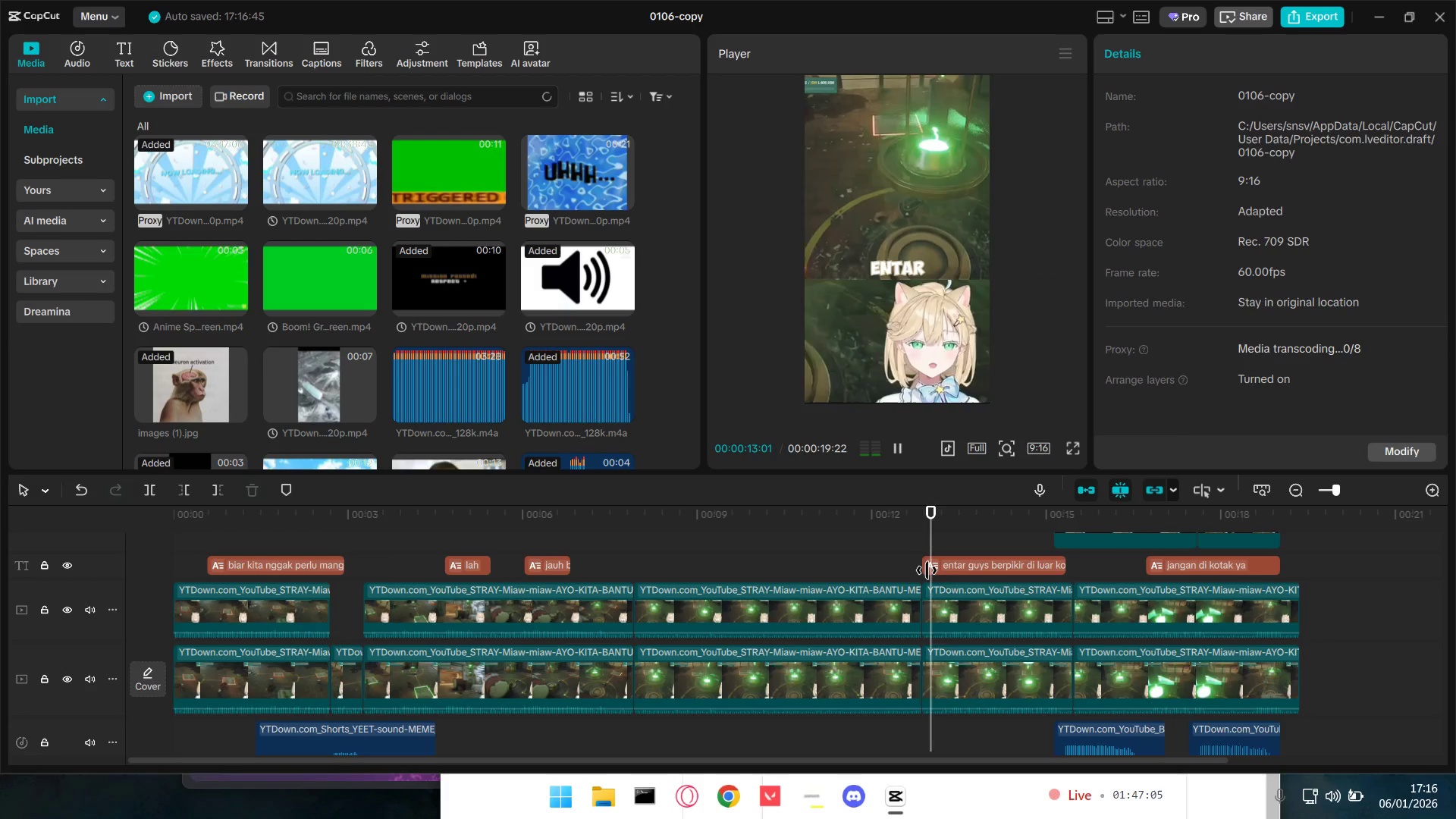 
key(Space)
 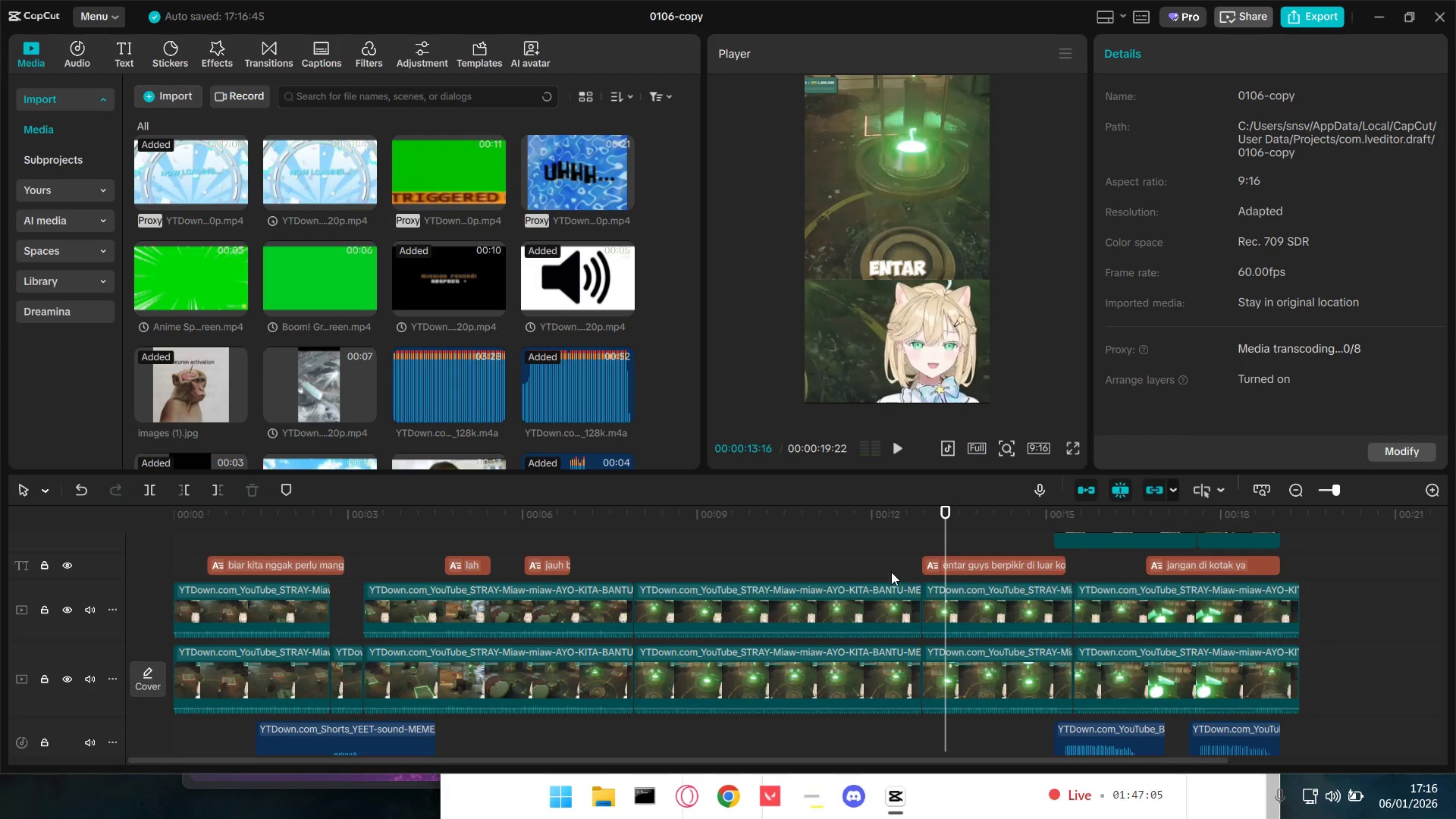 
left_click([886, 567])
 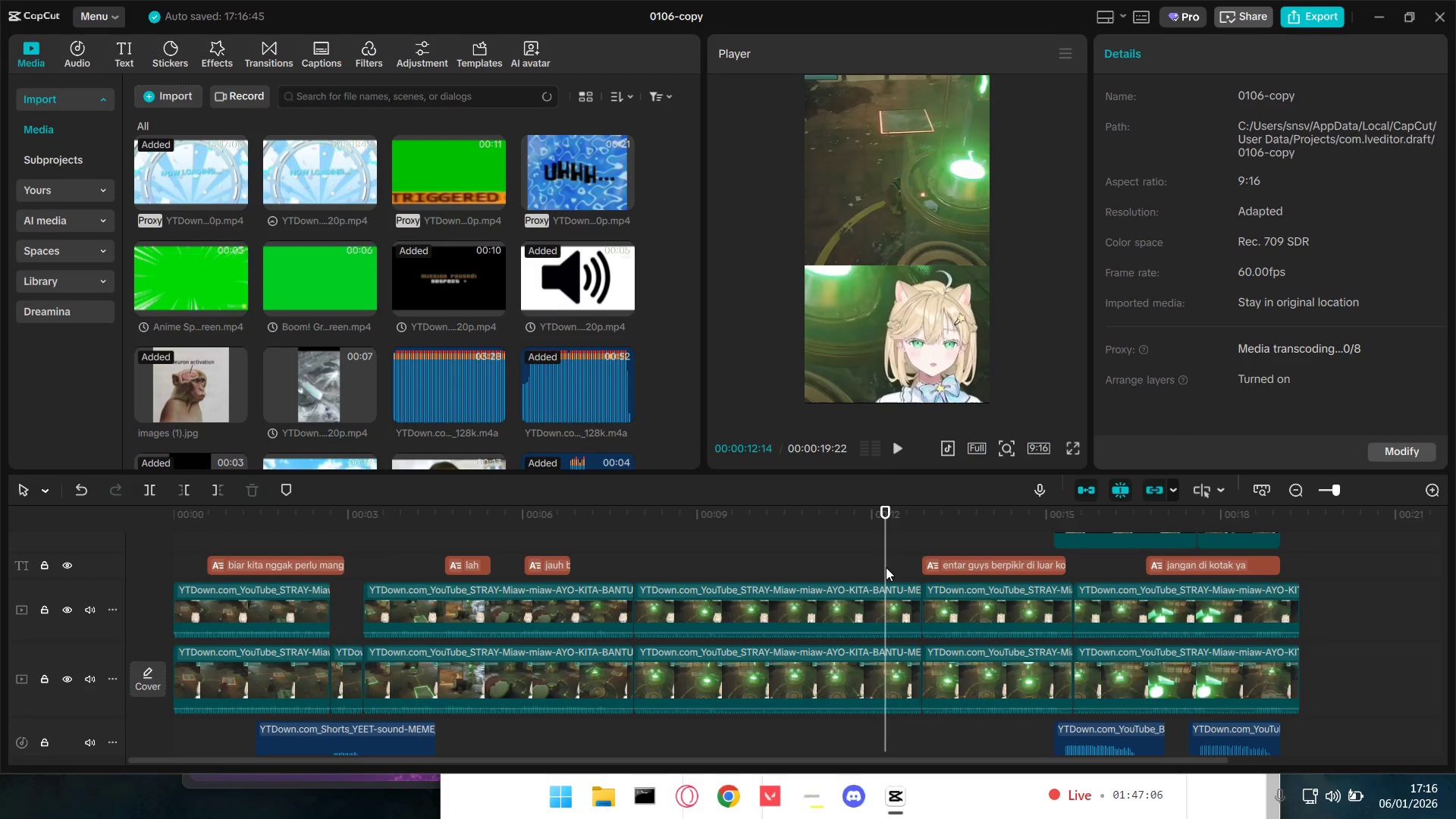 
key(Space)
 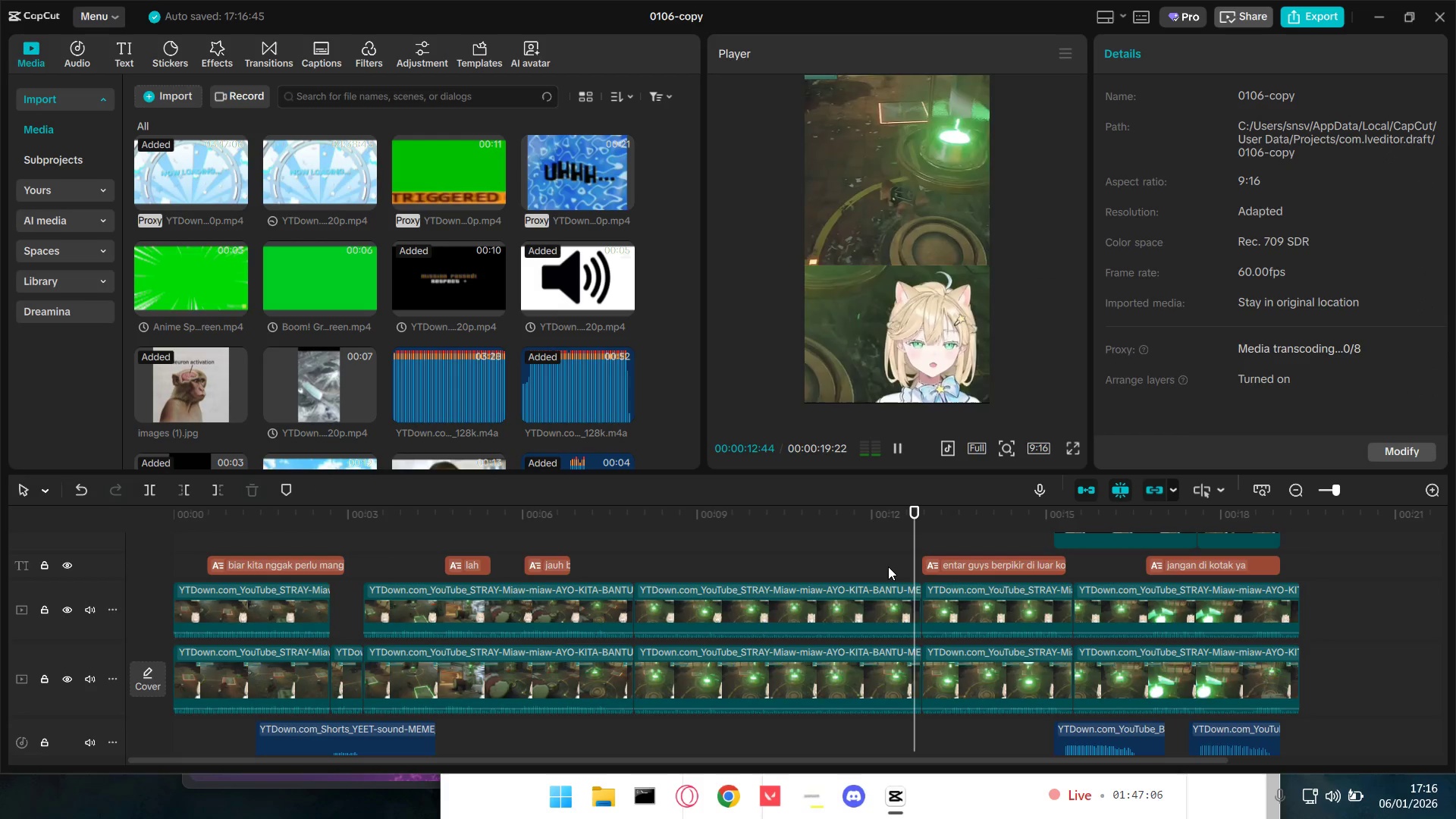 
key(Space)
 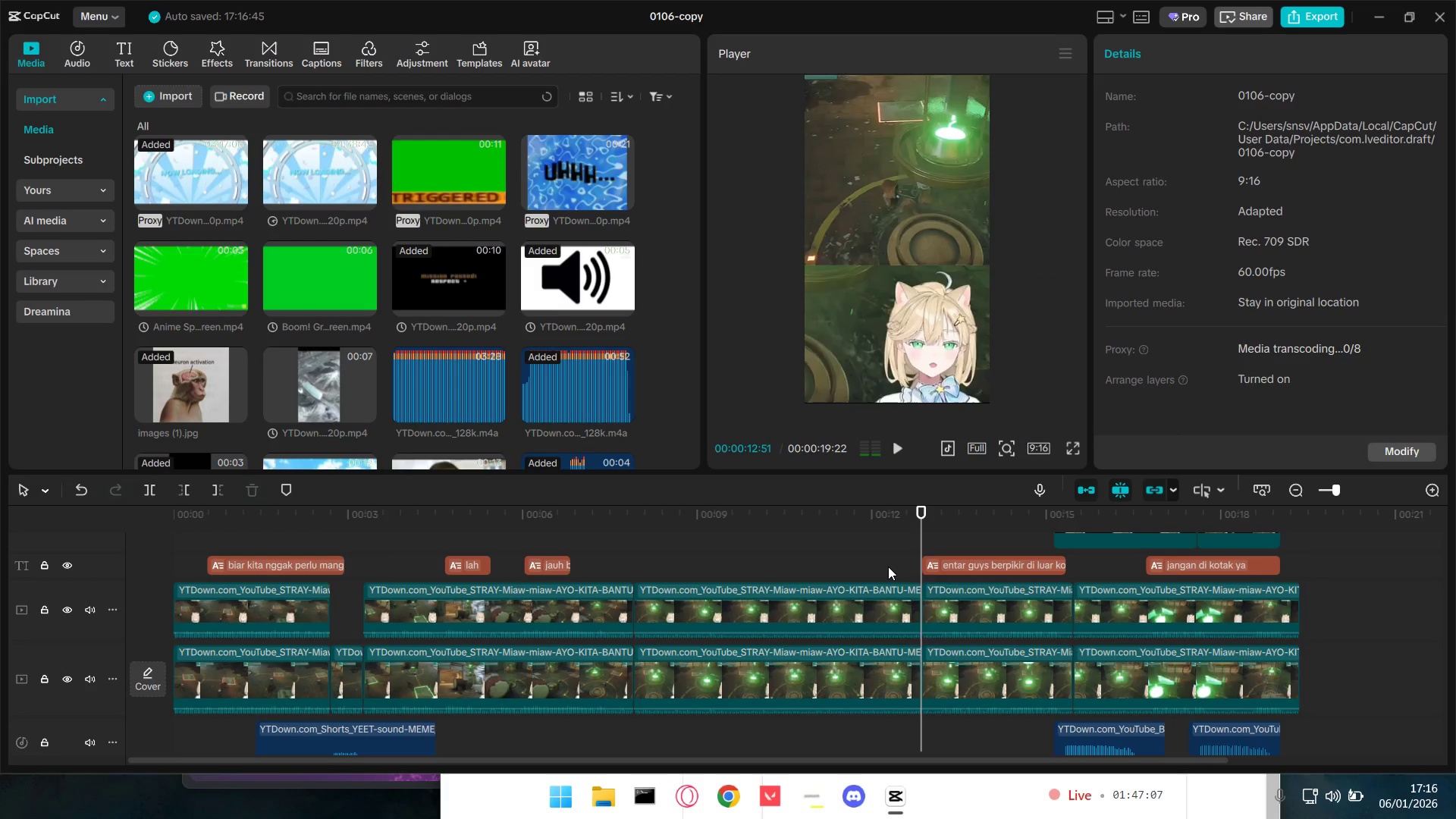 
key(Space)
 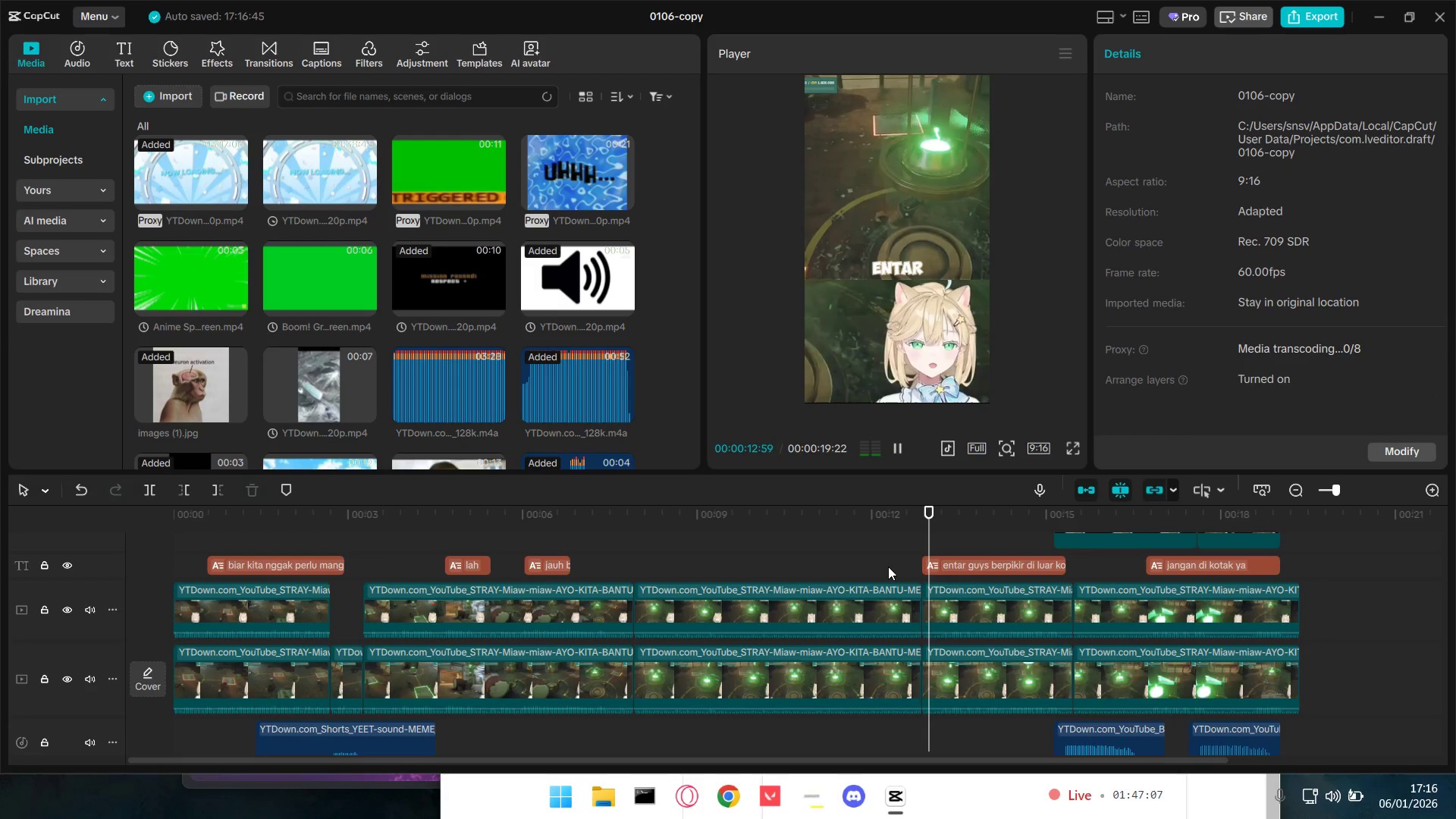 
key(Space)
 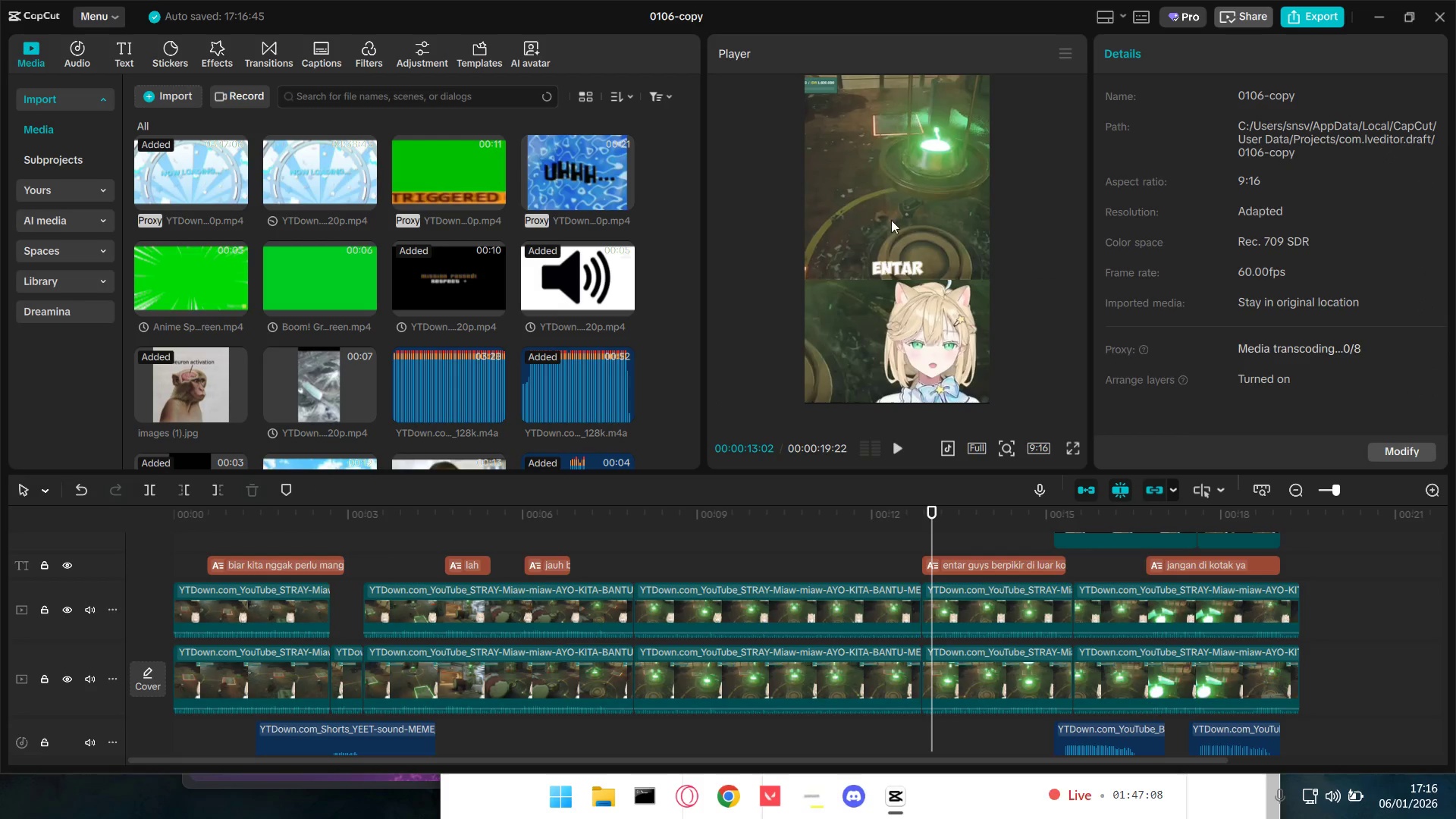 
left_click([891, 218])
 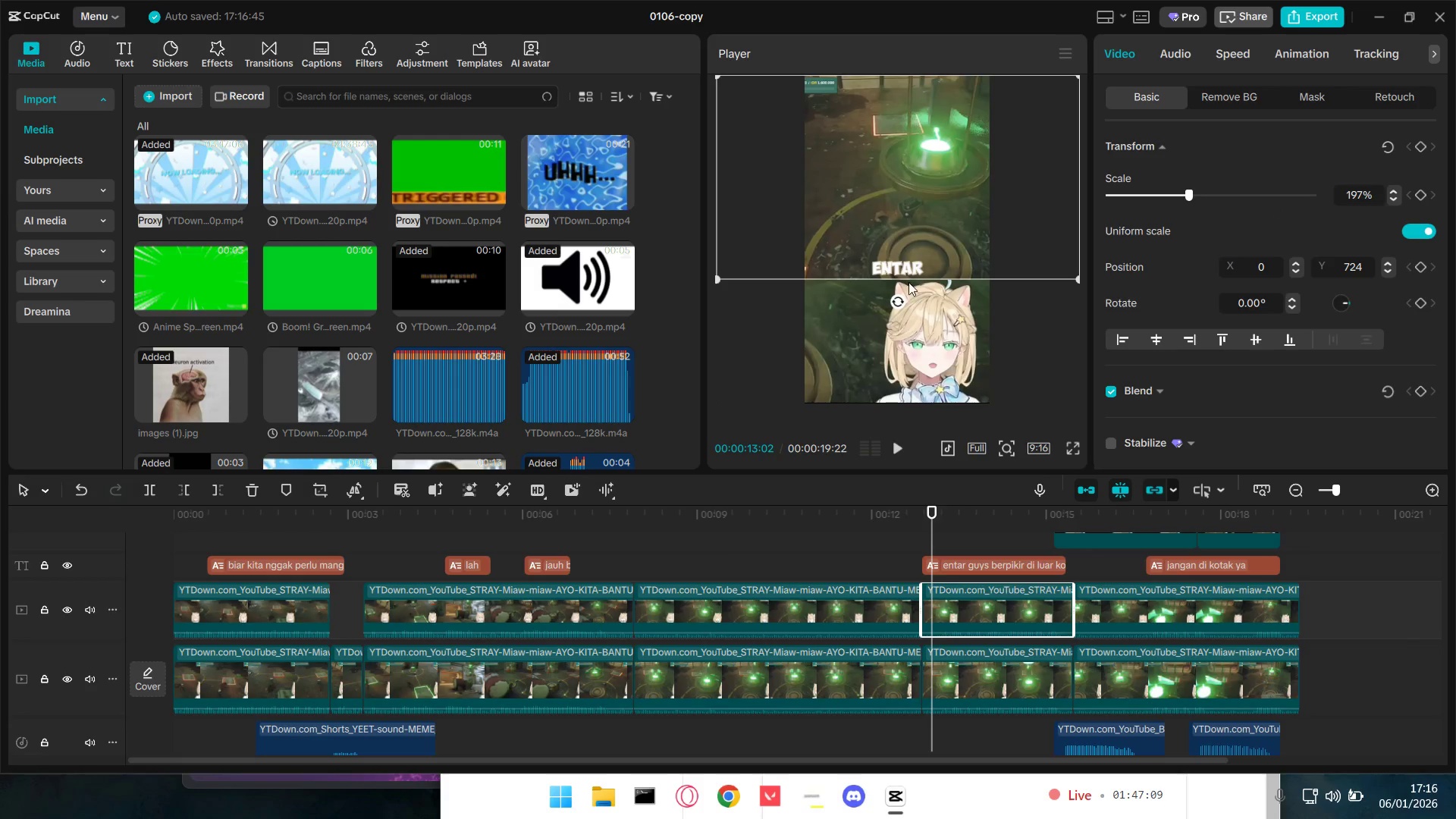 
left_click_drag(start_coordinate=[908, 200], to_coordinate=[913, 201])
 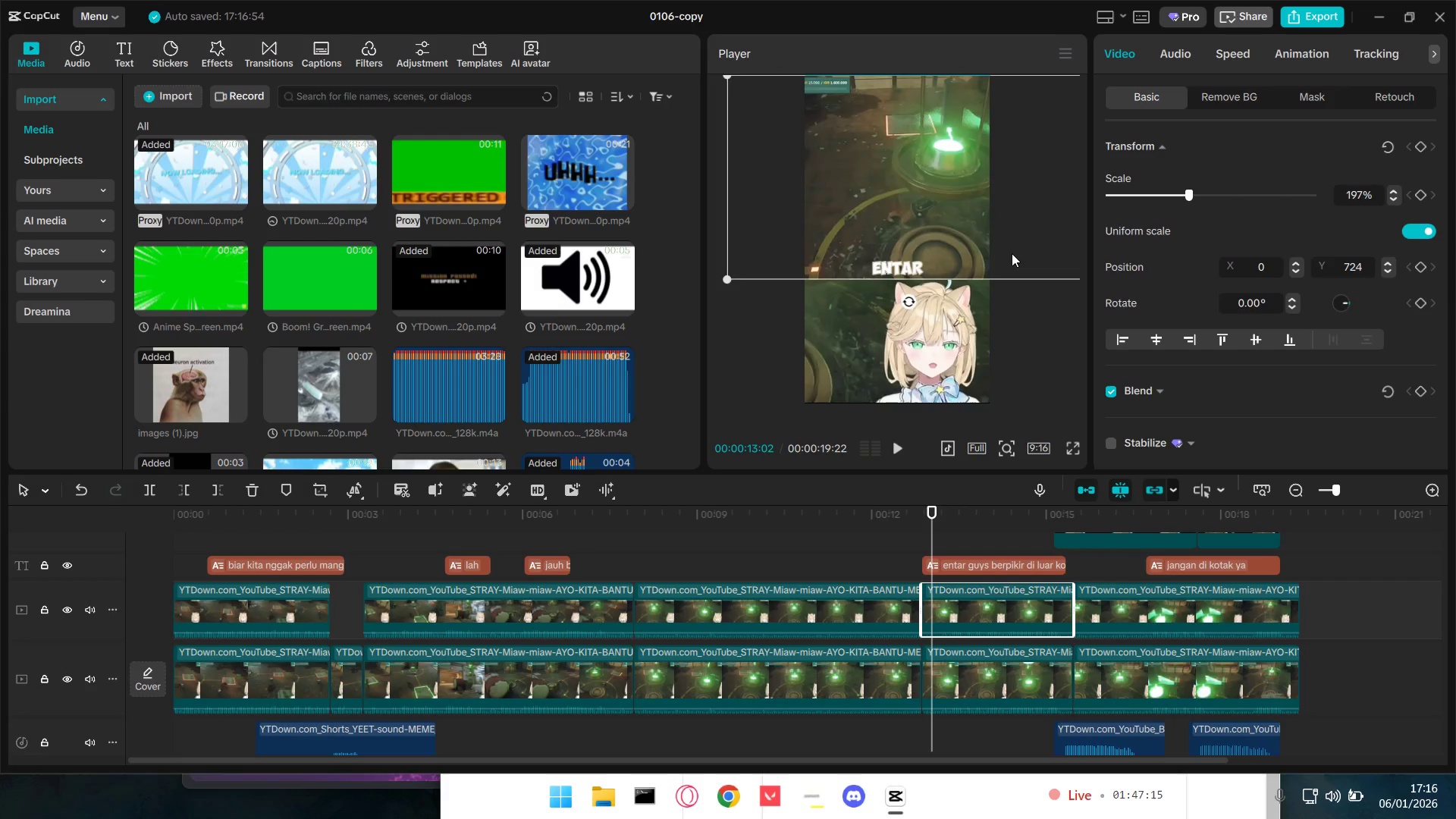 
left_click([817, 567])
 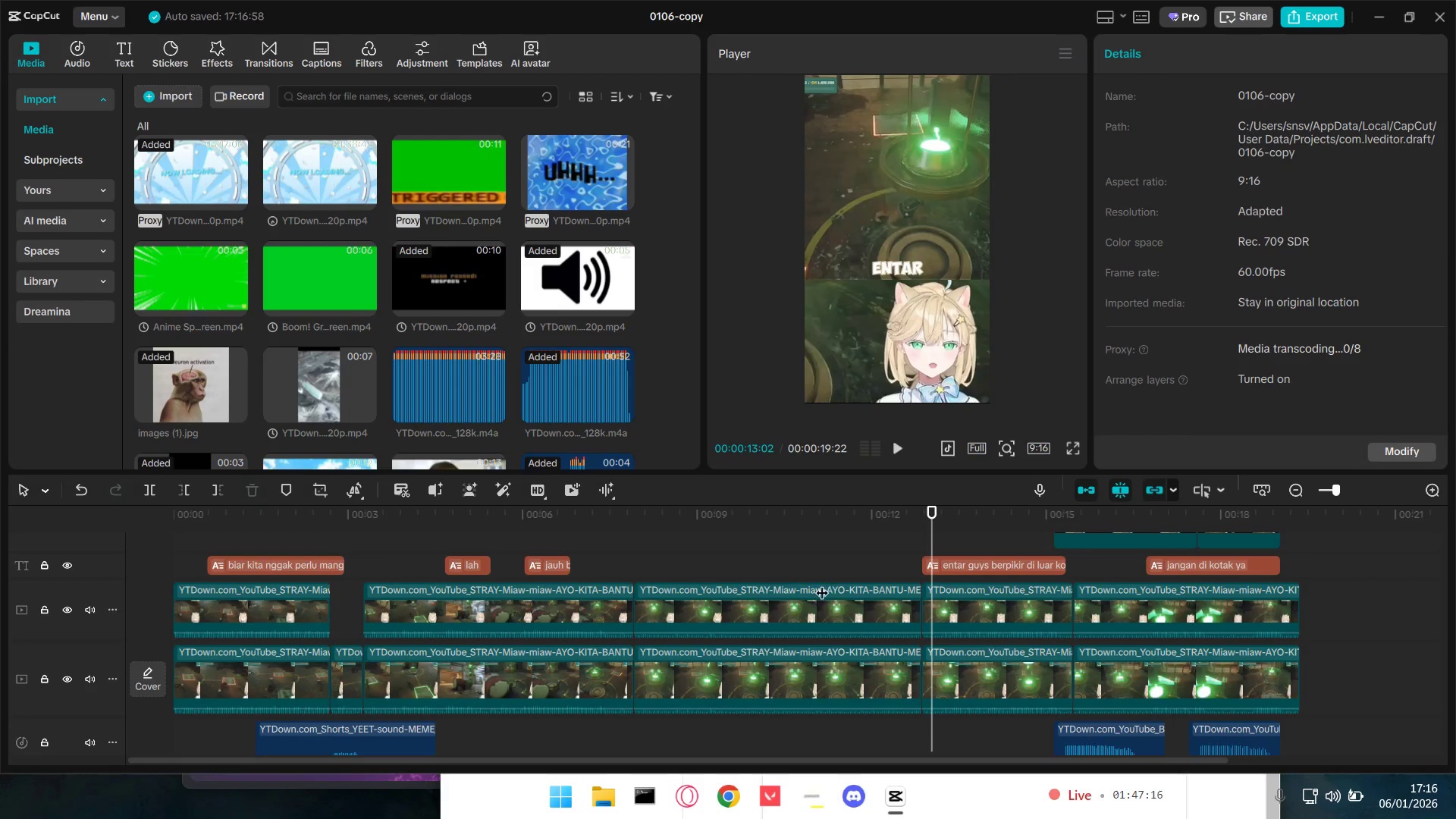 
key(Space)
 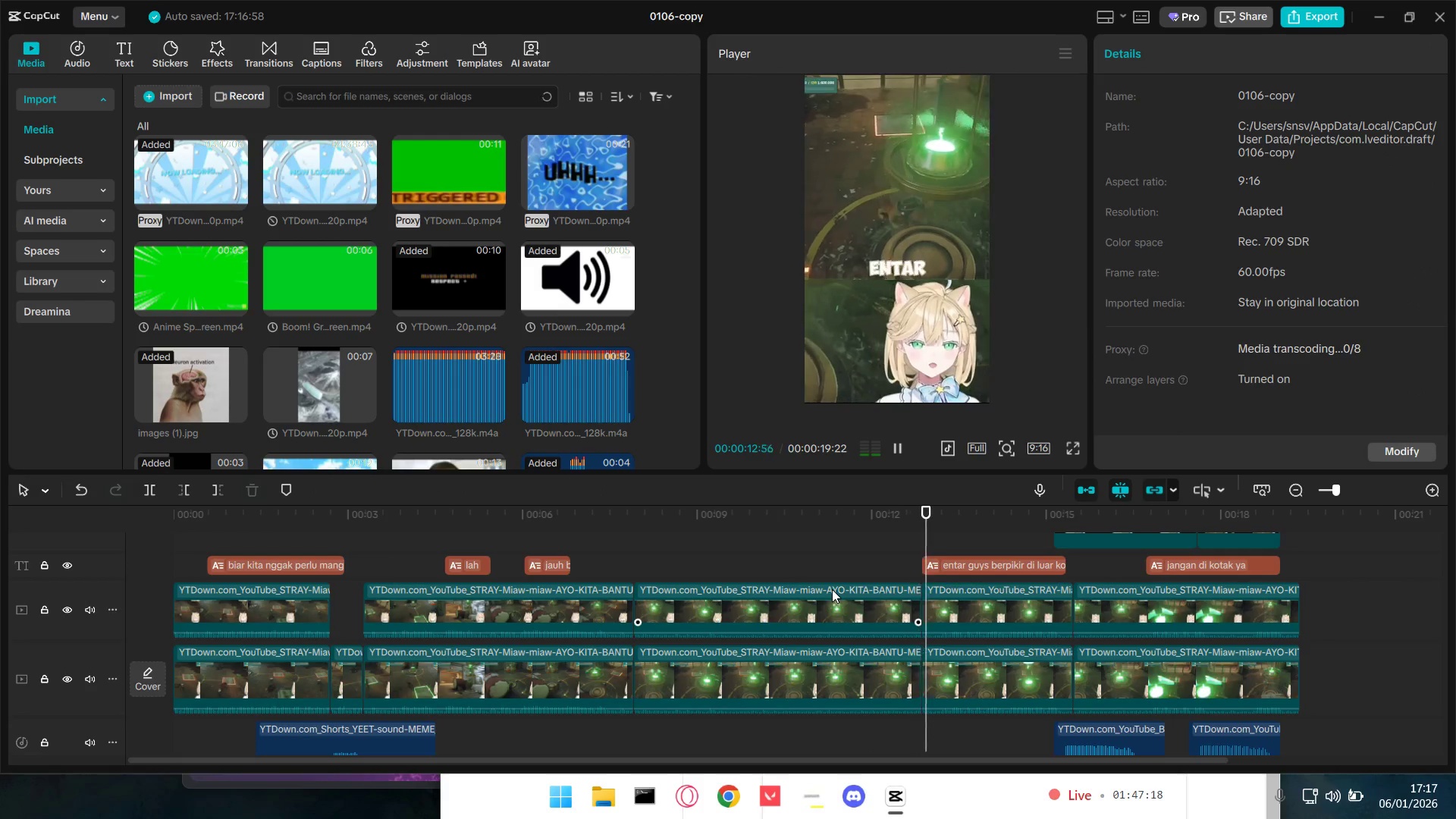 
key(Space)
 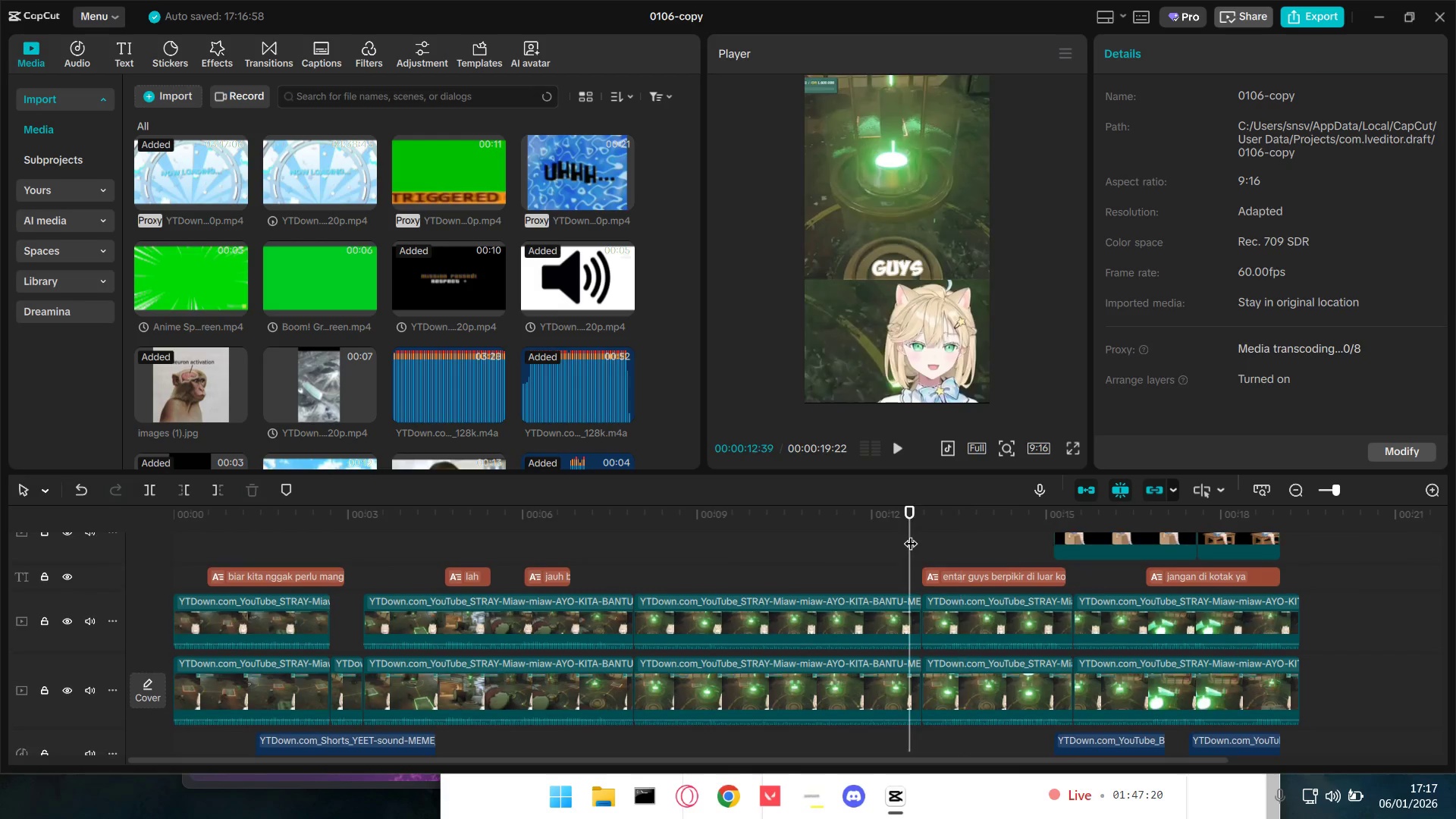 
left_click_drag(start_coordinate=[908, 534], to_coordinate=[923, 538])
 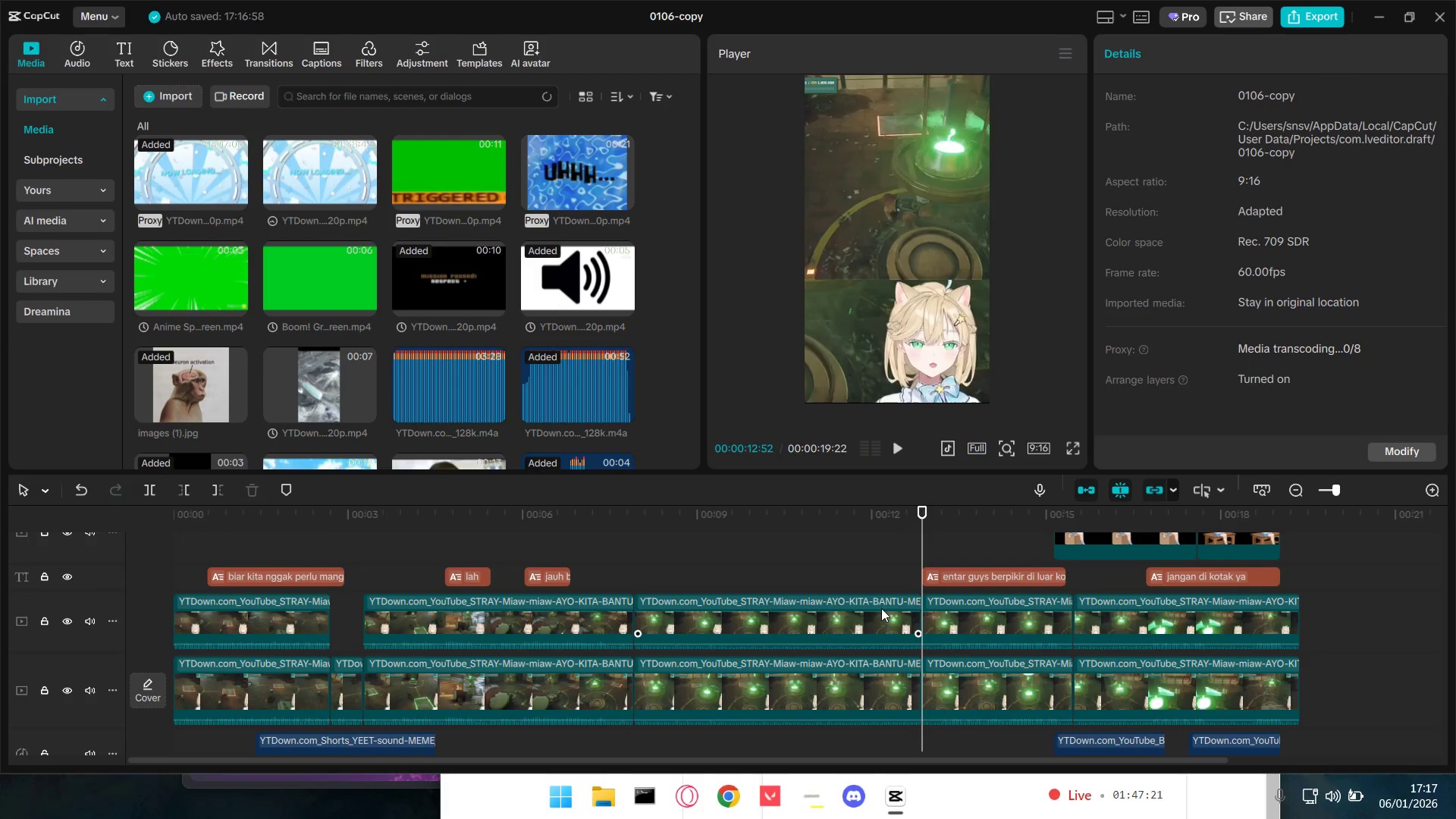 
left_click([881, 609])
 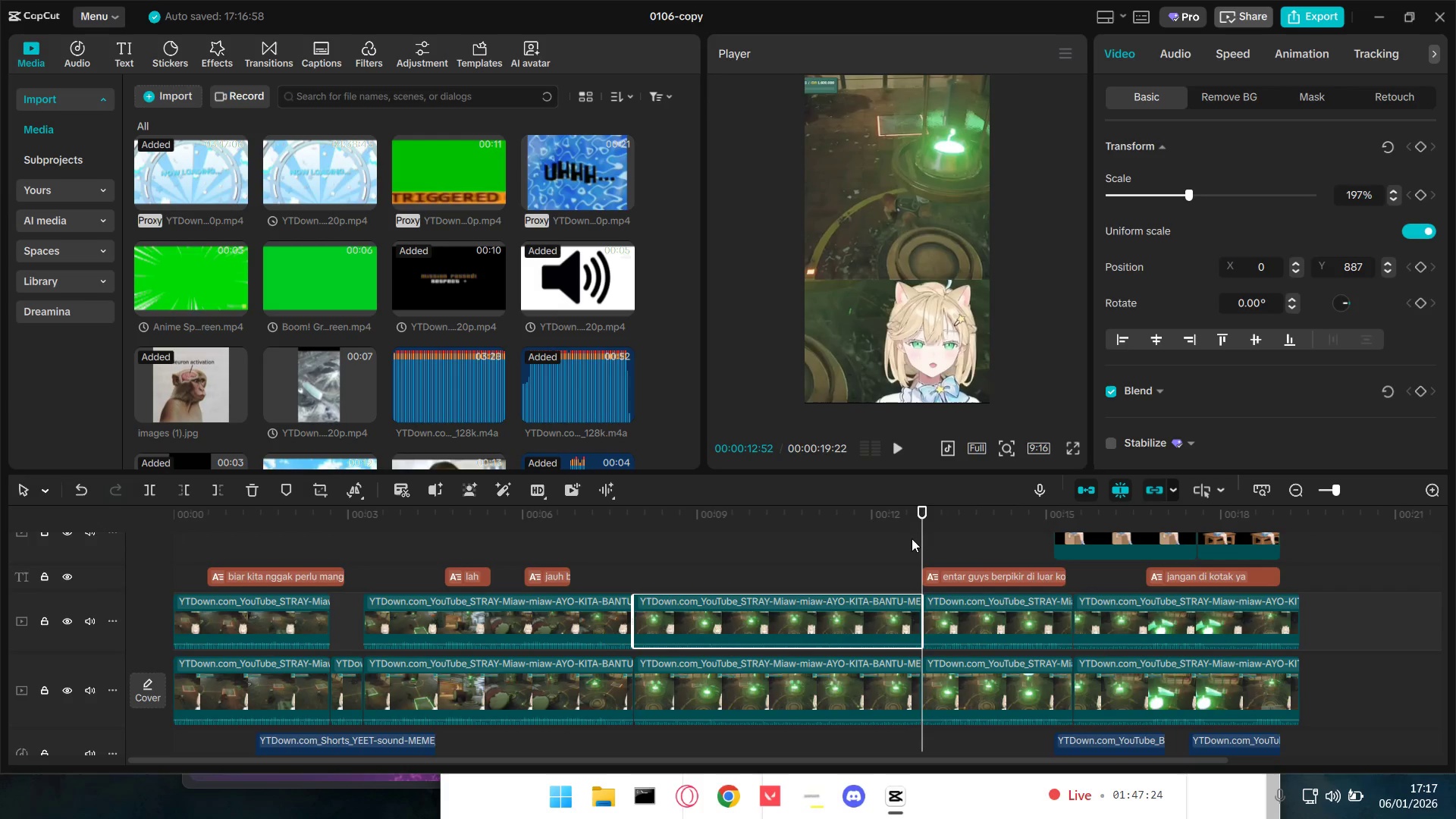 
left_click_drag(start_coordinate=[921, 541], to_coordinate=[942, 541])
 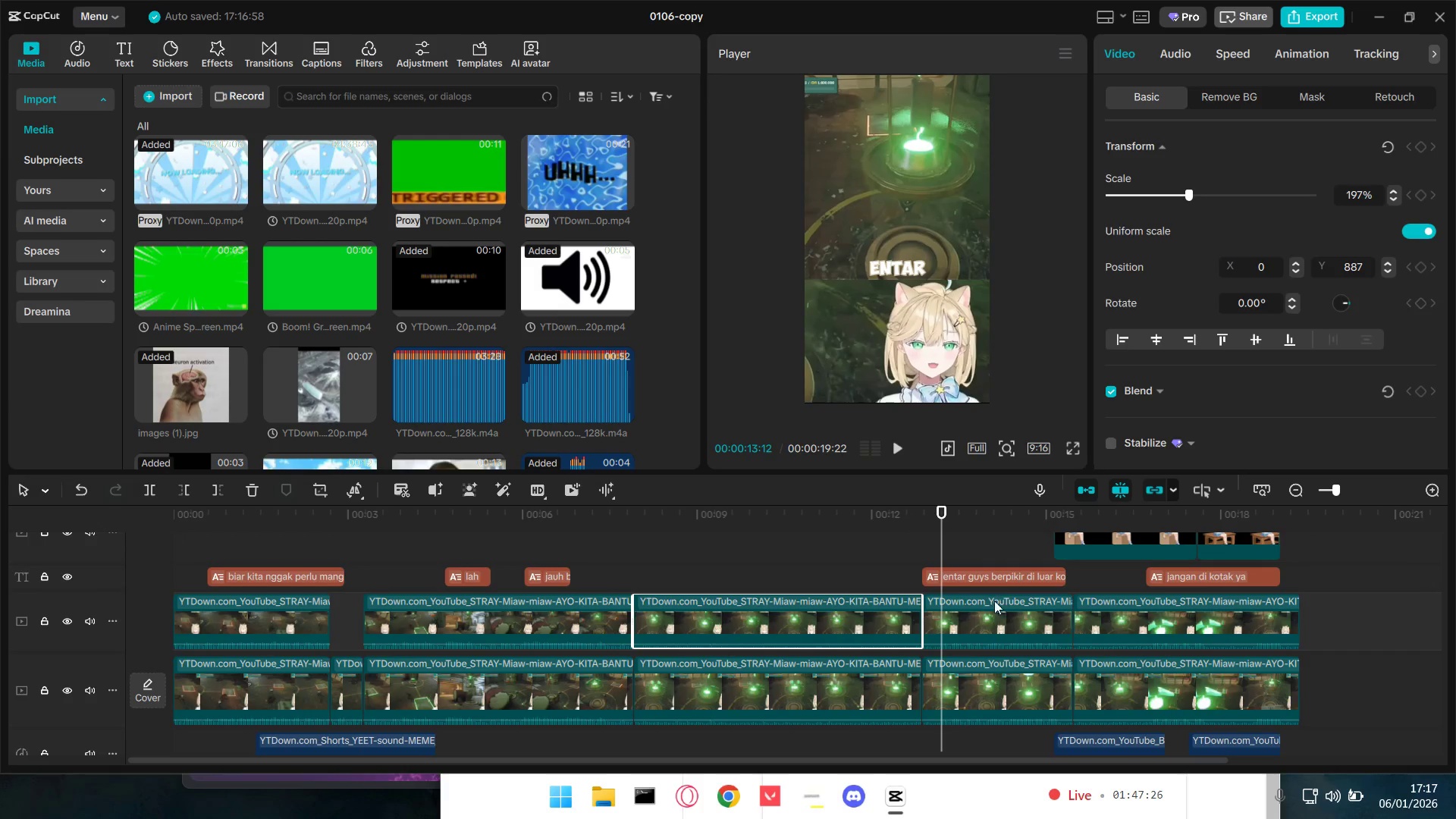 
left_click([996, 613])
 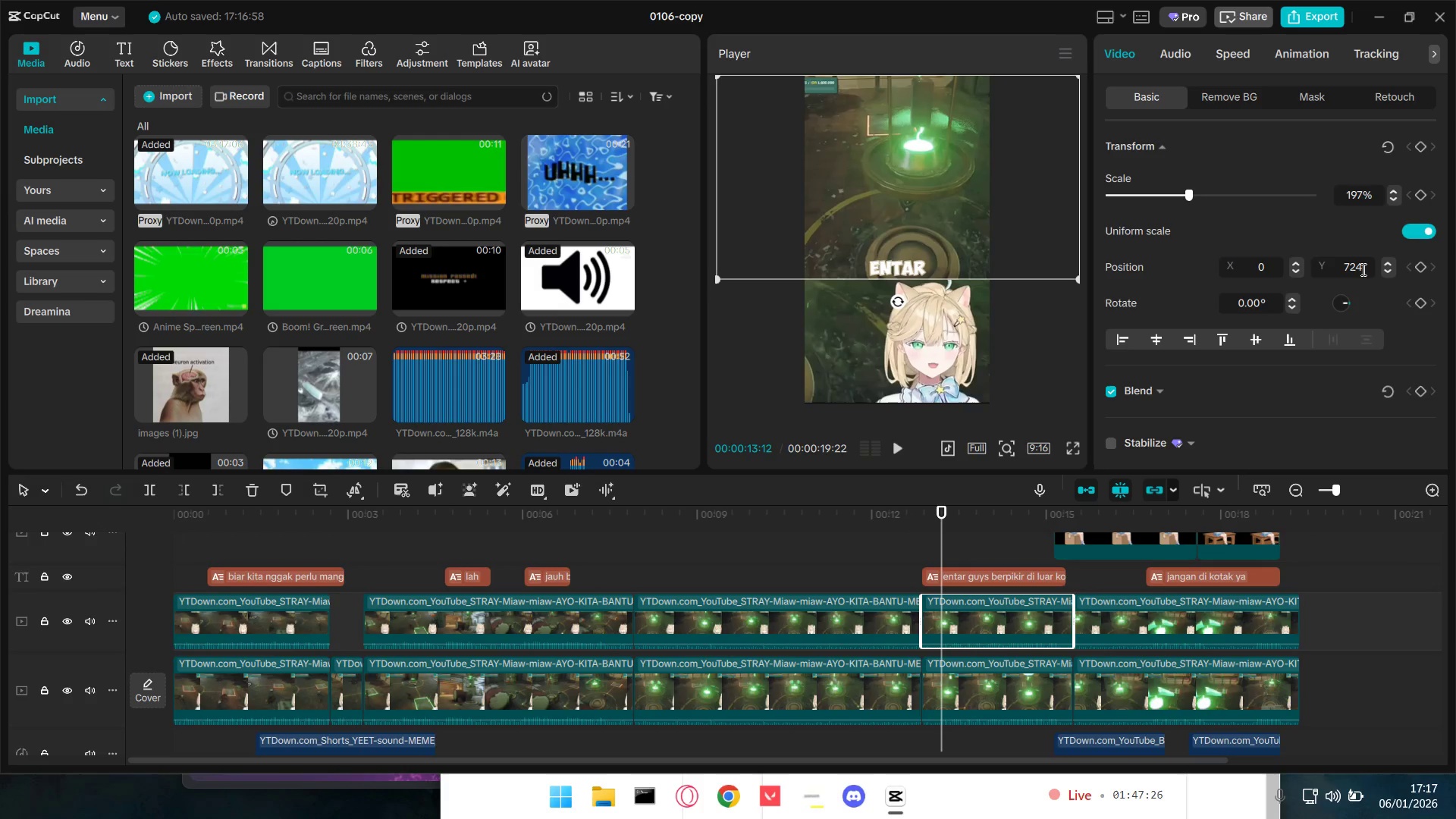 
left_click_drag(start_coordinate=[1362, 269], to_coordinate=[1333, 269])
 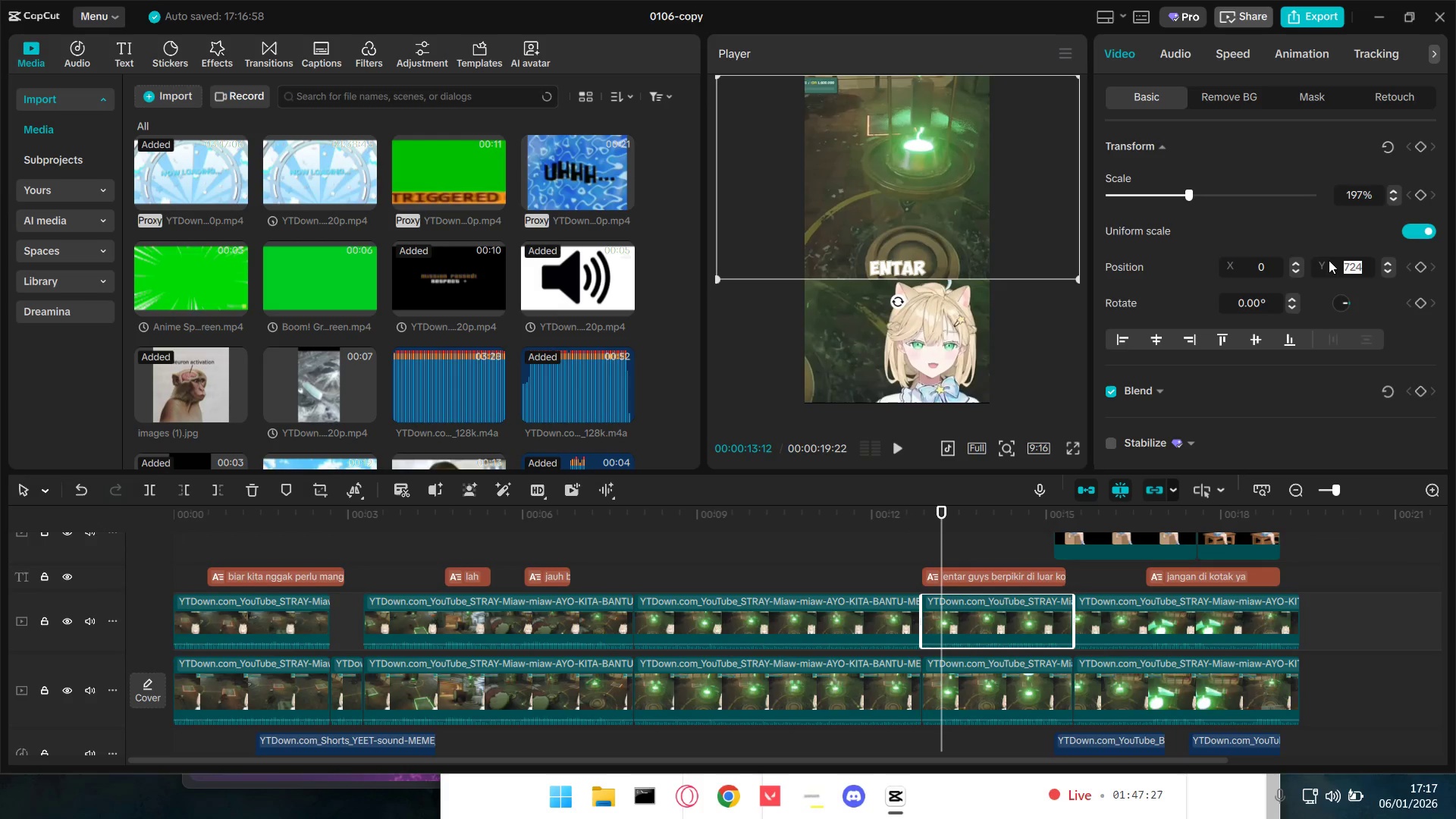 
key(Numpad8)
 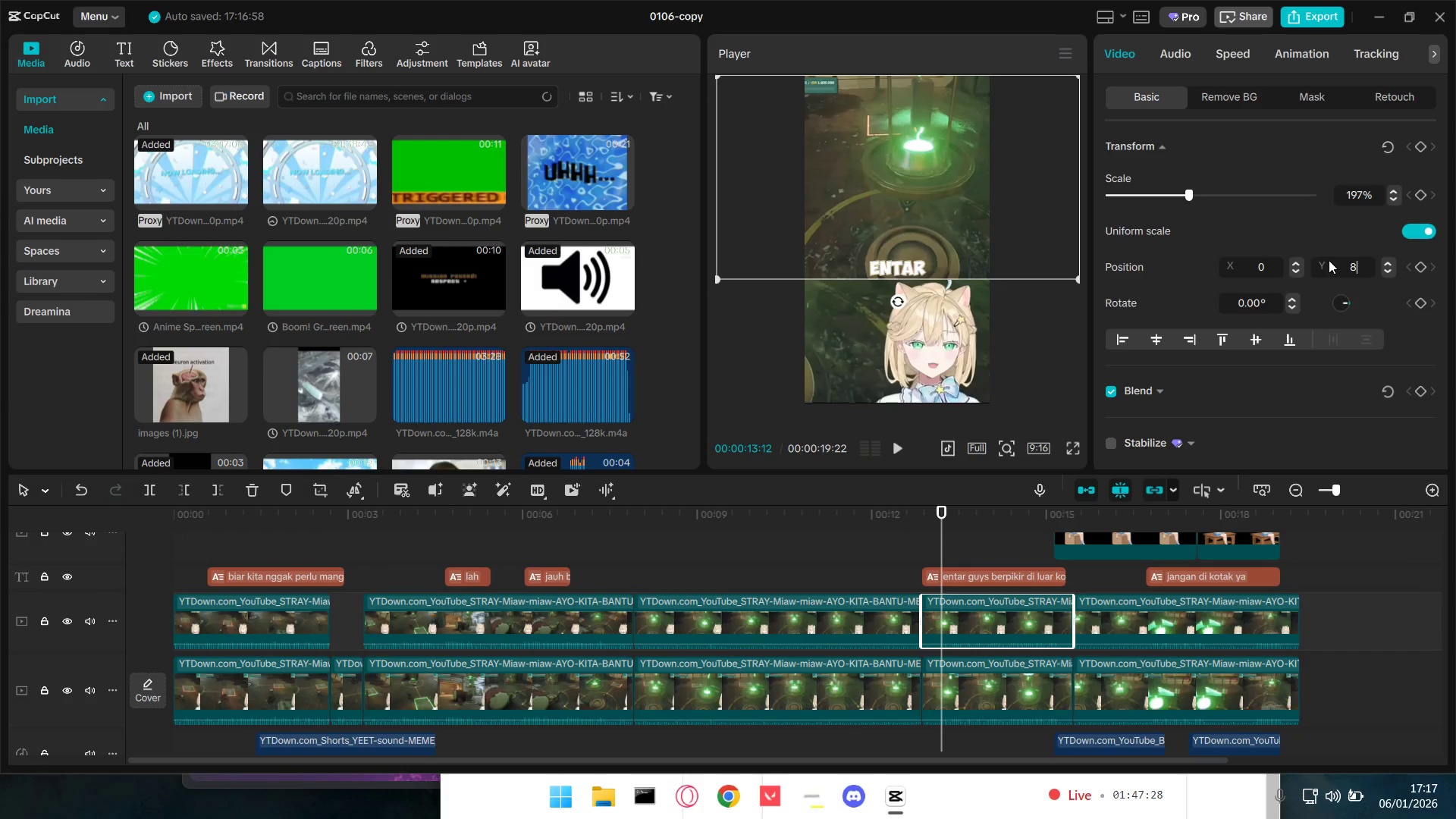 
key(Numpad8)
 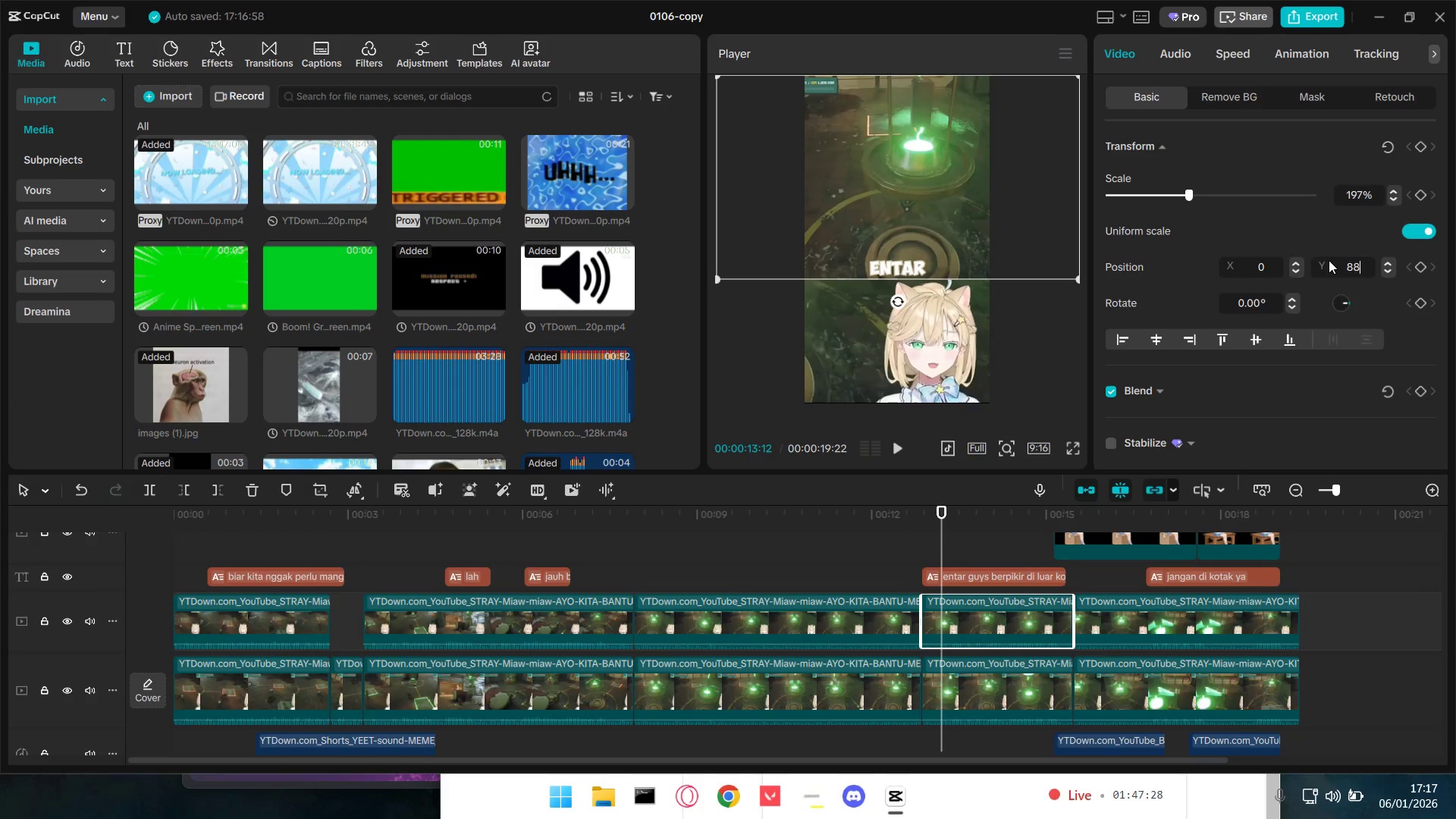 
key(Numpad7)
 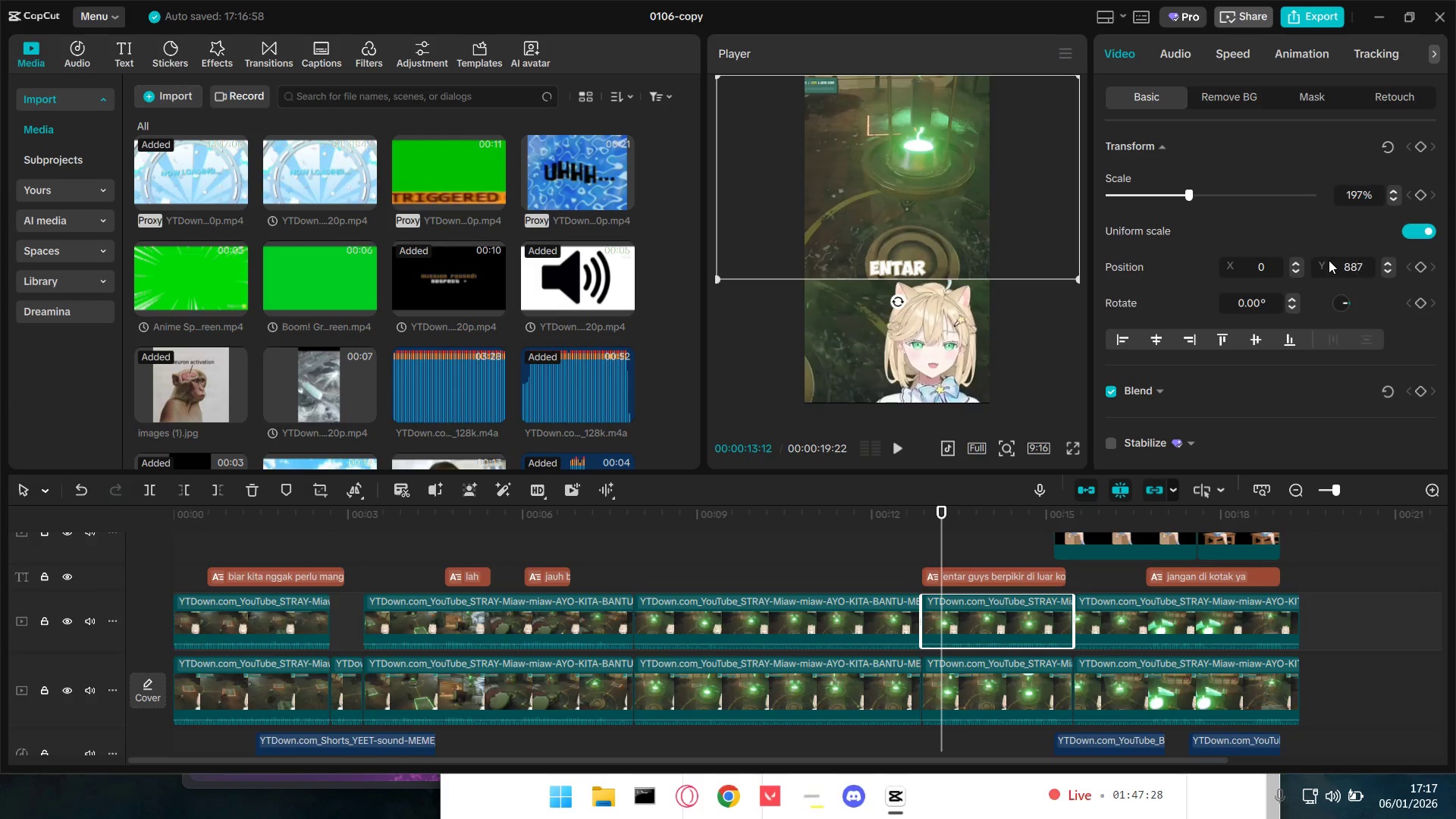 
key(NumpadEnter)
 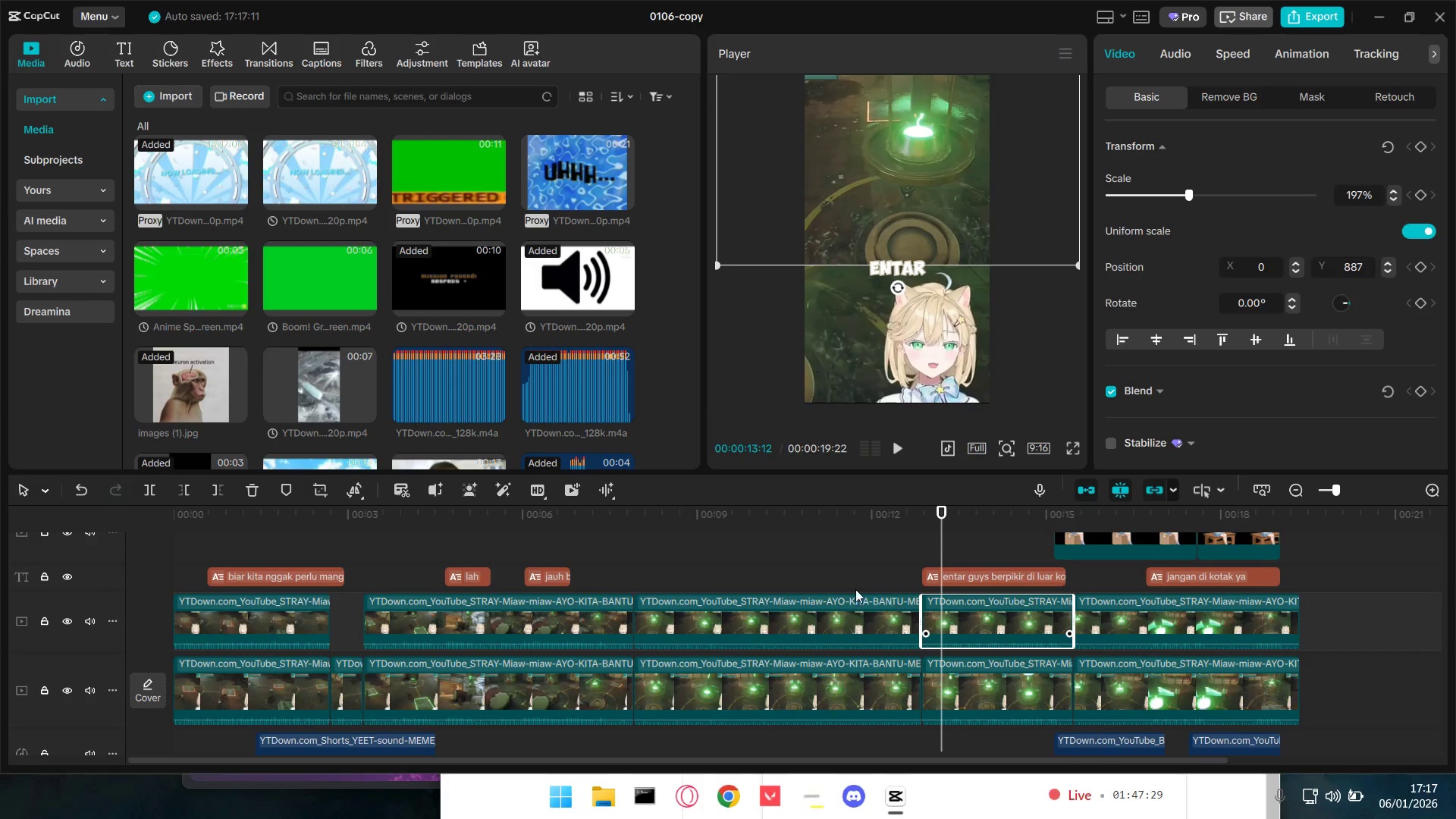 
left_click([839, 568])
 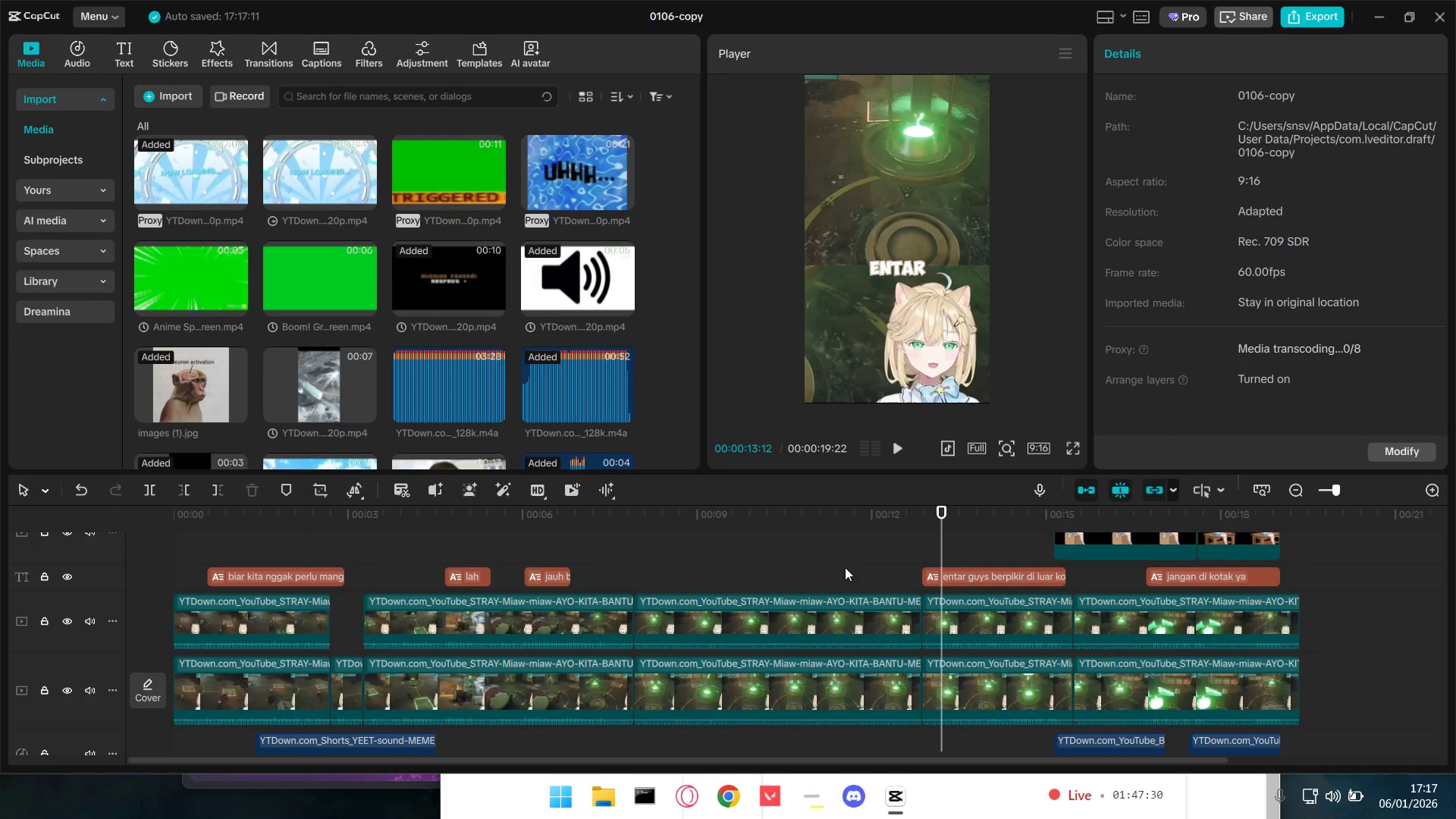 
key(Space)
 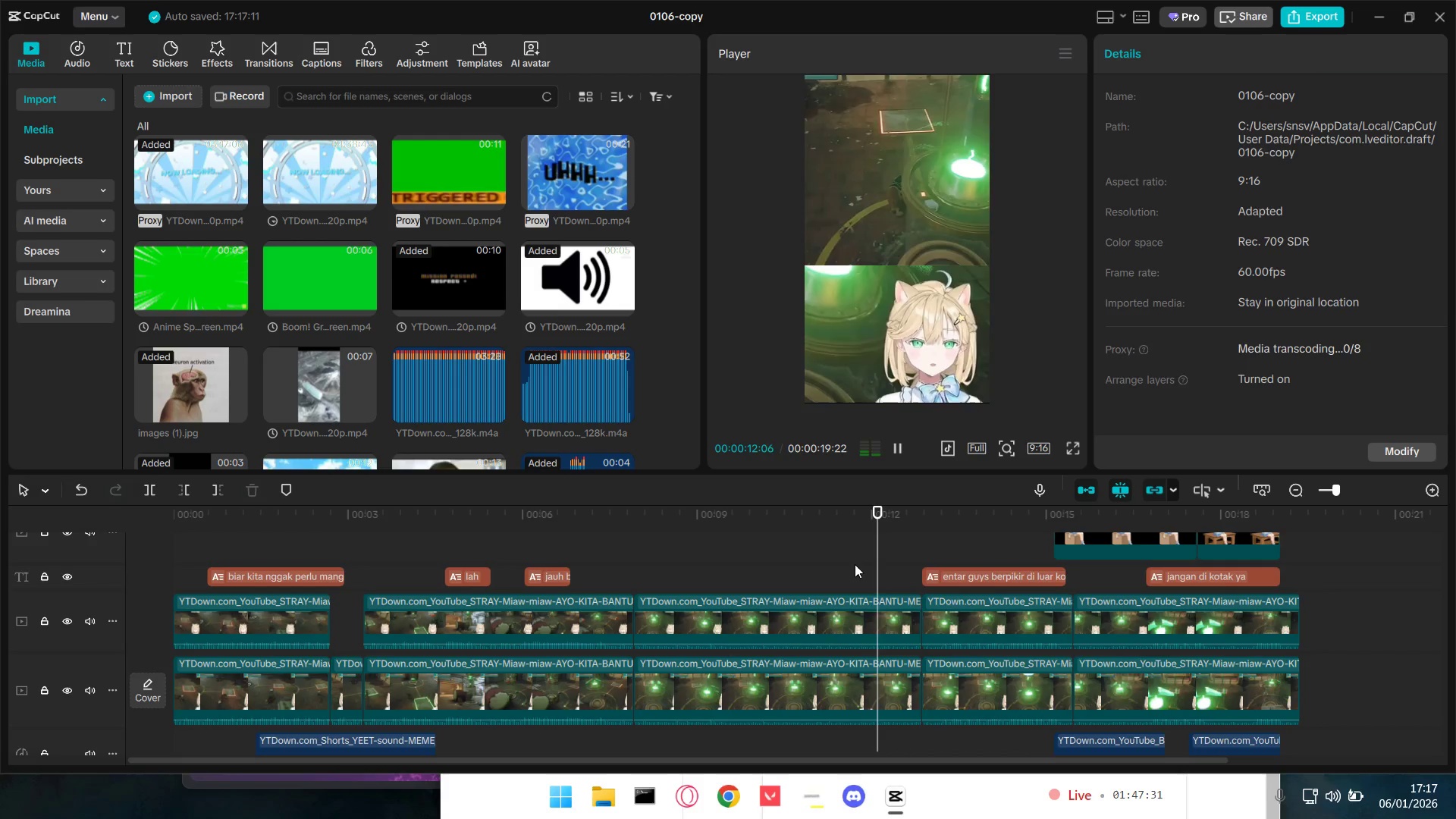 
key(Space)
 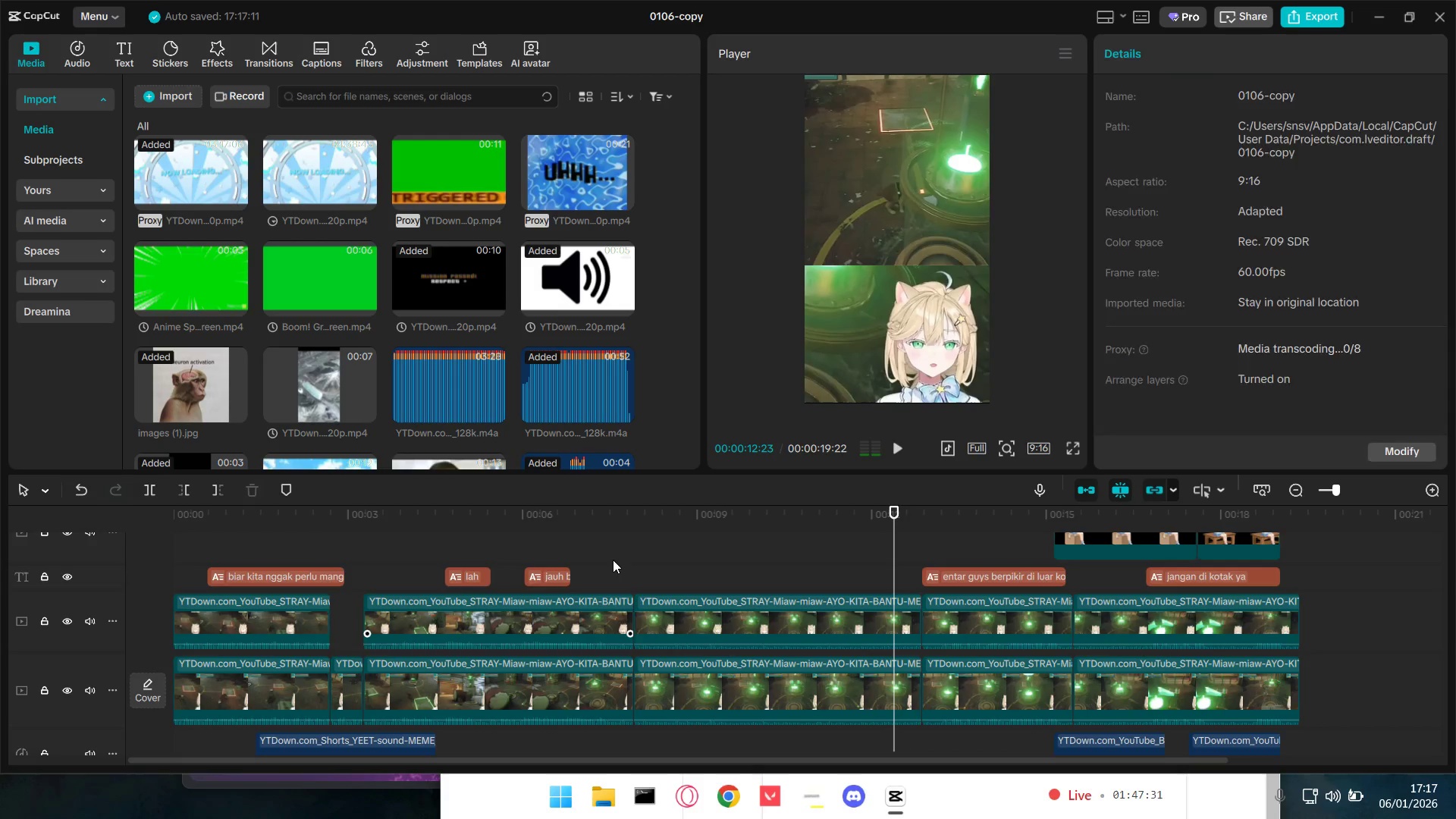 
double_click([609, 554])
 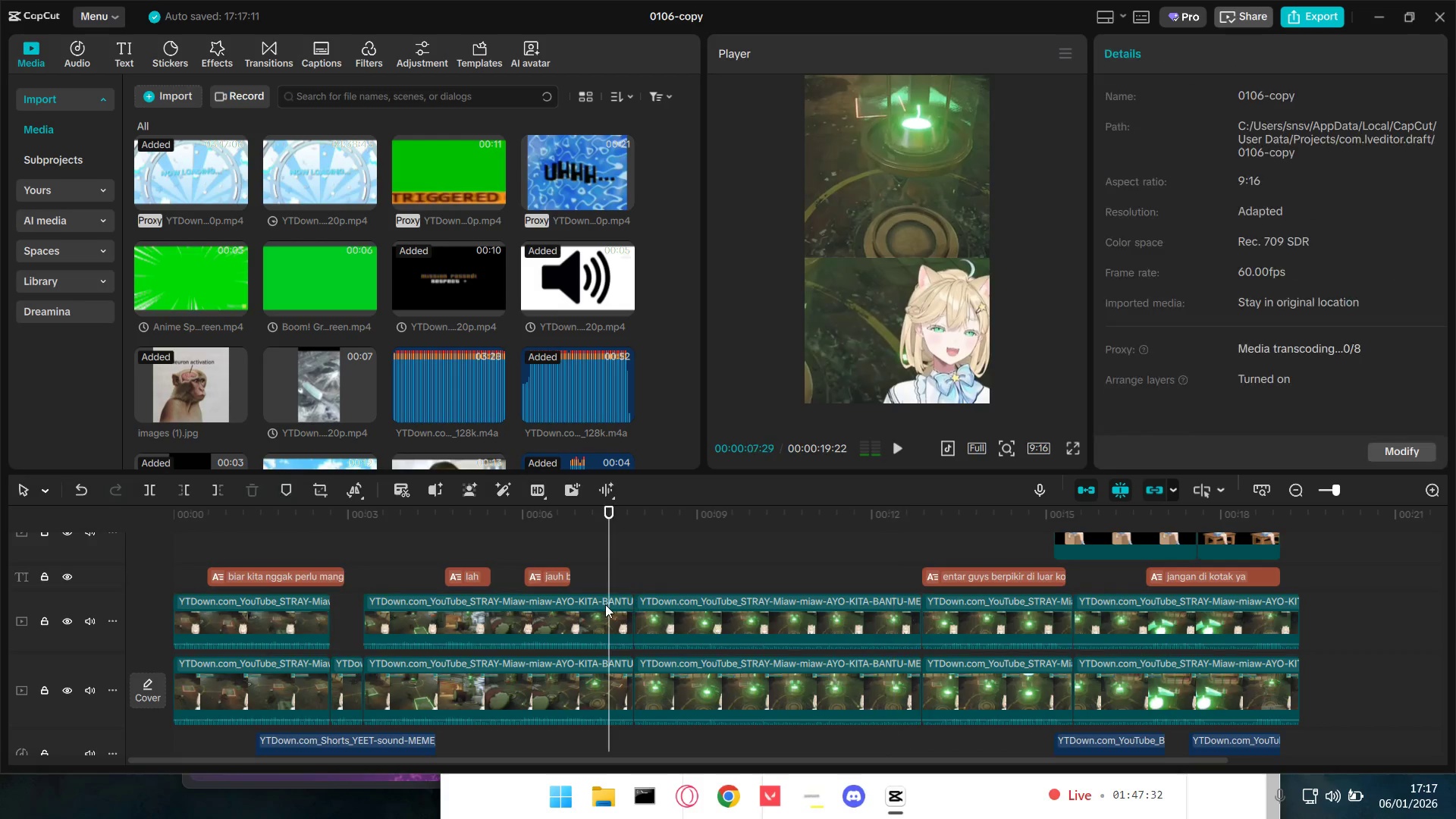 
triple_click([605, 604])
 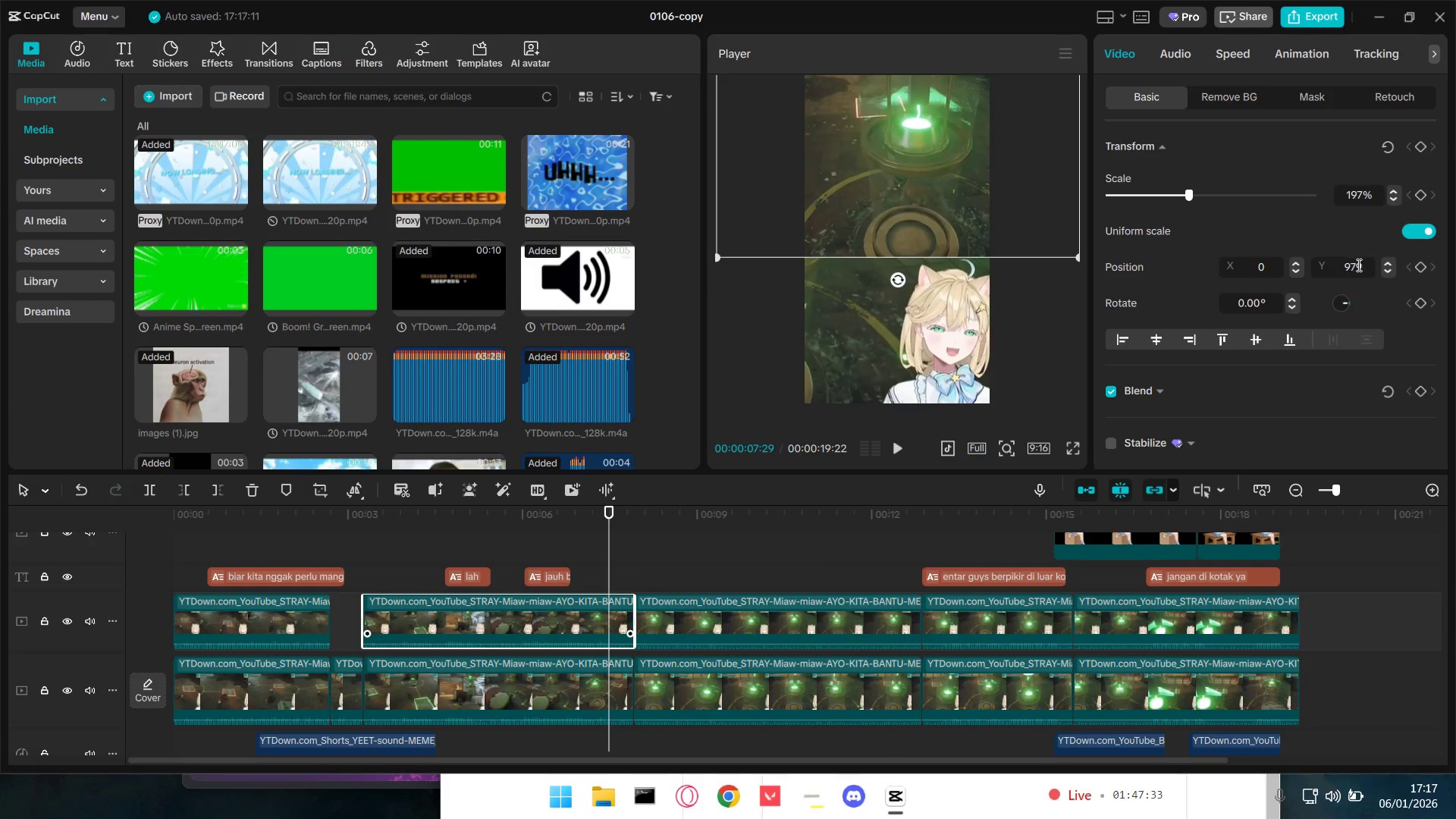 
left_click_drag(start_coordinate=[1362, 268], to_coordinate=[1325, 268])
 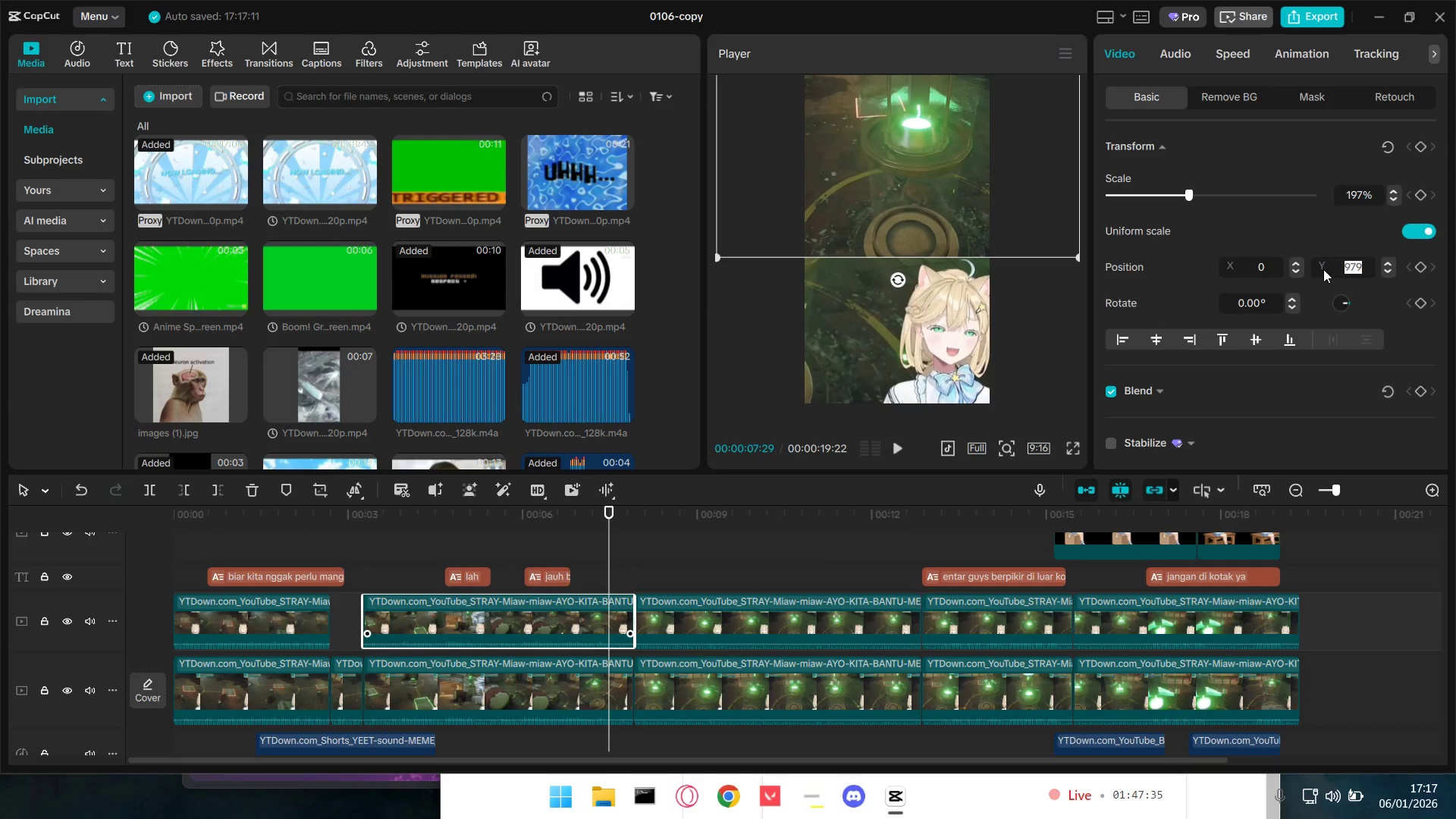 
key(Numpad8)
 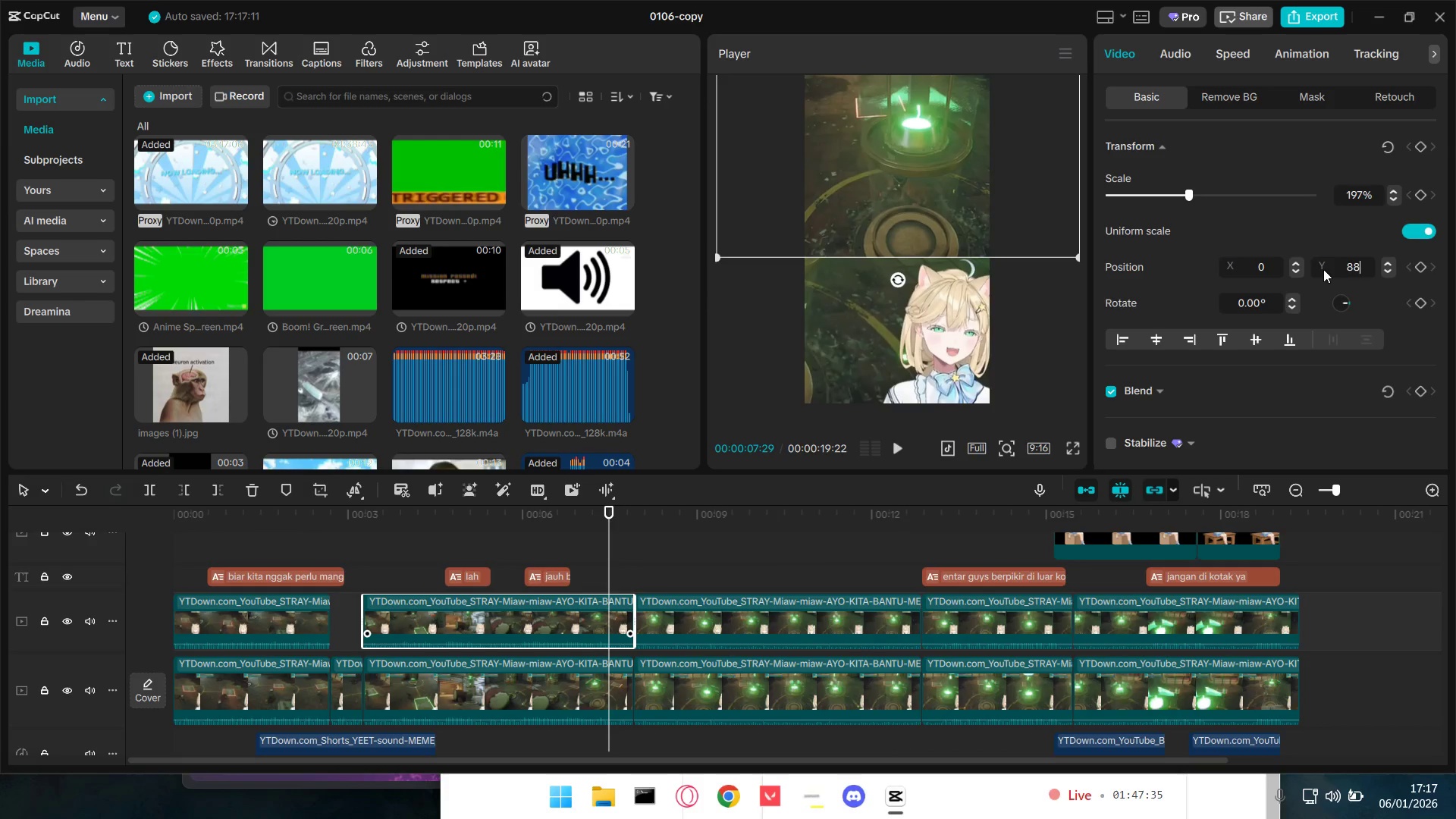 
key(Numpad8)
 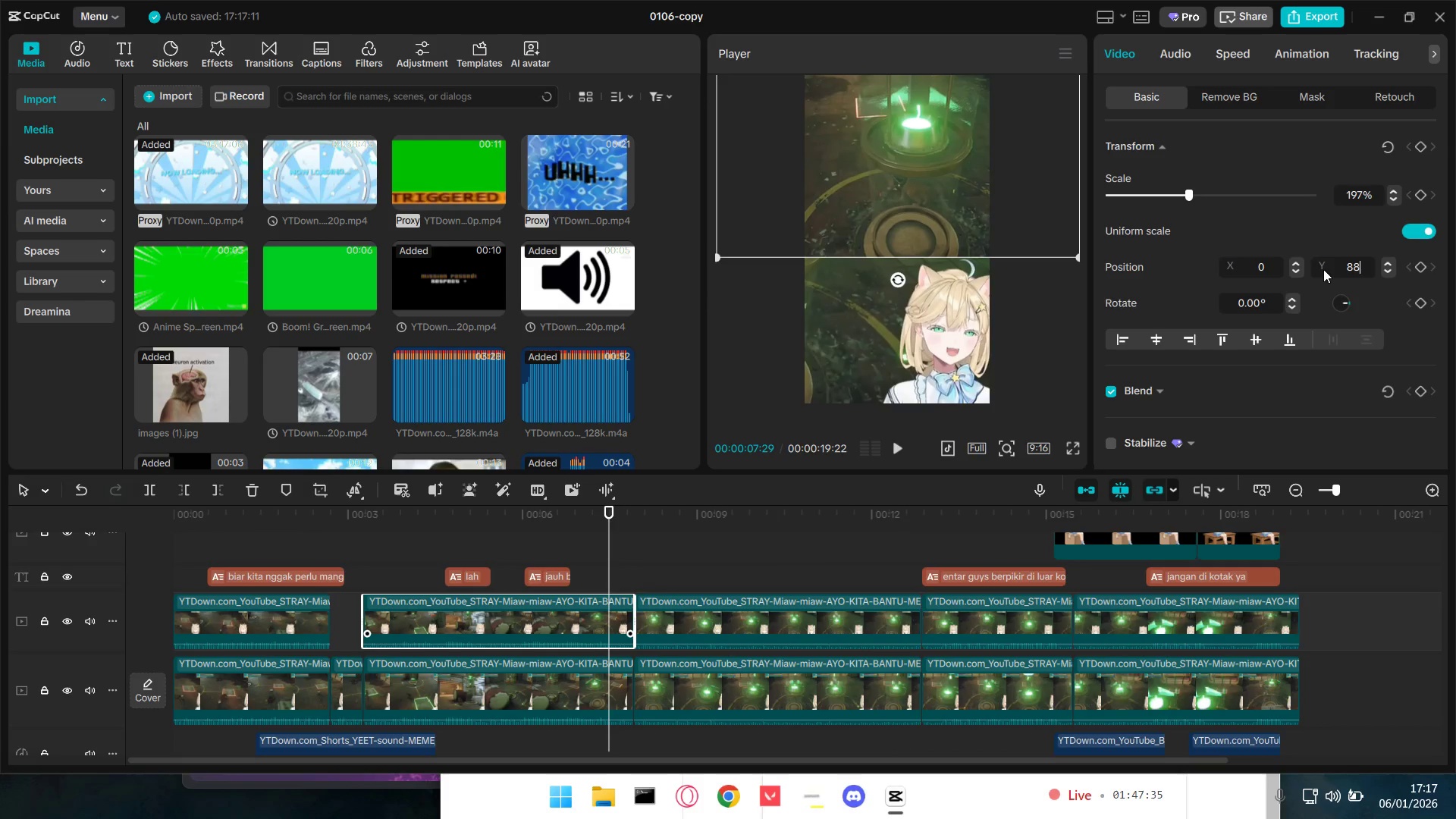 
key(Numpad7)
 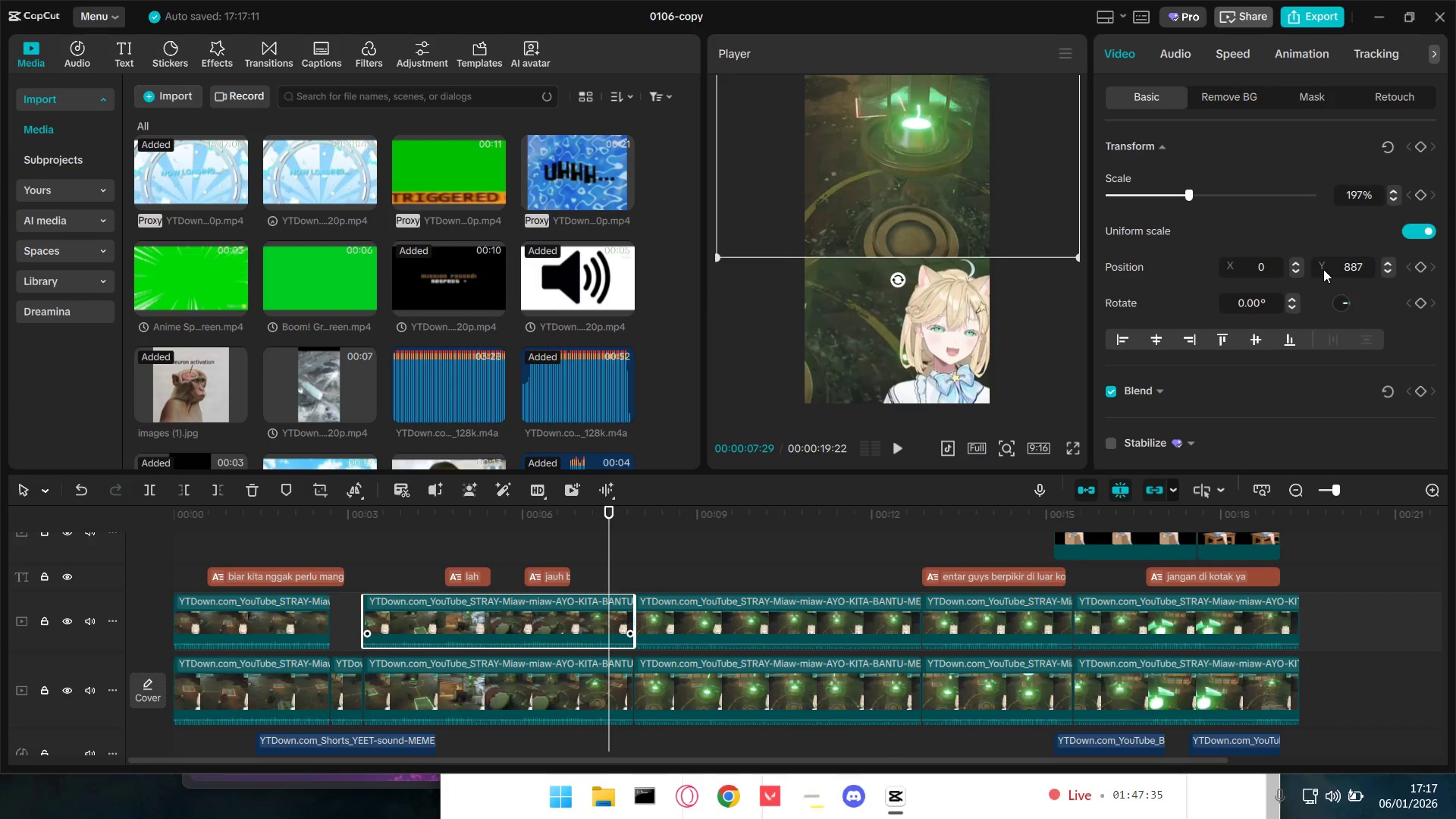 
key(NumpadEnter)
 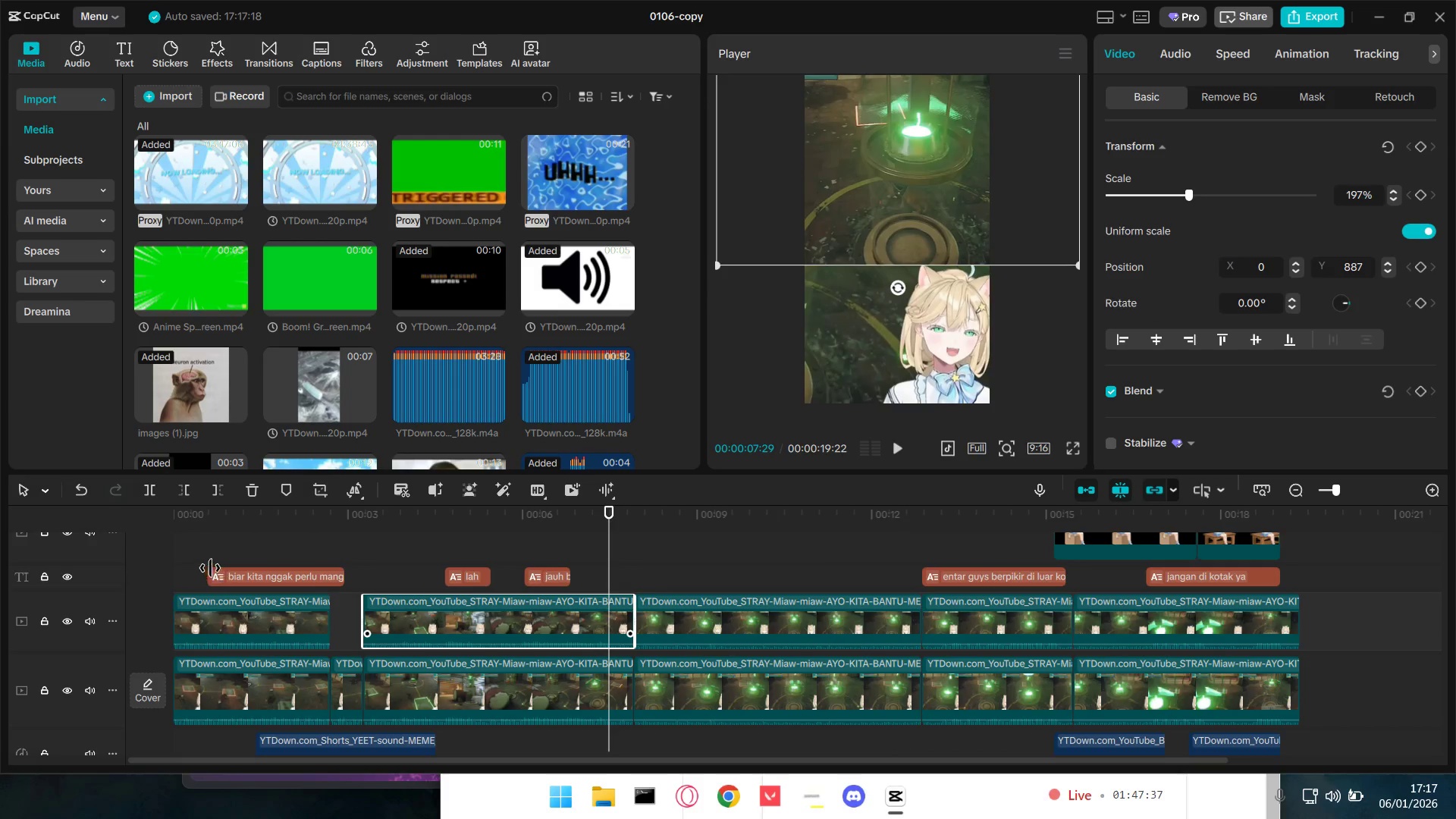 
double_click([290, 621])
 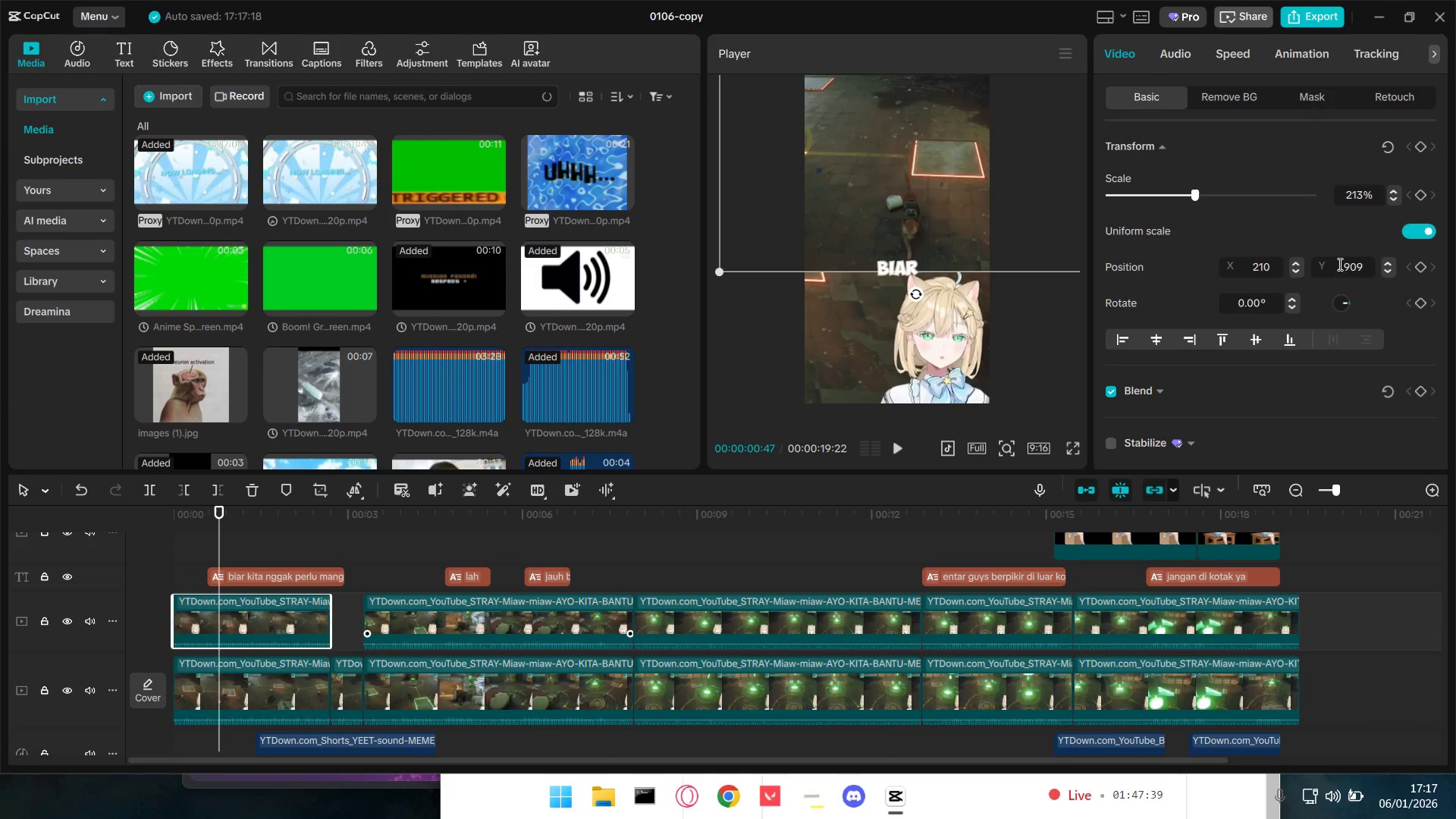 
left_click_drag(start_coordinate=[1364, 266], to_coordinate=[1312, 267])
 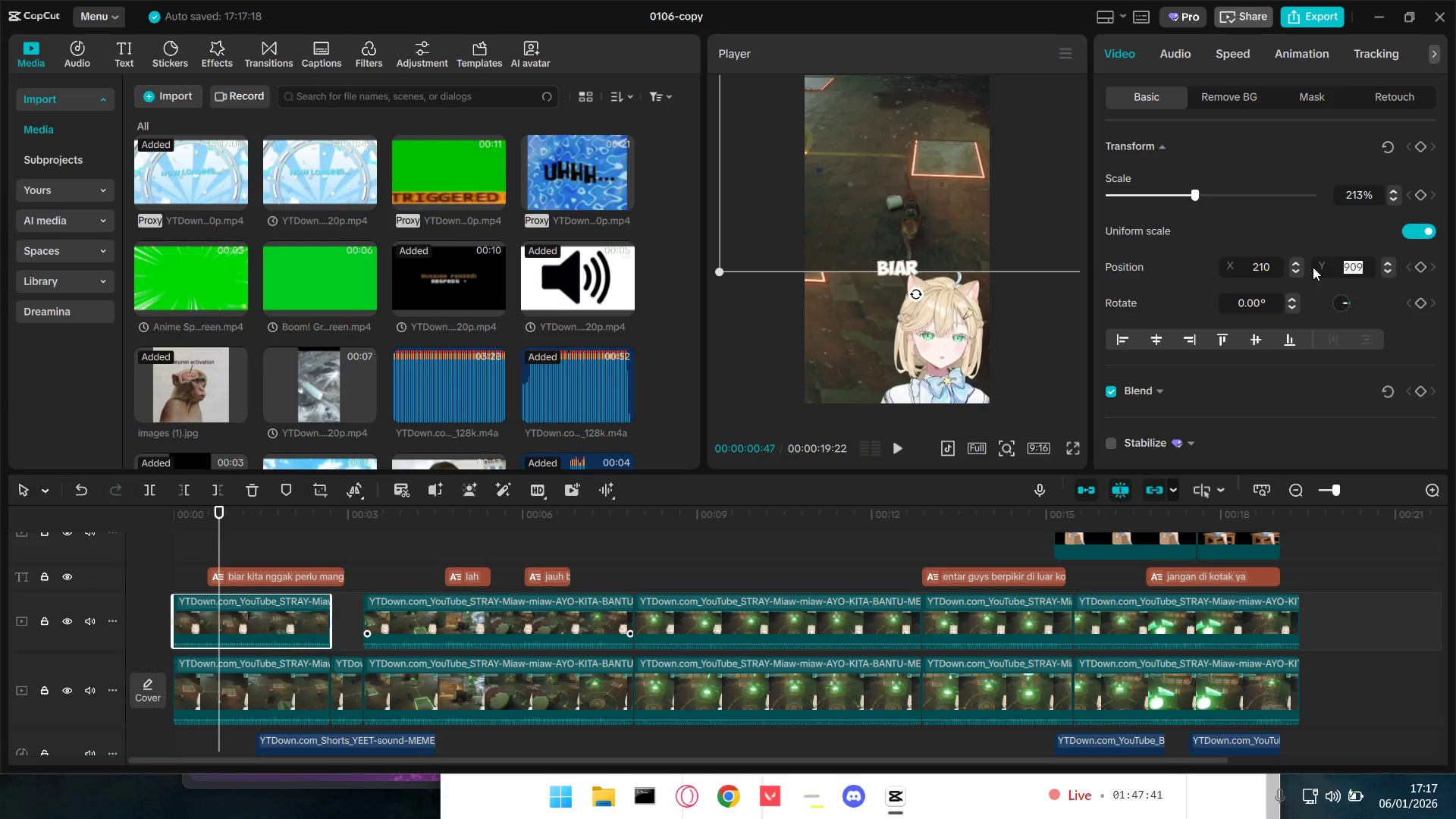 
key(Numpad8)
 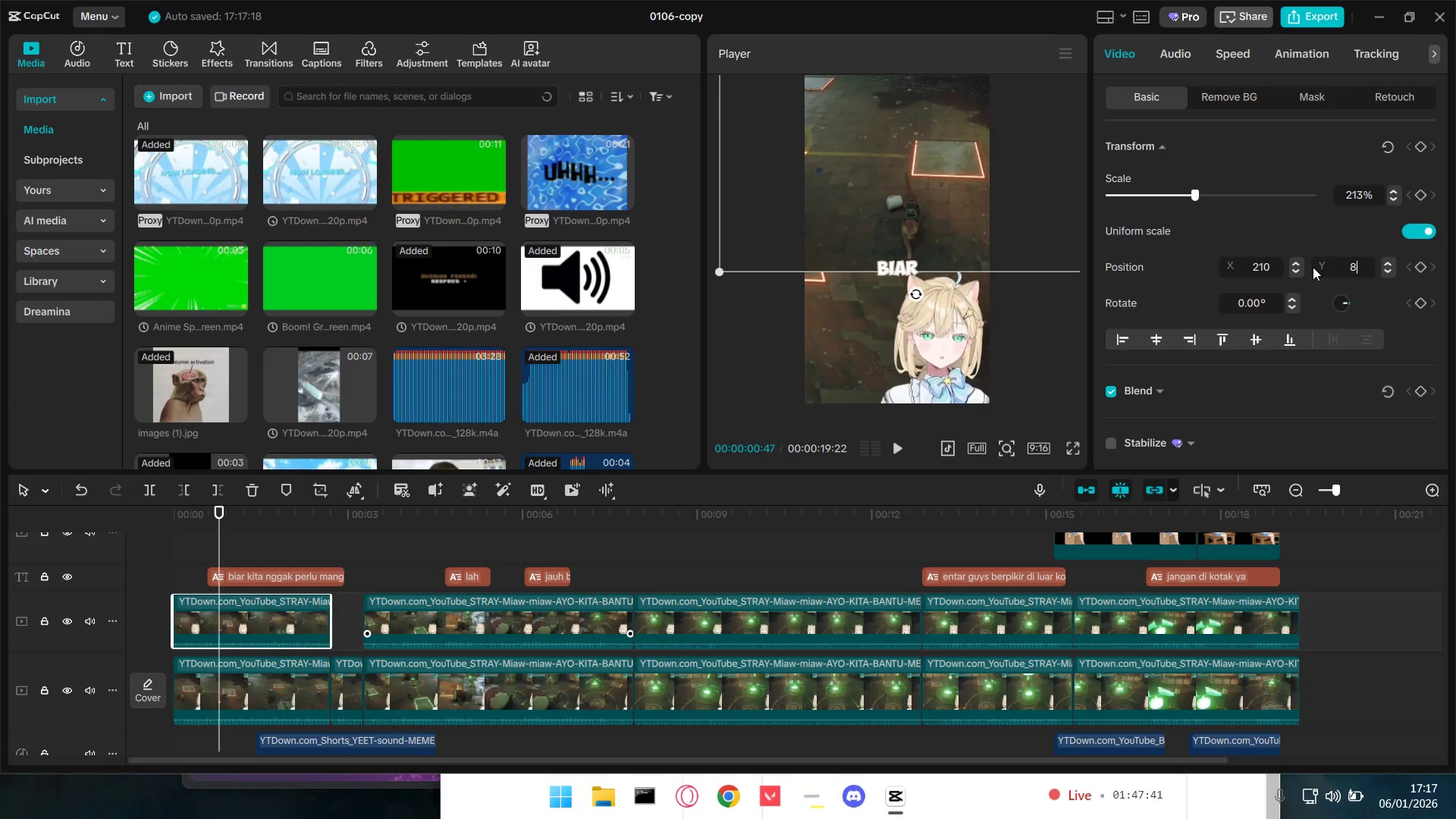 
key(Numpad8)
 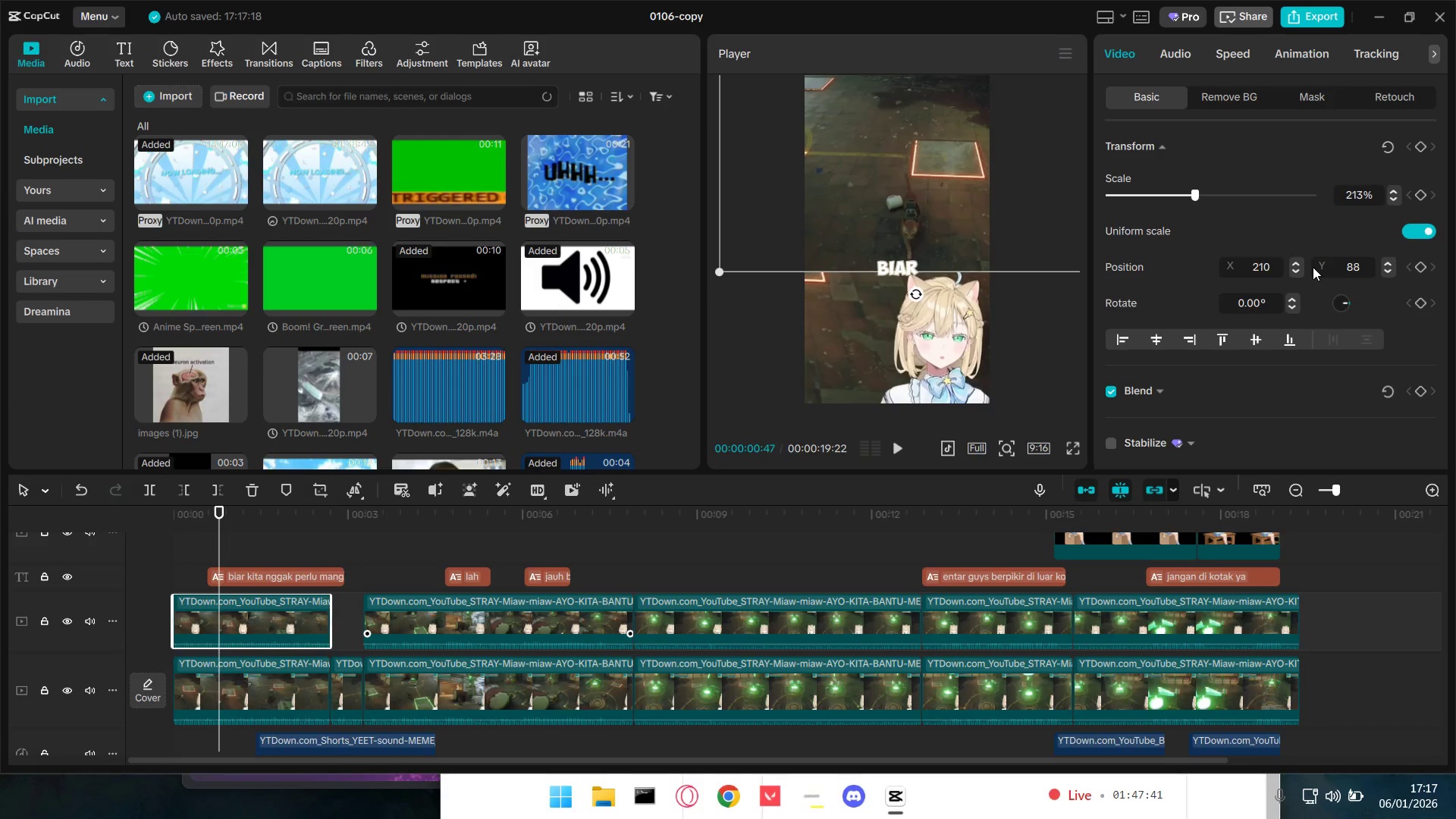 
key(Numpad7)
 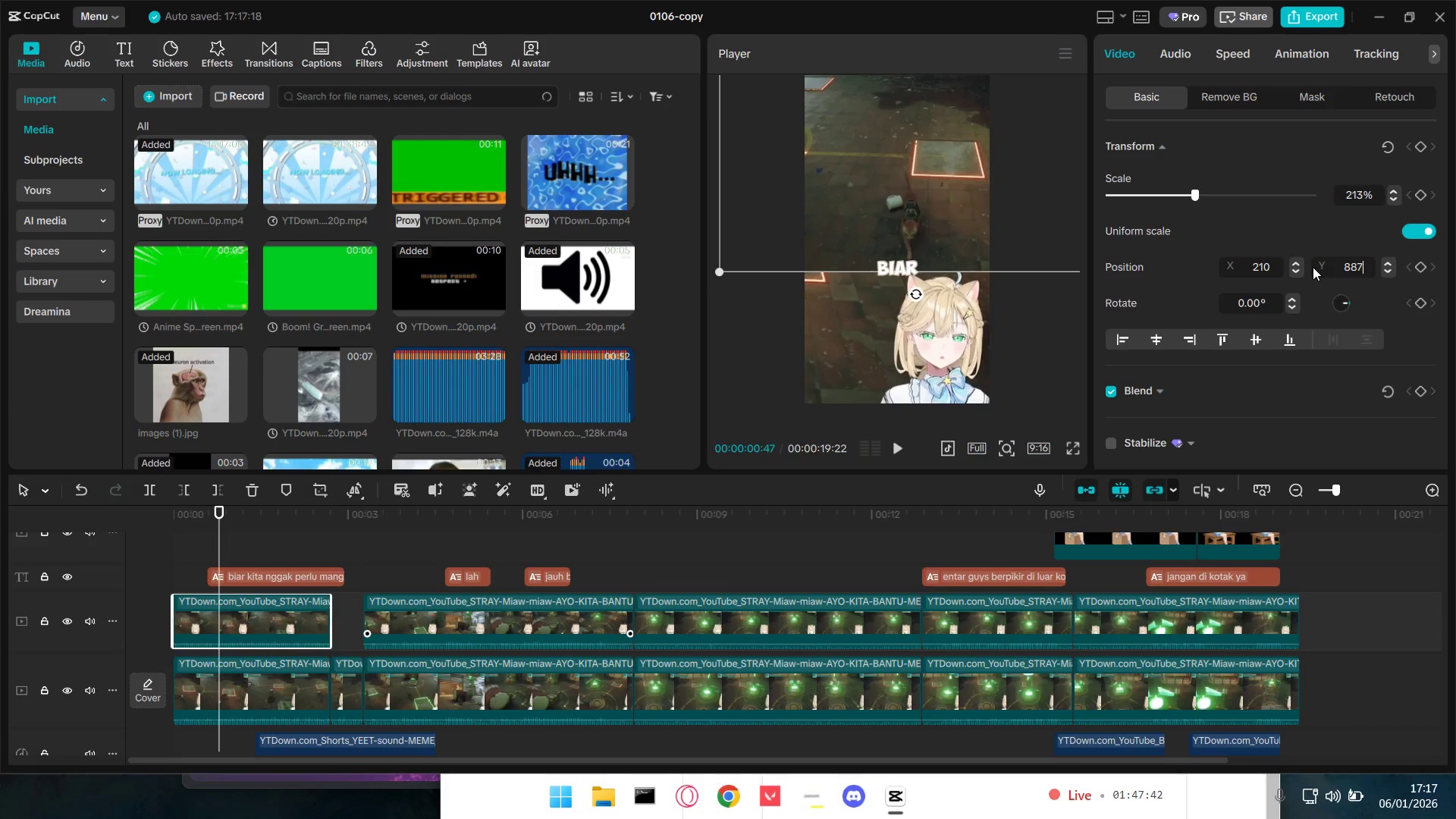 
key(NumpadEnter)
 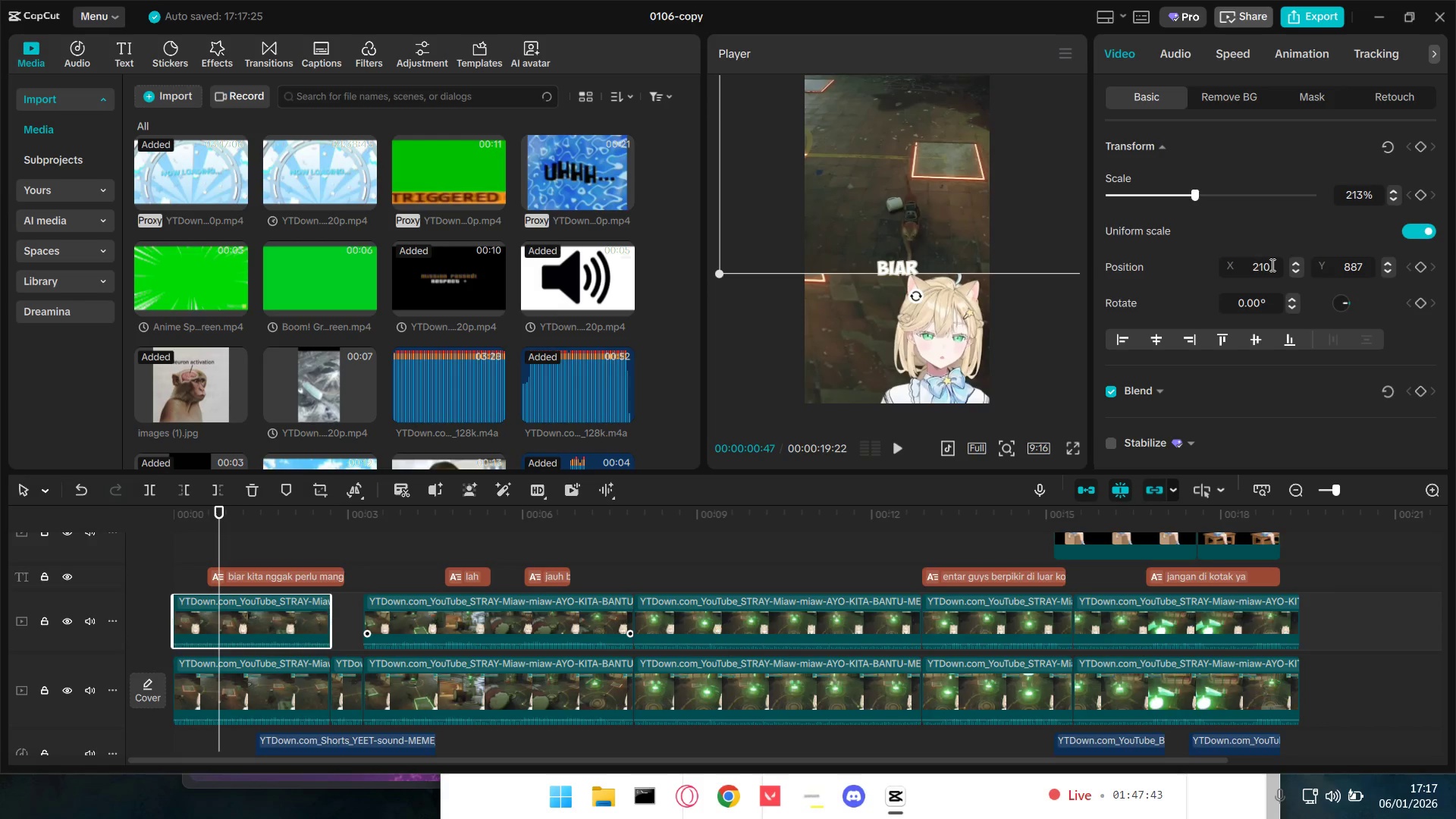 
left_click_drag(start_coordinate=[1272, 266], to_coordinate=[1222, 271])
 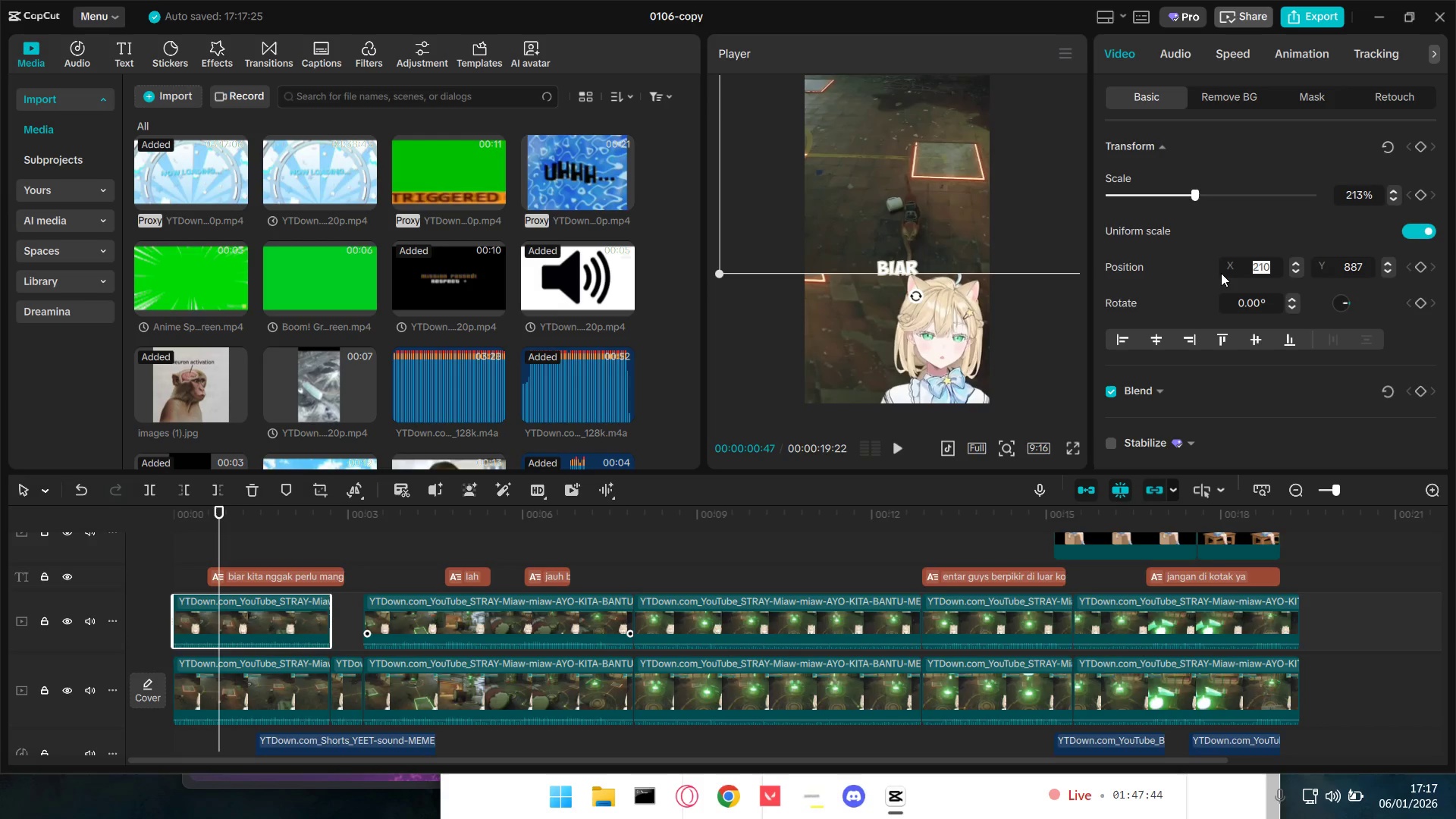 
key(Numpad0)
 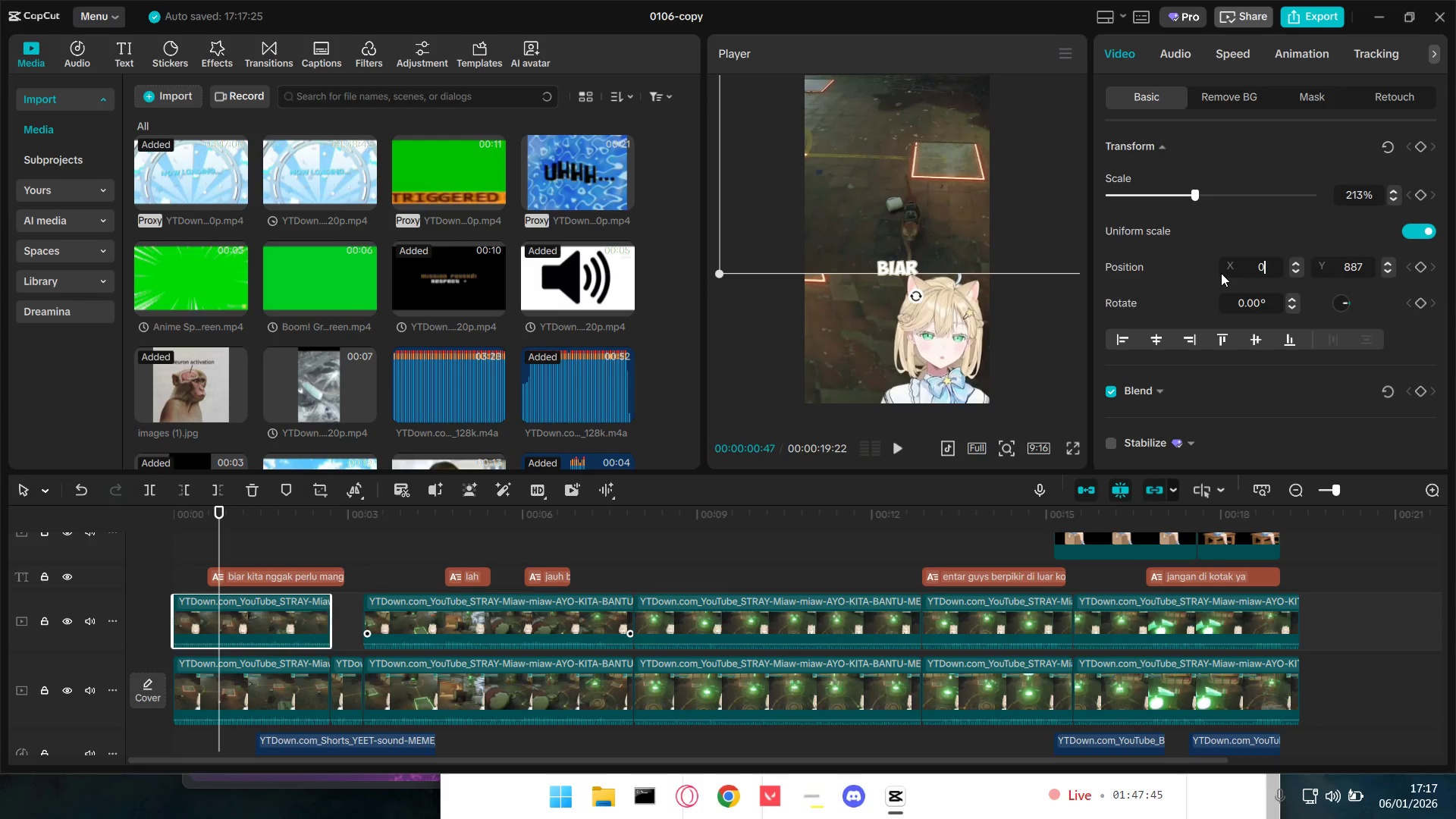 
key(NumpadEnter)
 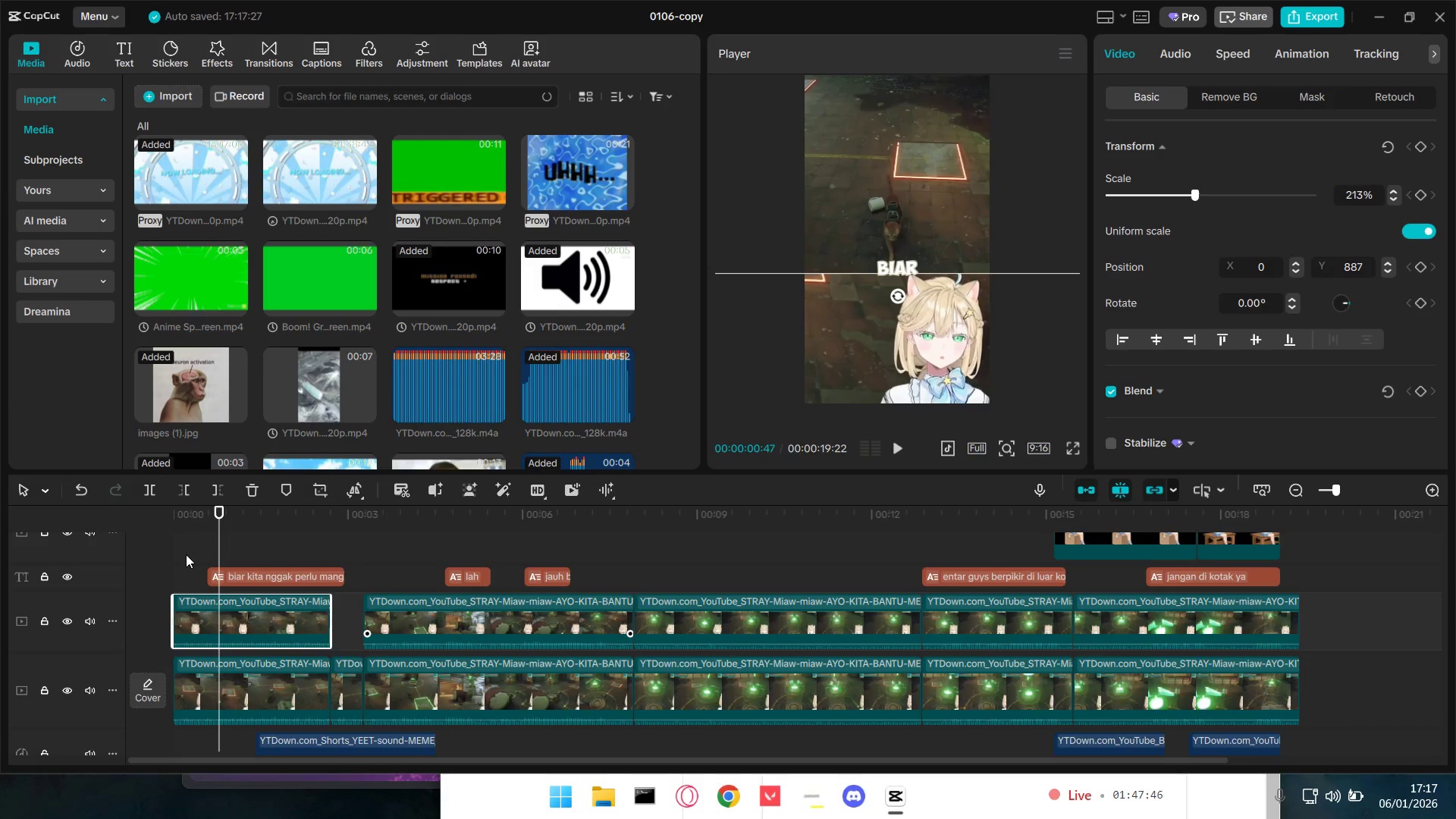 
left_click_drag(start_coordinate=[184, 557], to_coordinate=[171, 557])
 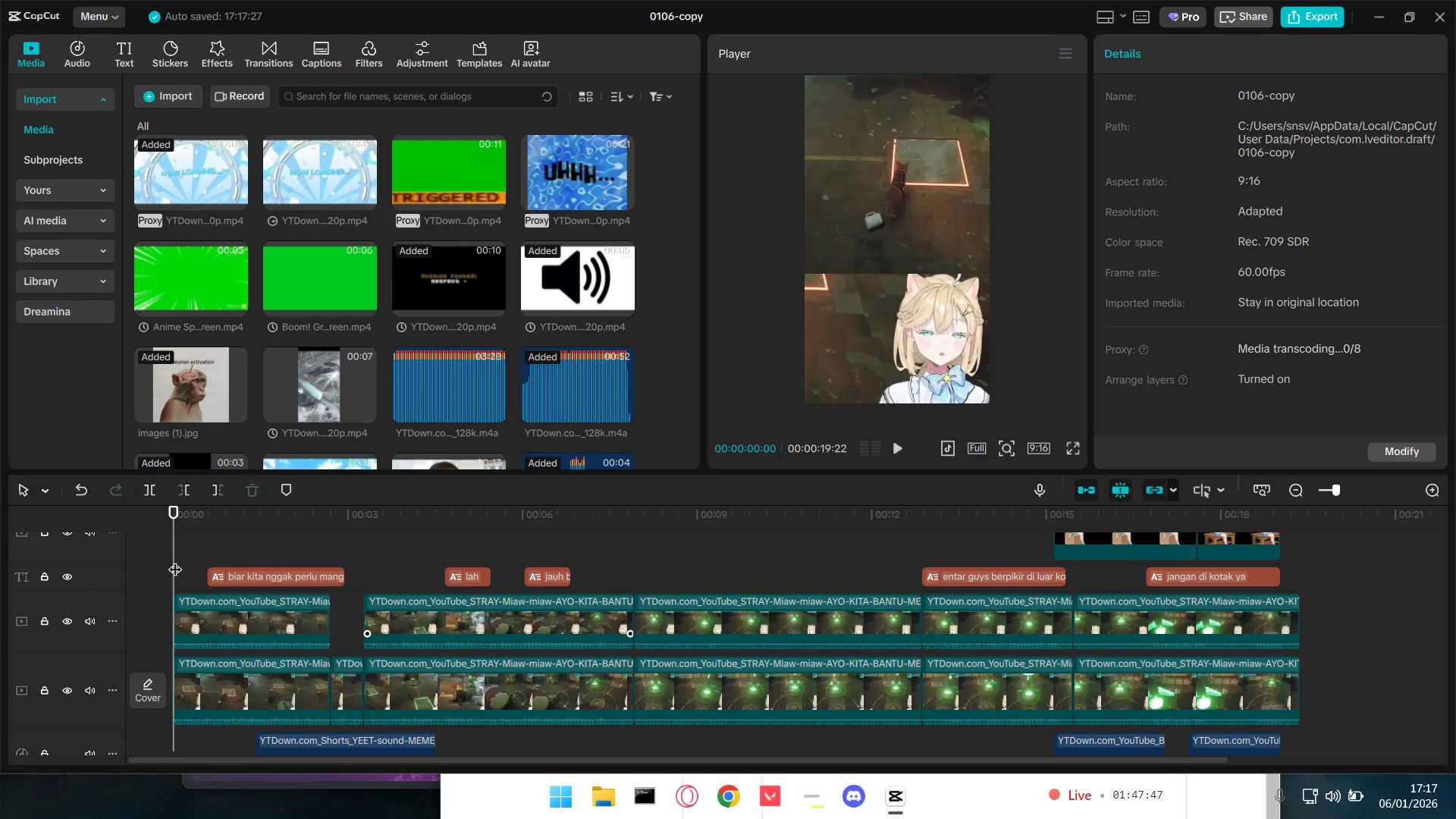 
key(Space)
 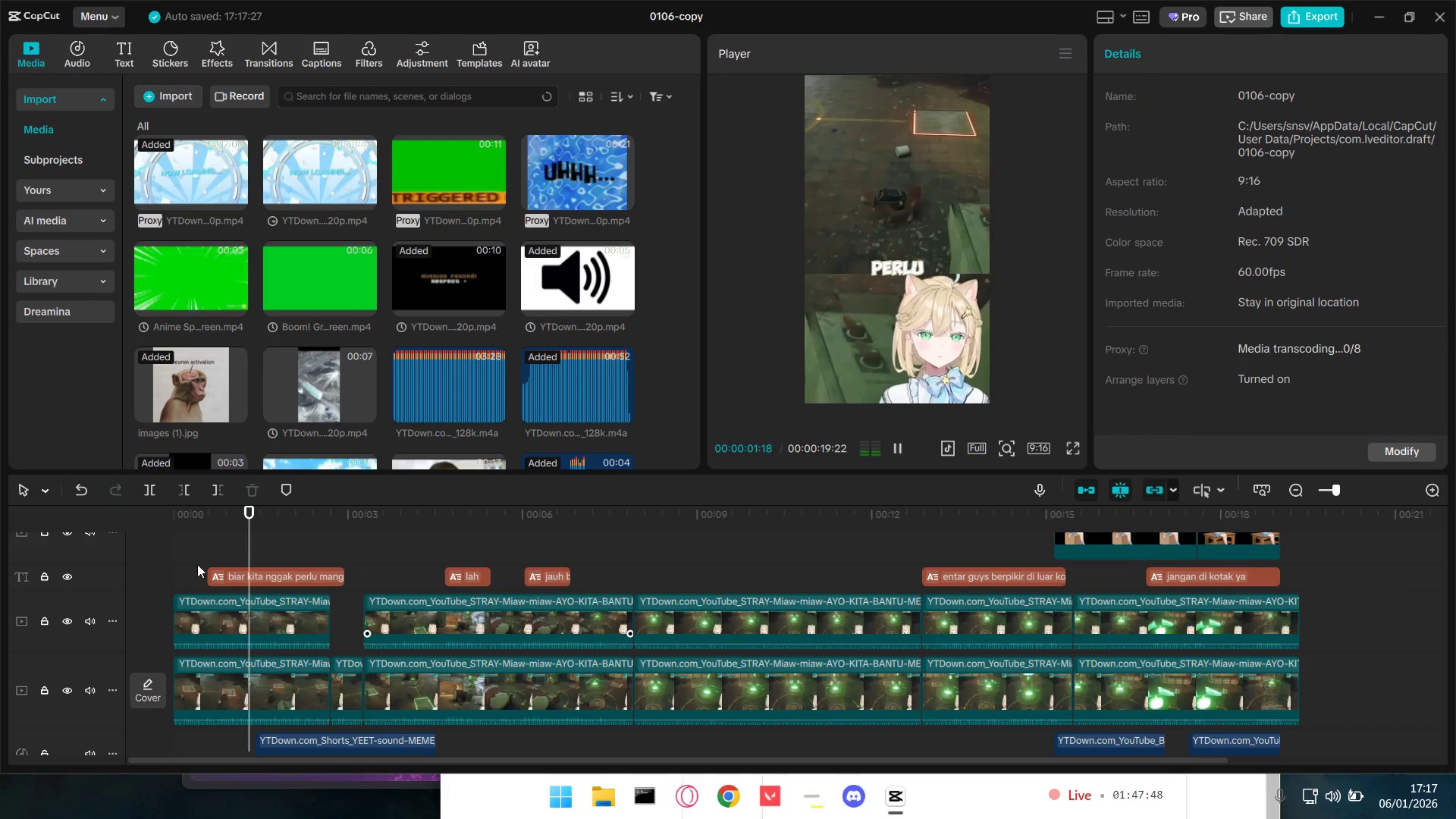 
key(Space)
 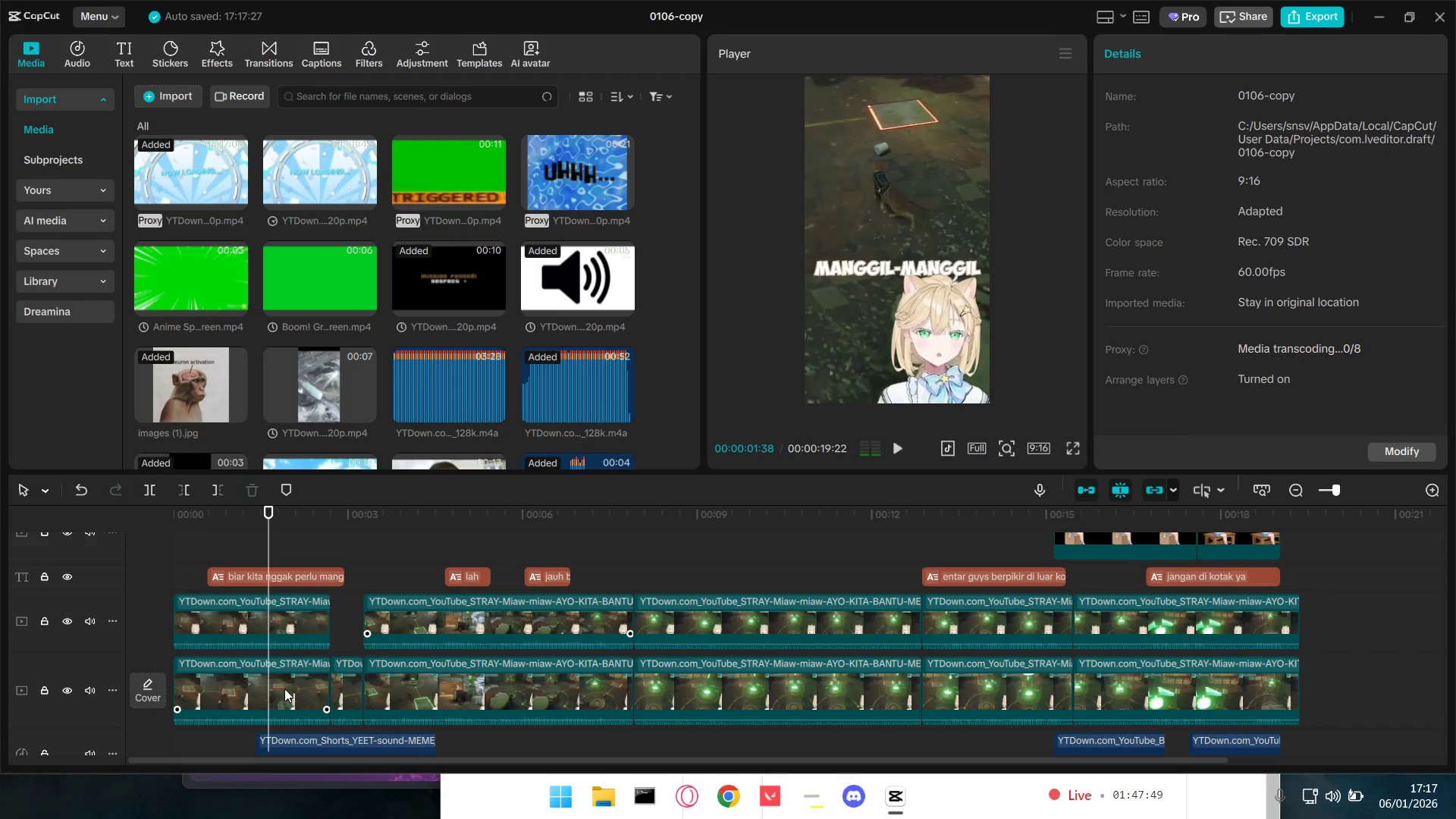 
left_click([284, 689])
 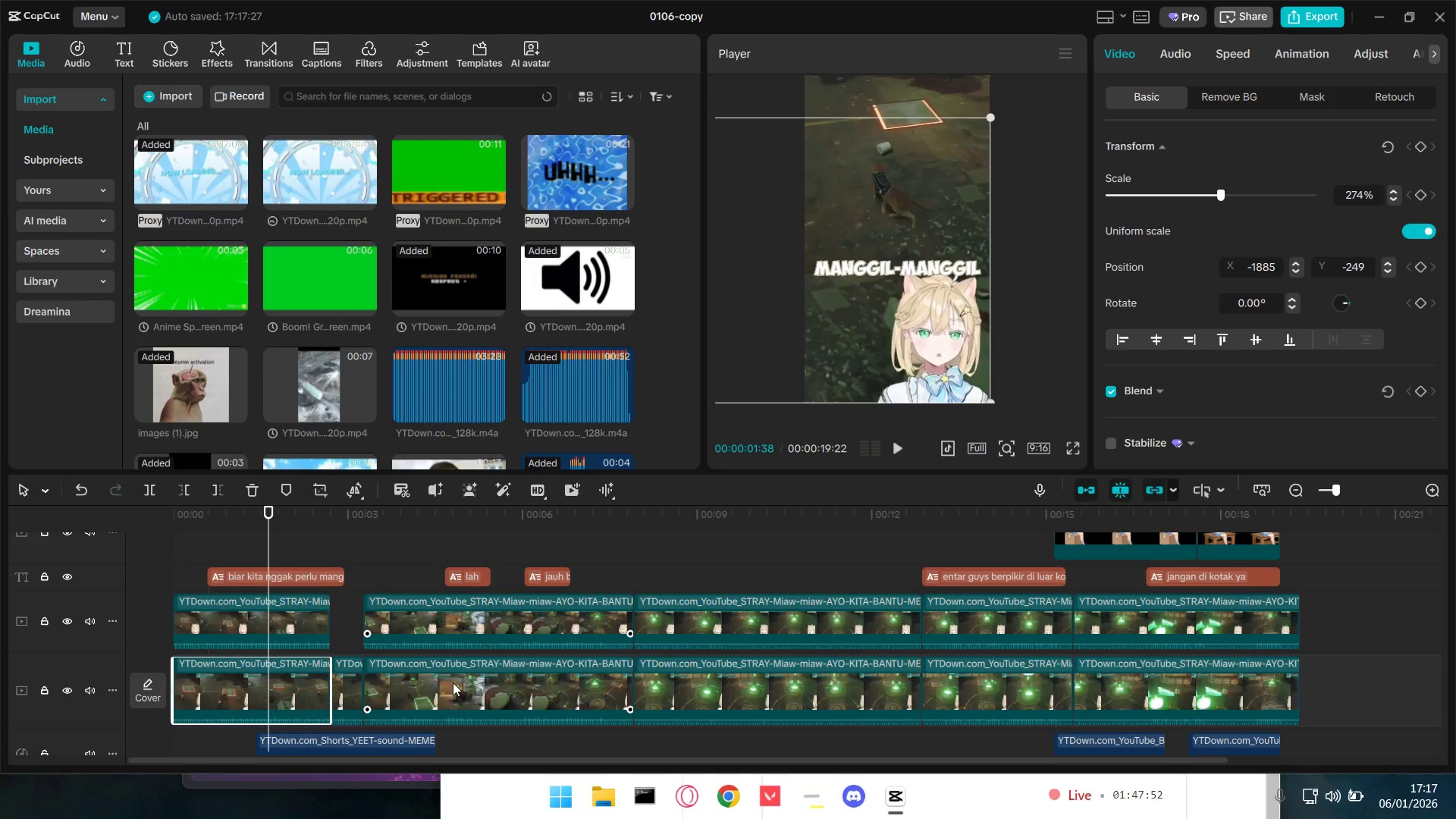 
left_click([347, 684])
 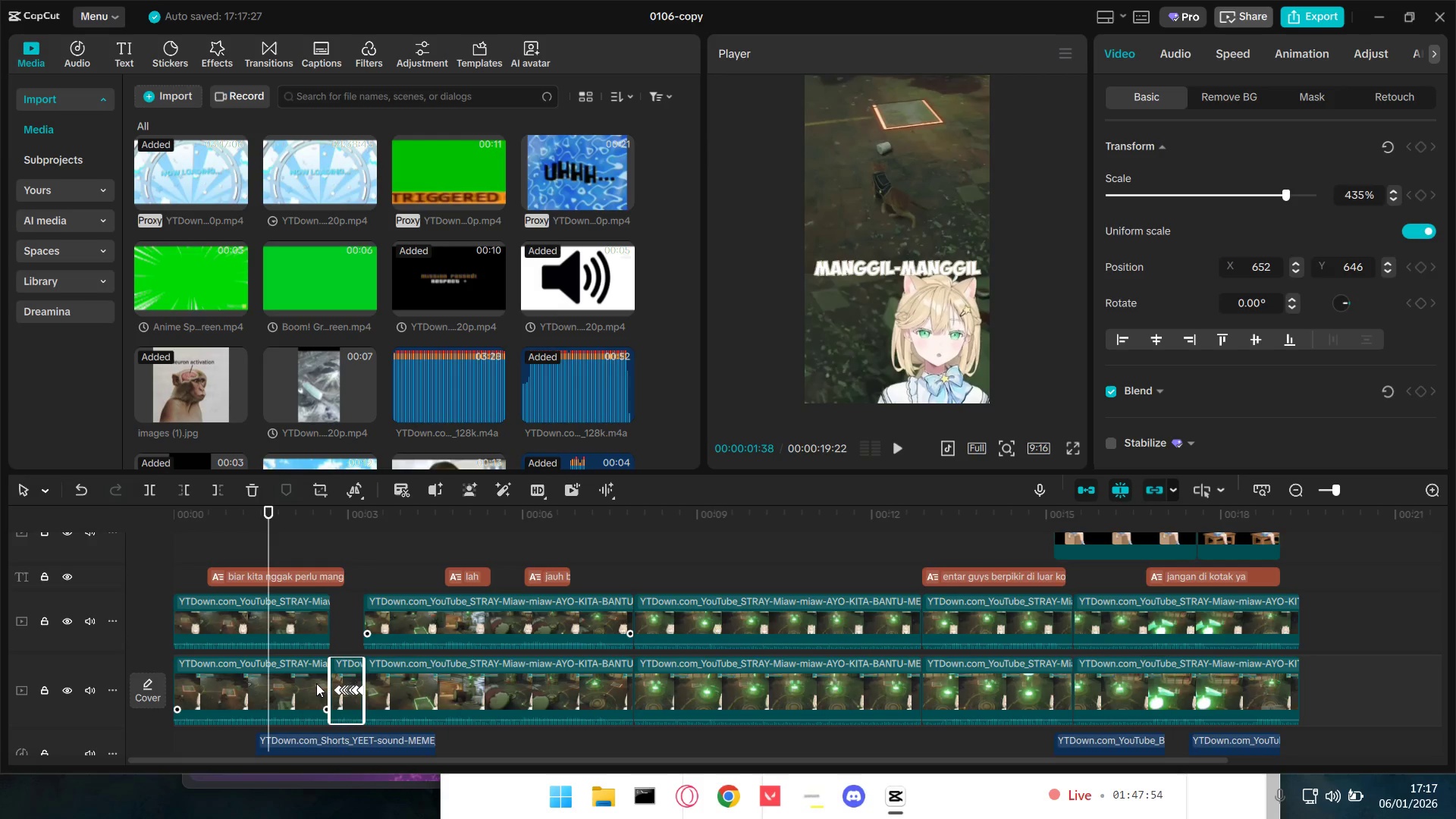 
left_click([299, 683])
 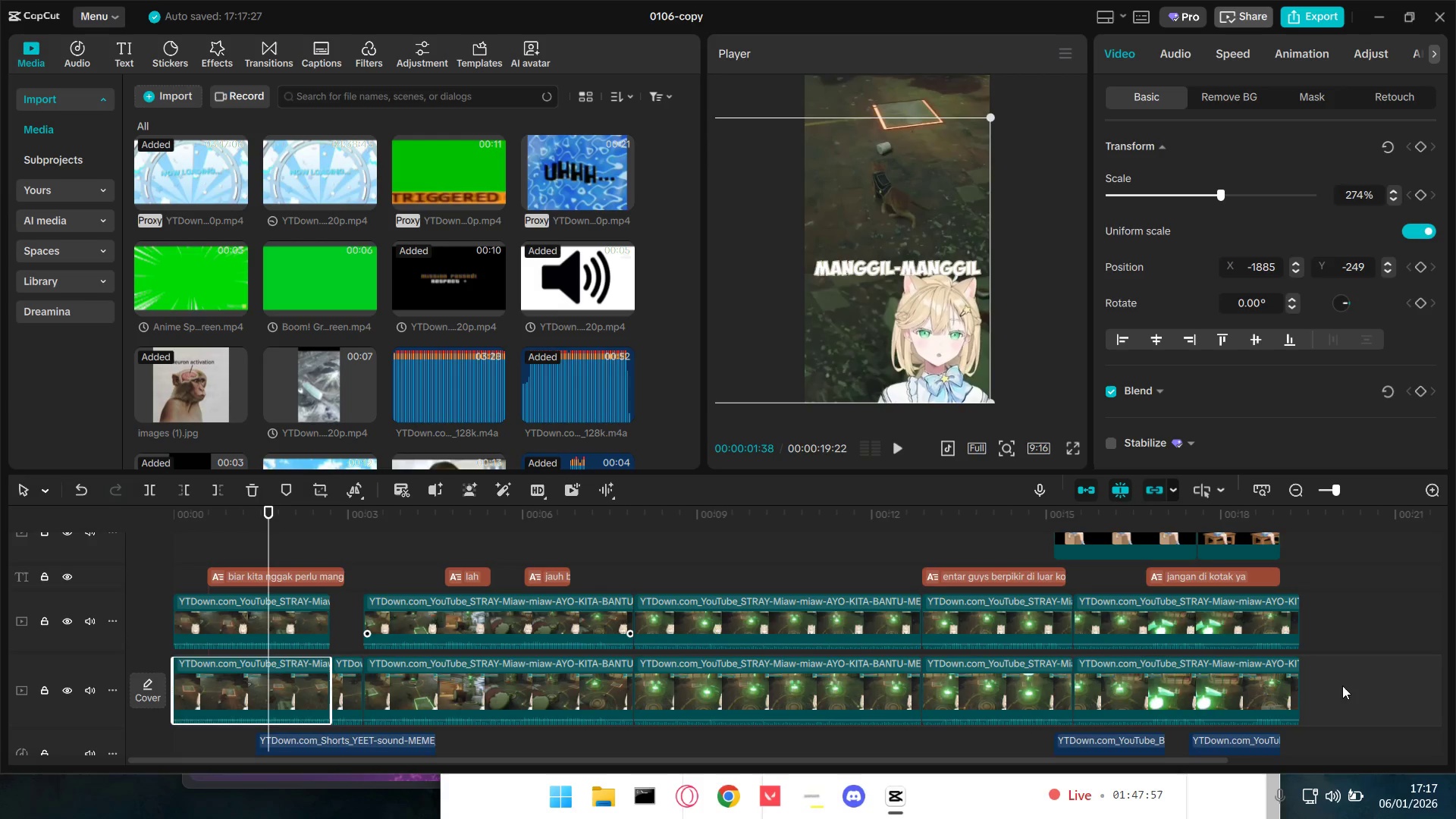 
left_click_drag(start_coordinate=[1329, 686], to_coordinate=[350, 686])
 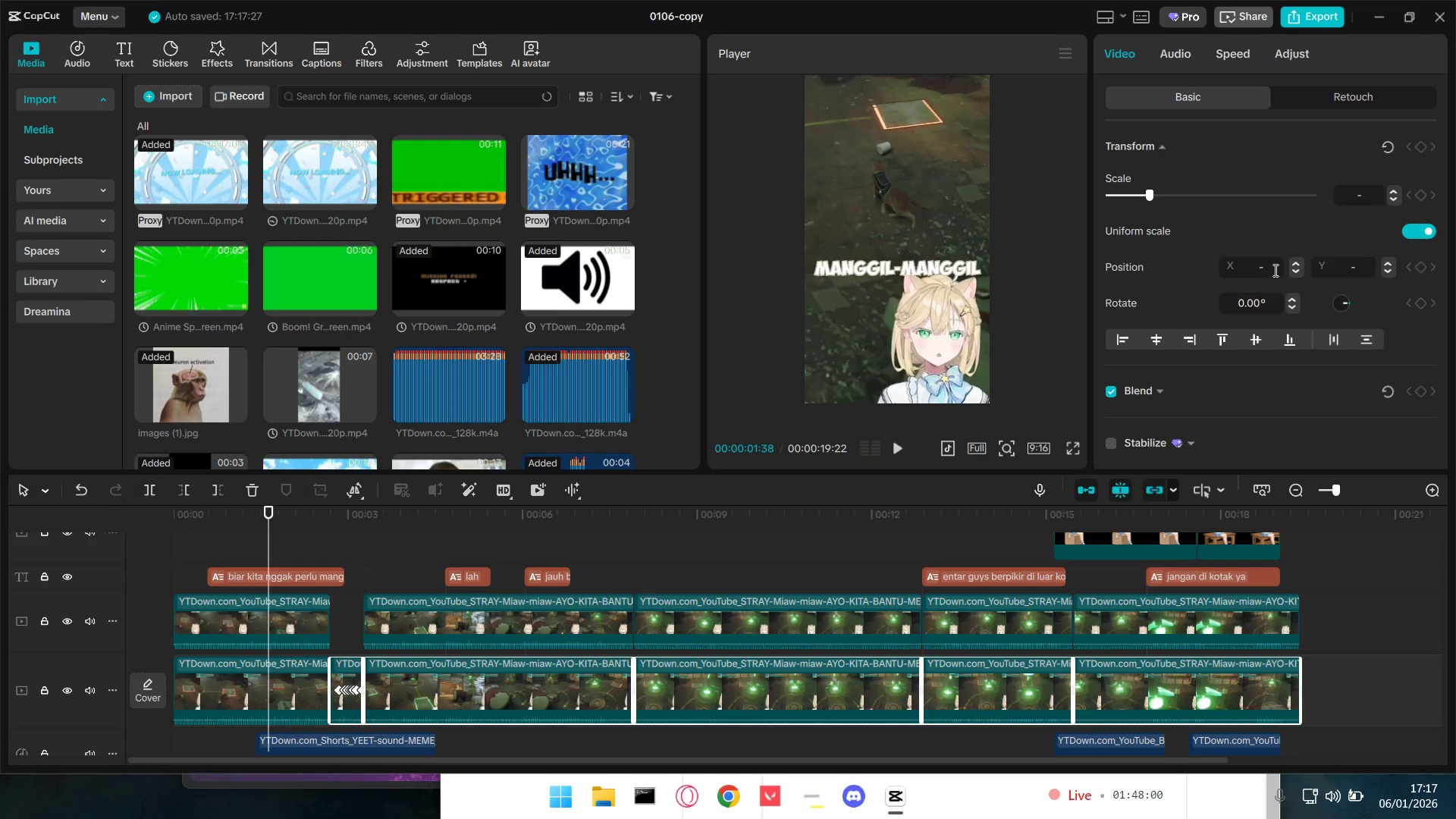 
left_click_drag(start_coordinate=[1274, 270], to_coordinate=[1238, 268])
 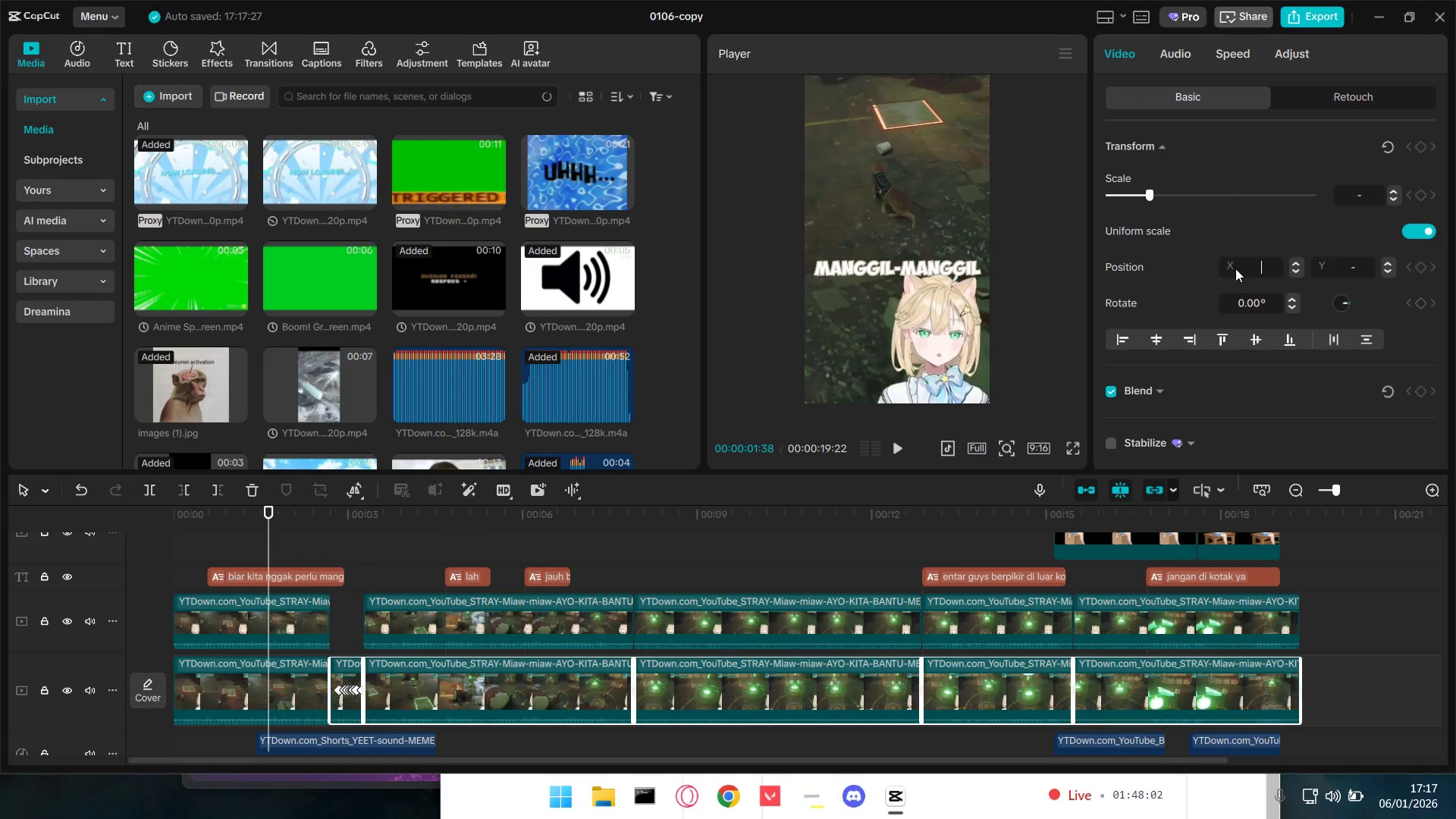 
key(NumpadSubtract)
 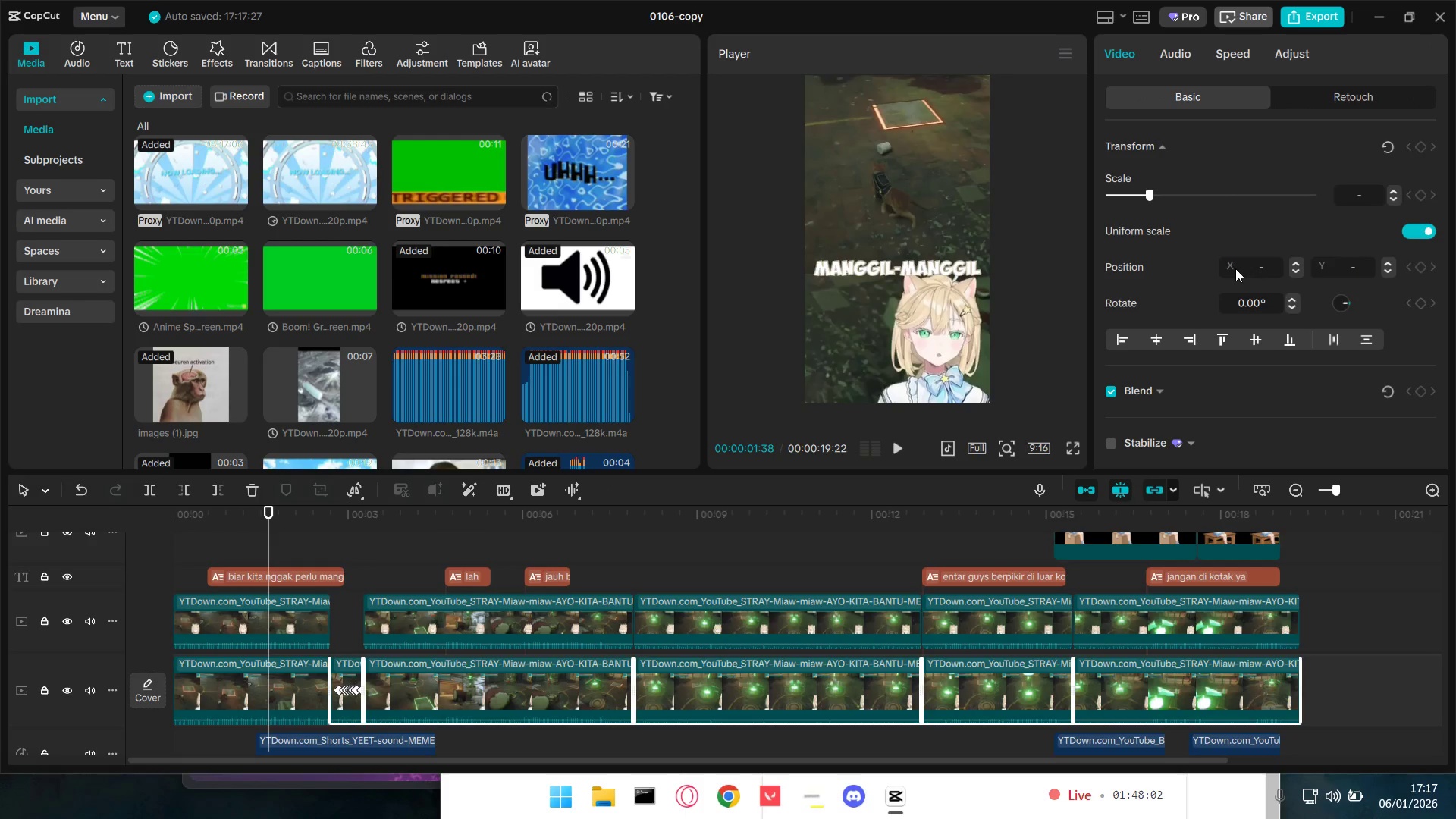 
key(Numpad1)
 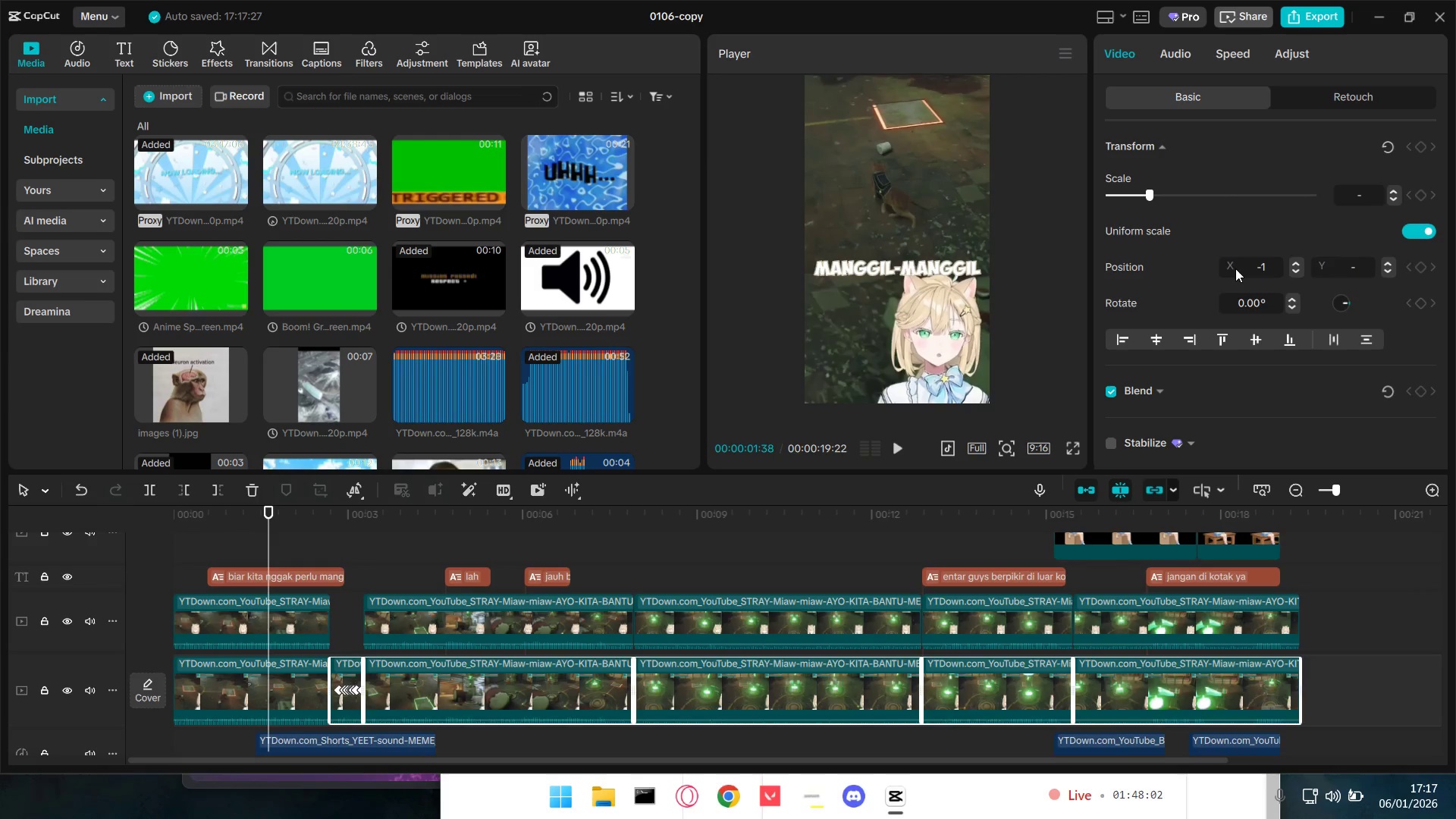 
key(Numpad8)
 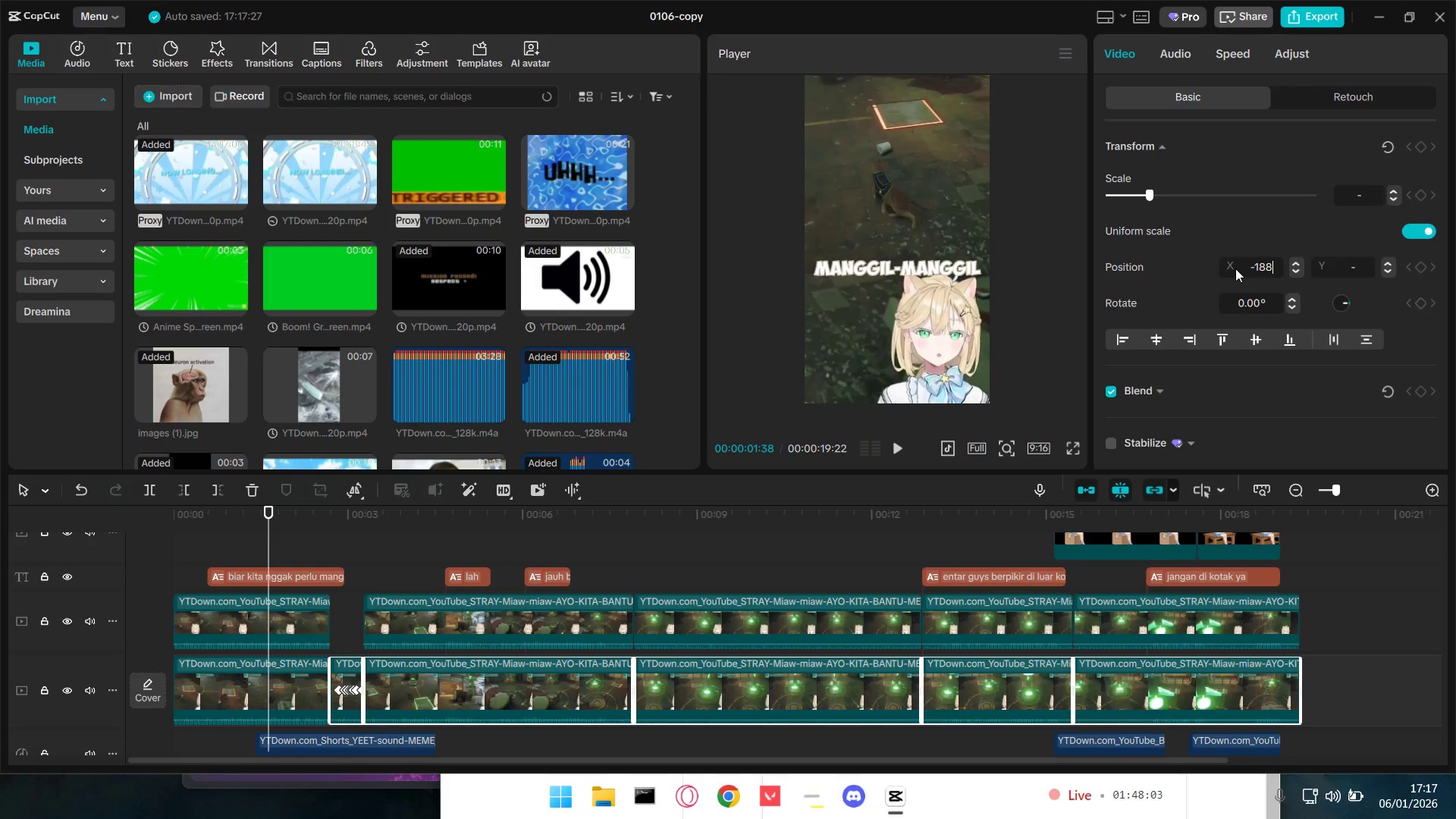 
key(Numpad8)
 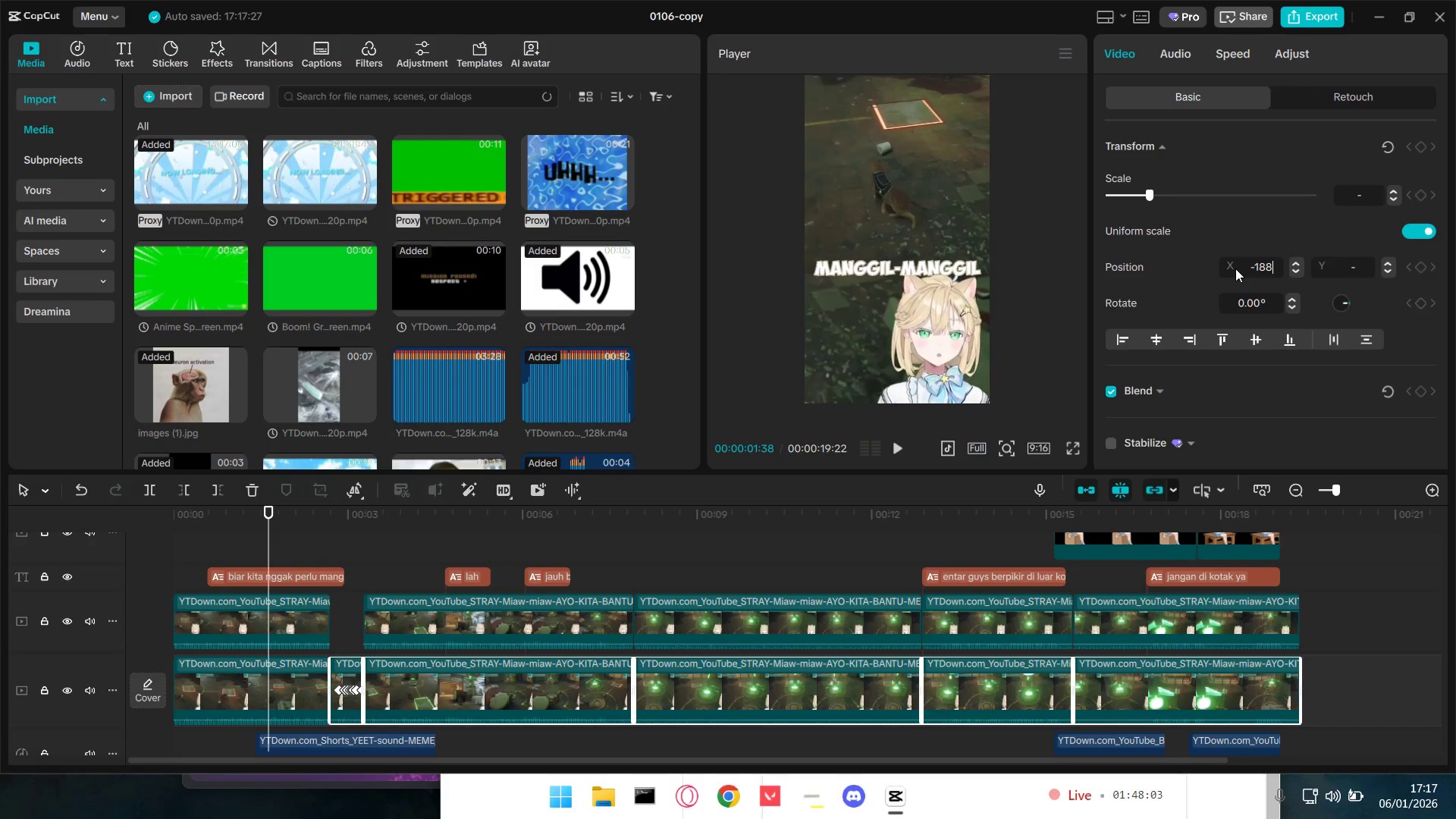 
key(Numpad5)
 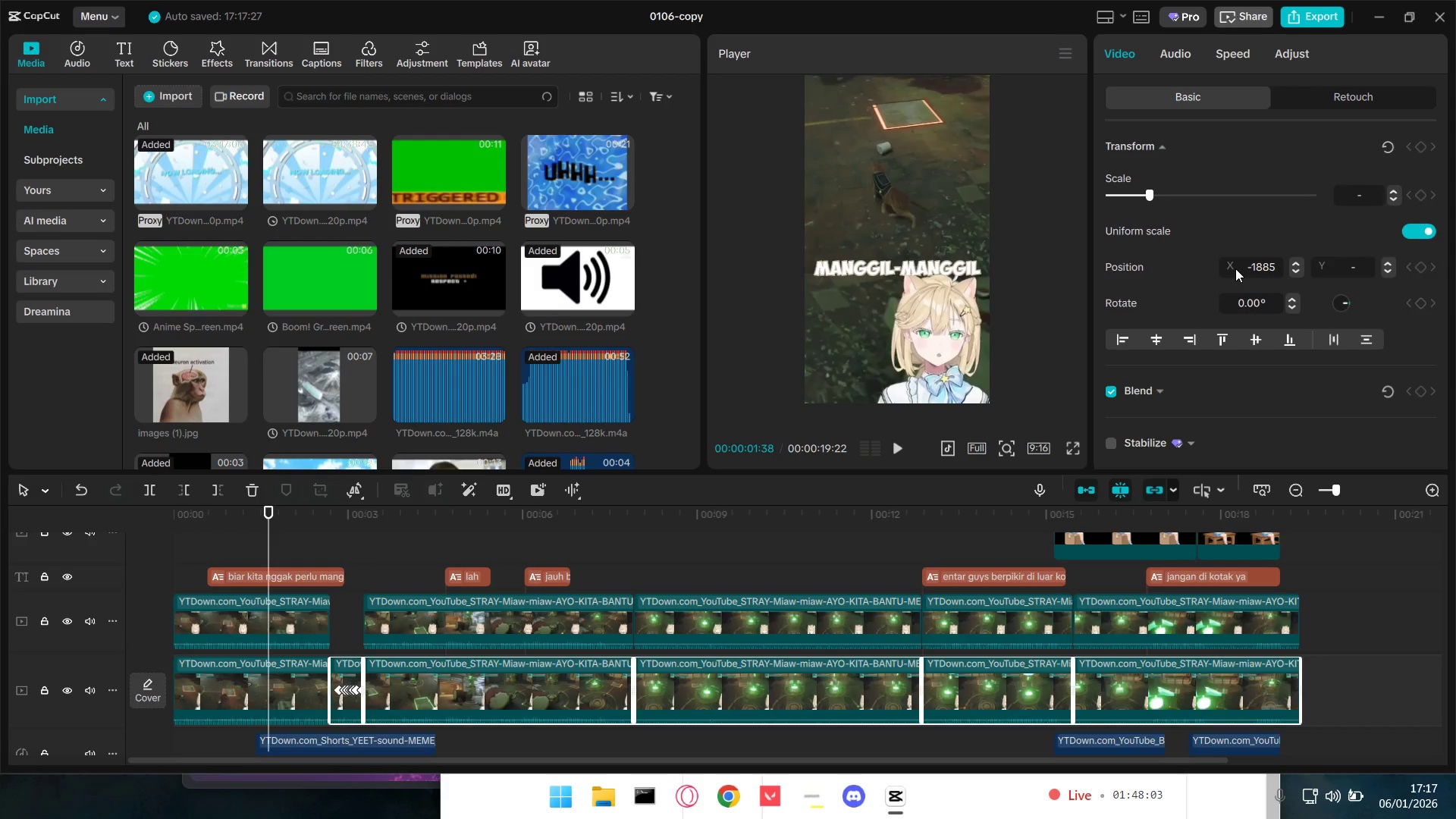 
key(NumpadEnter)
 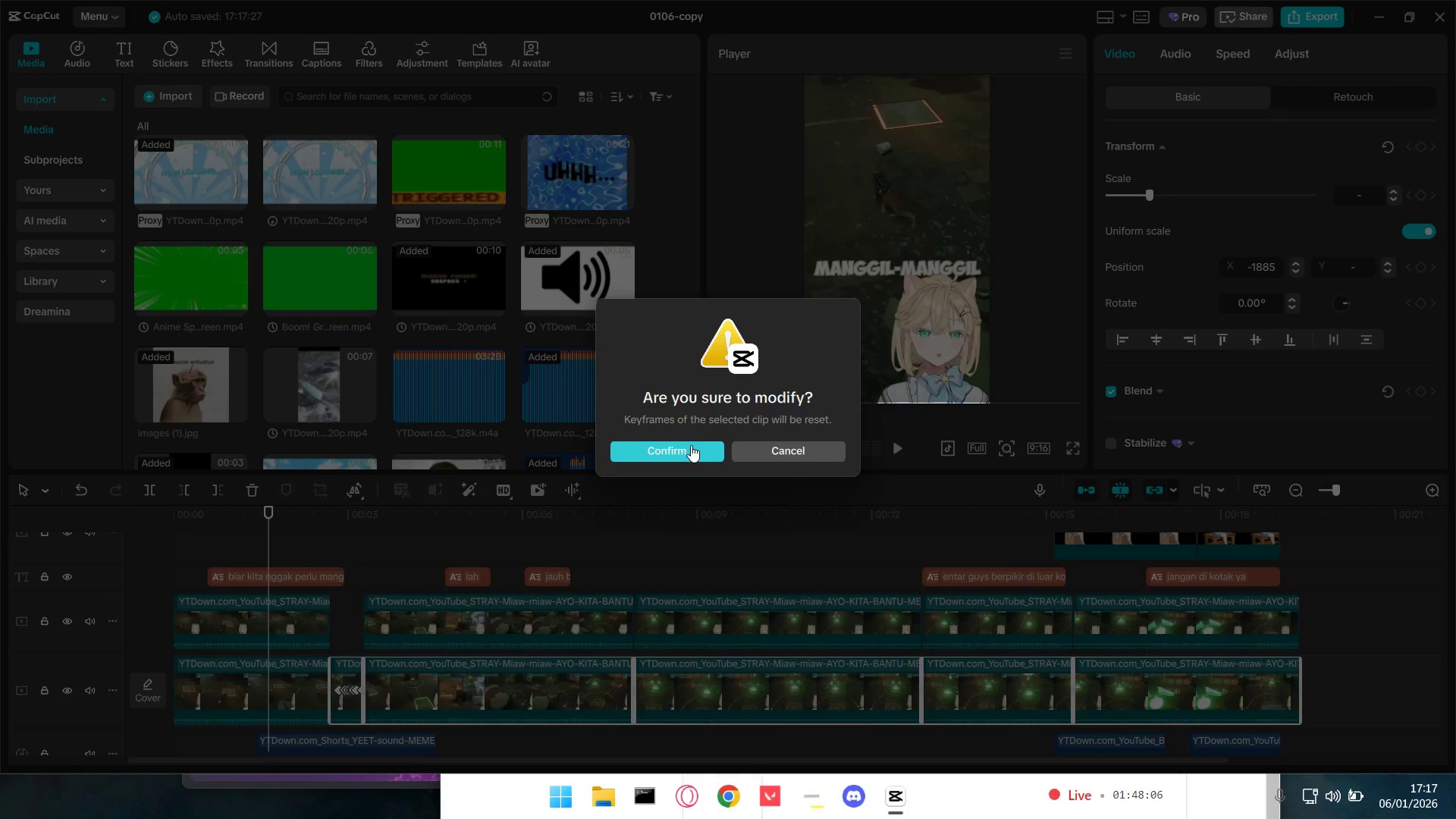 
left_click([687, 448])
 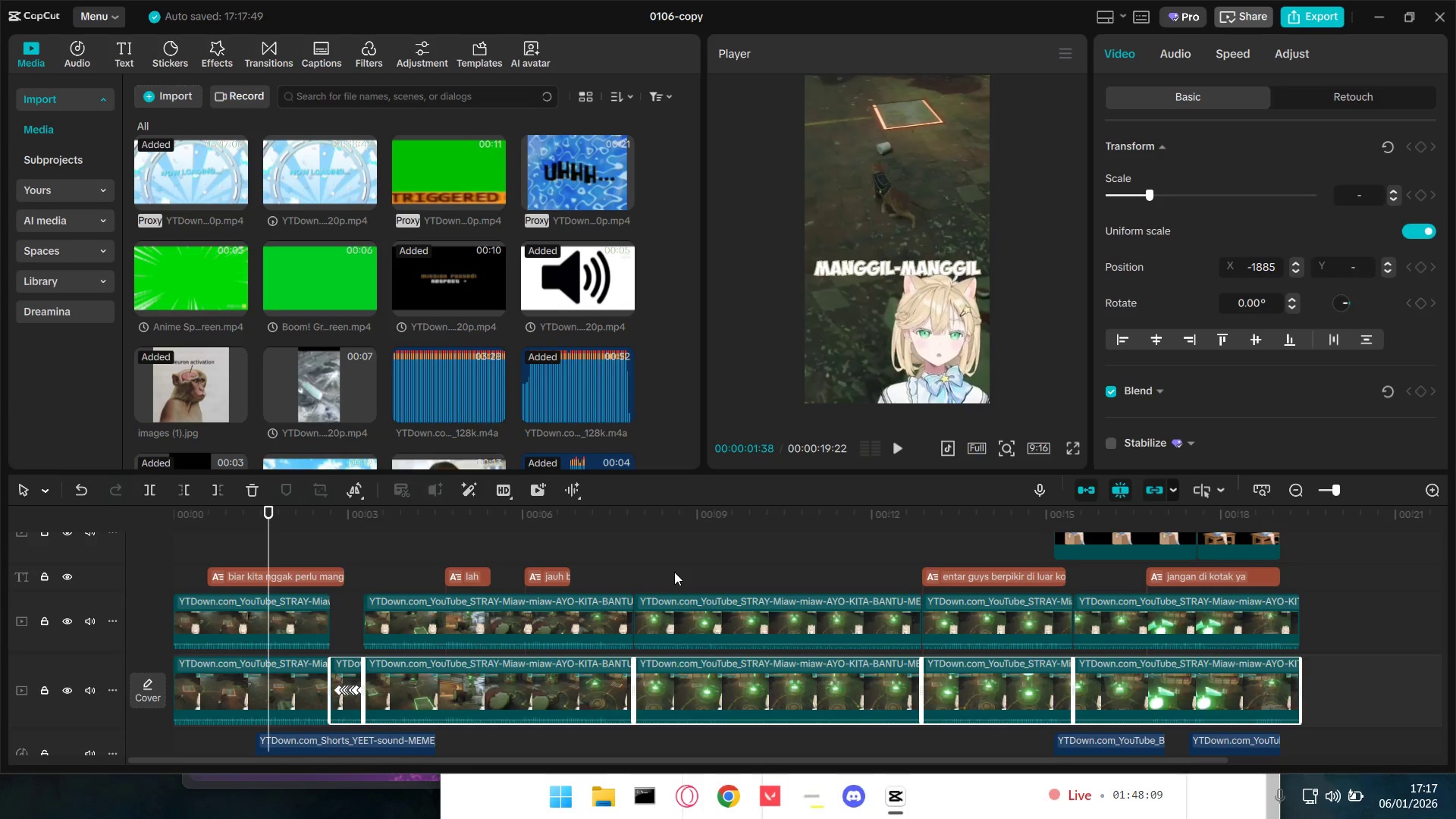 
key(Control+Z)
 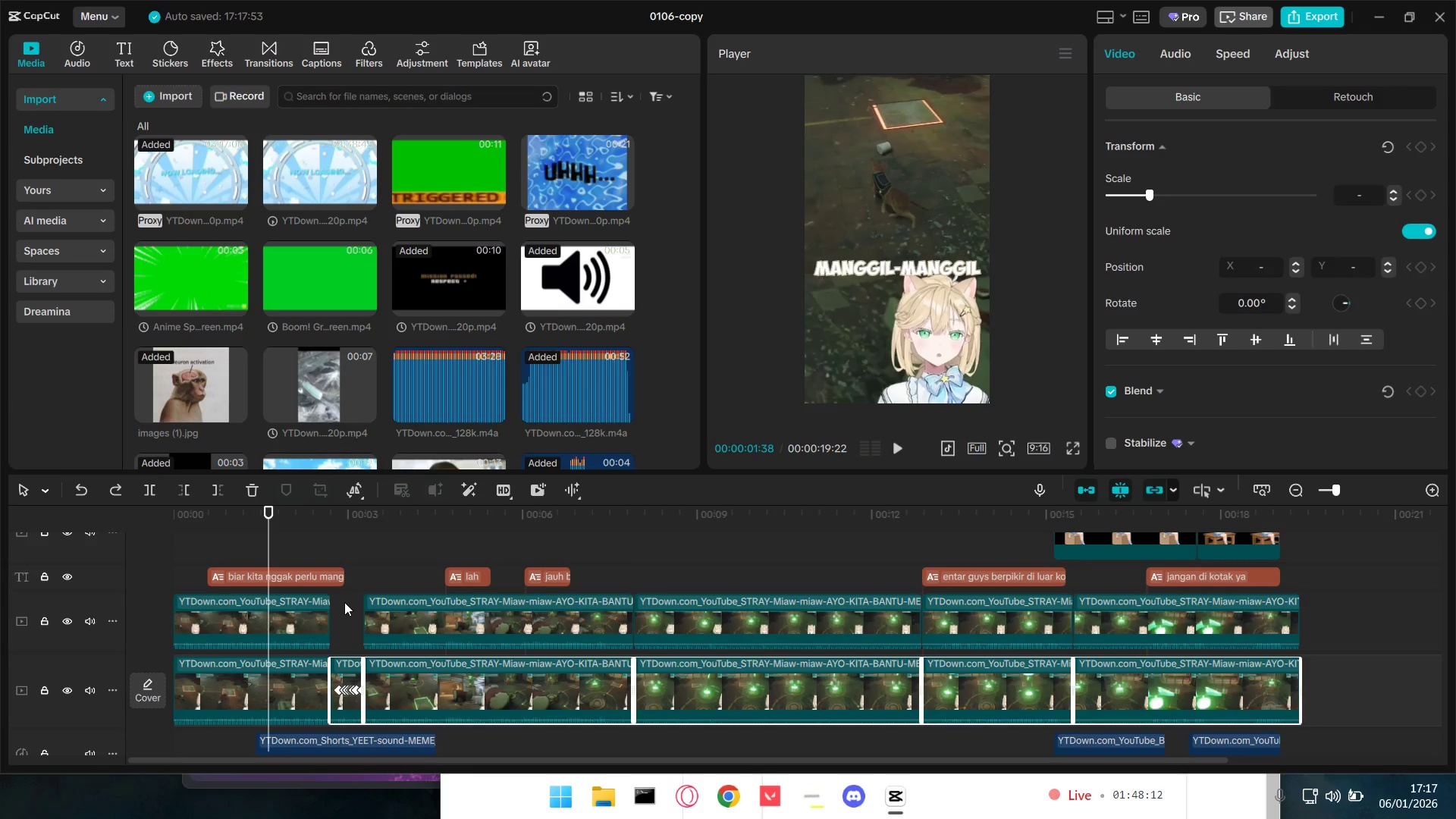 
key(Control+Z)
 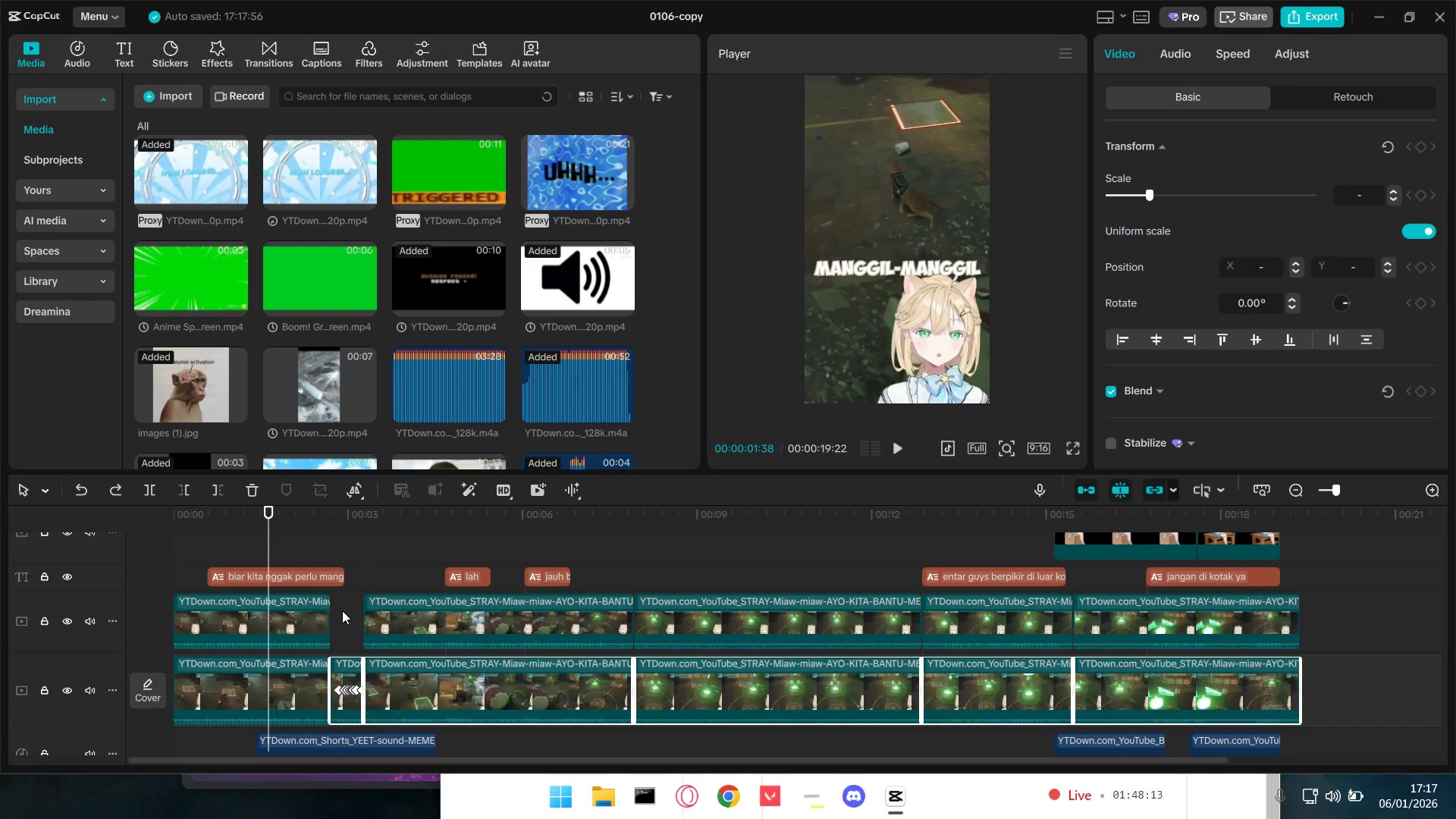 
key(Control+Z)
 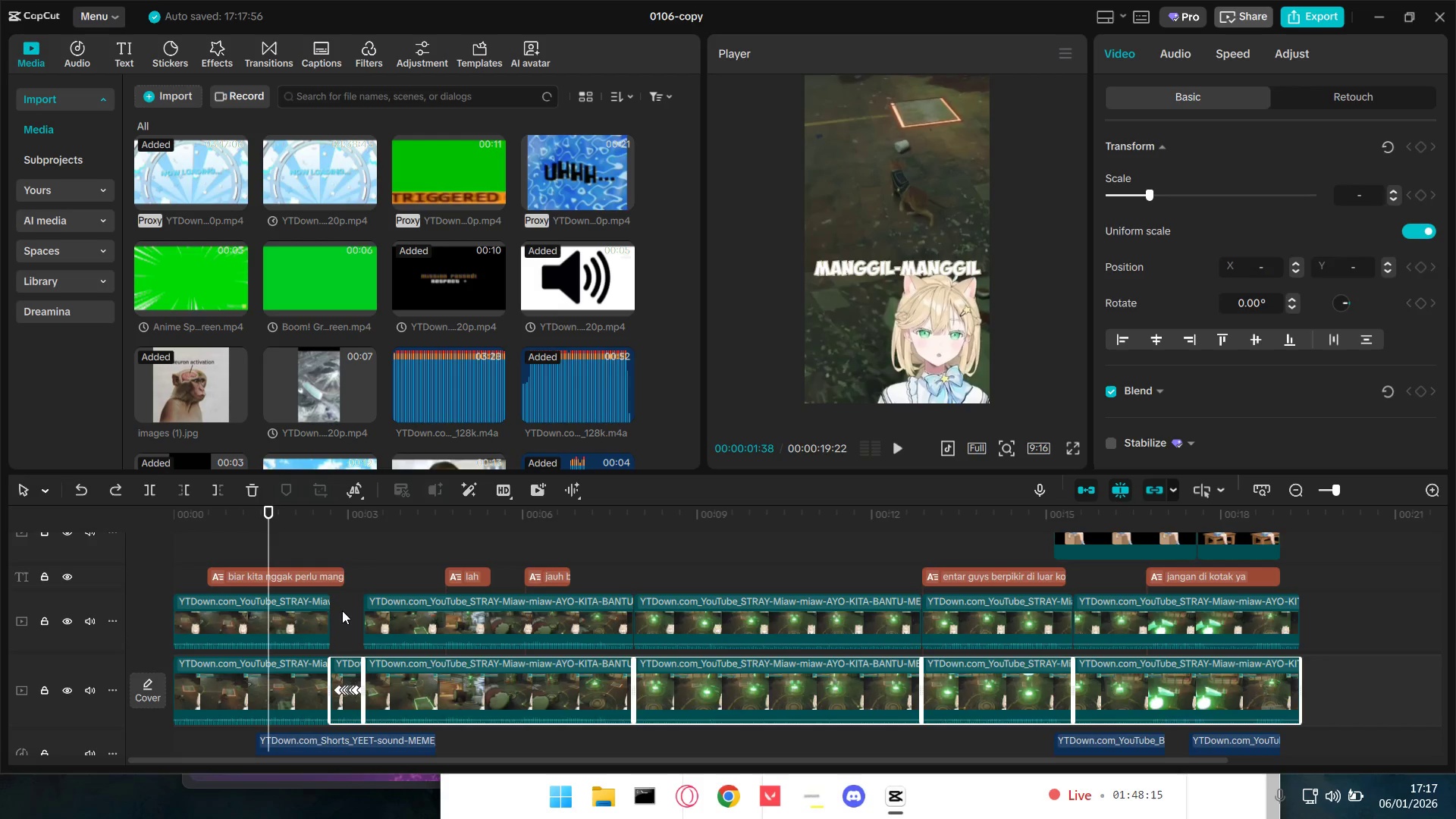 
left_click([342, 610])
 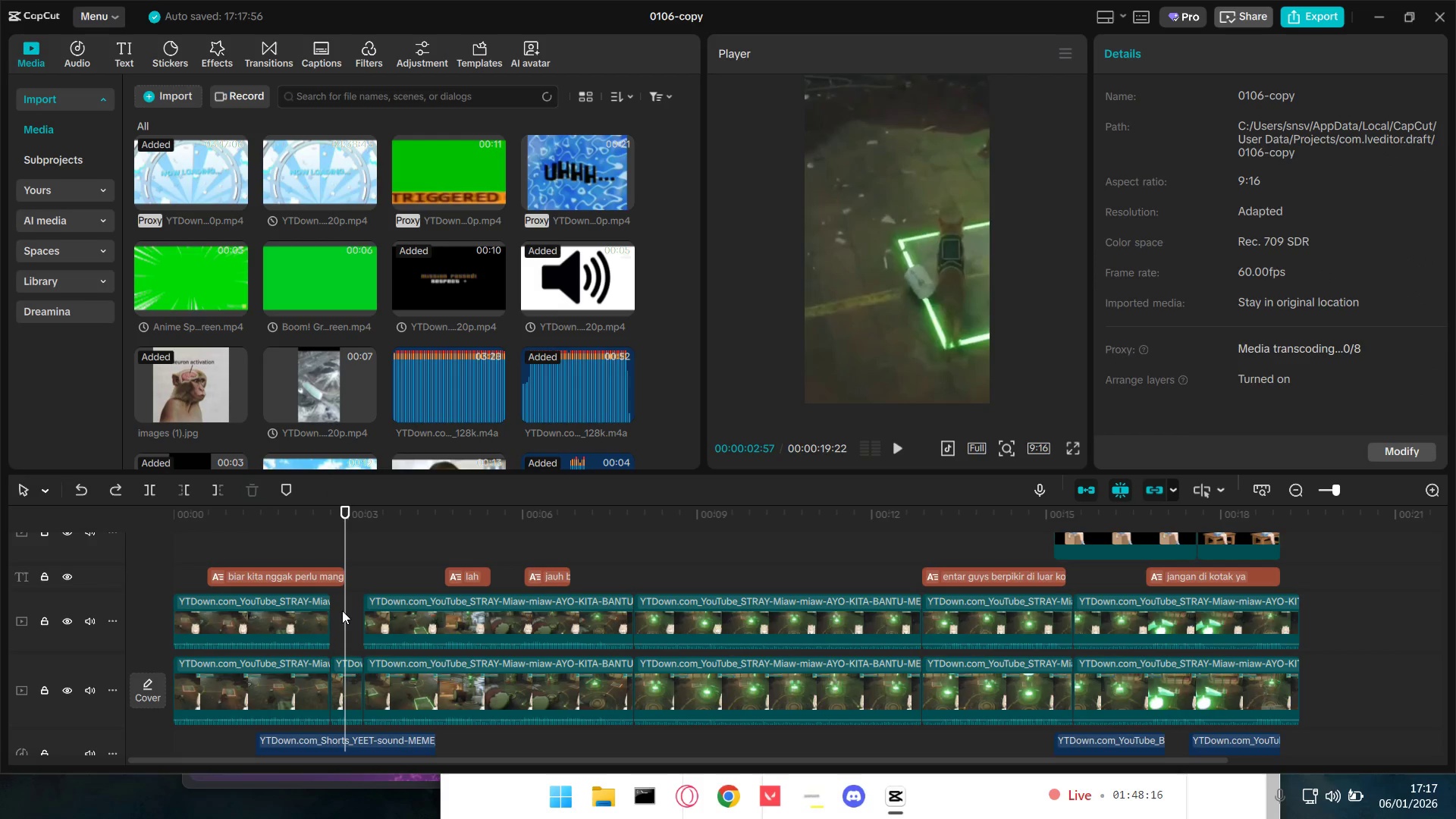 
key(Control+Z)
 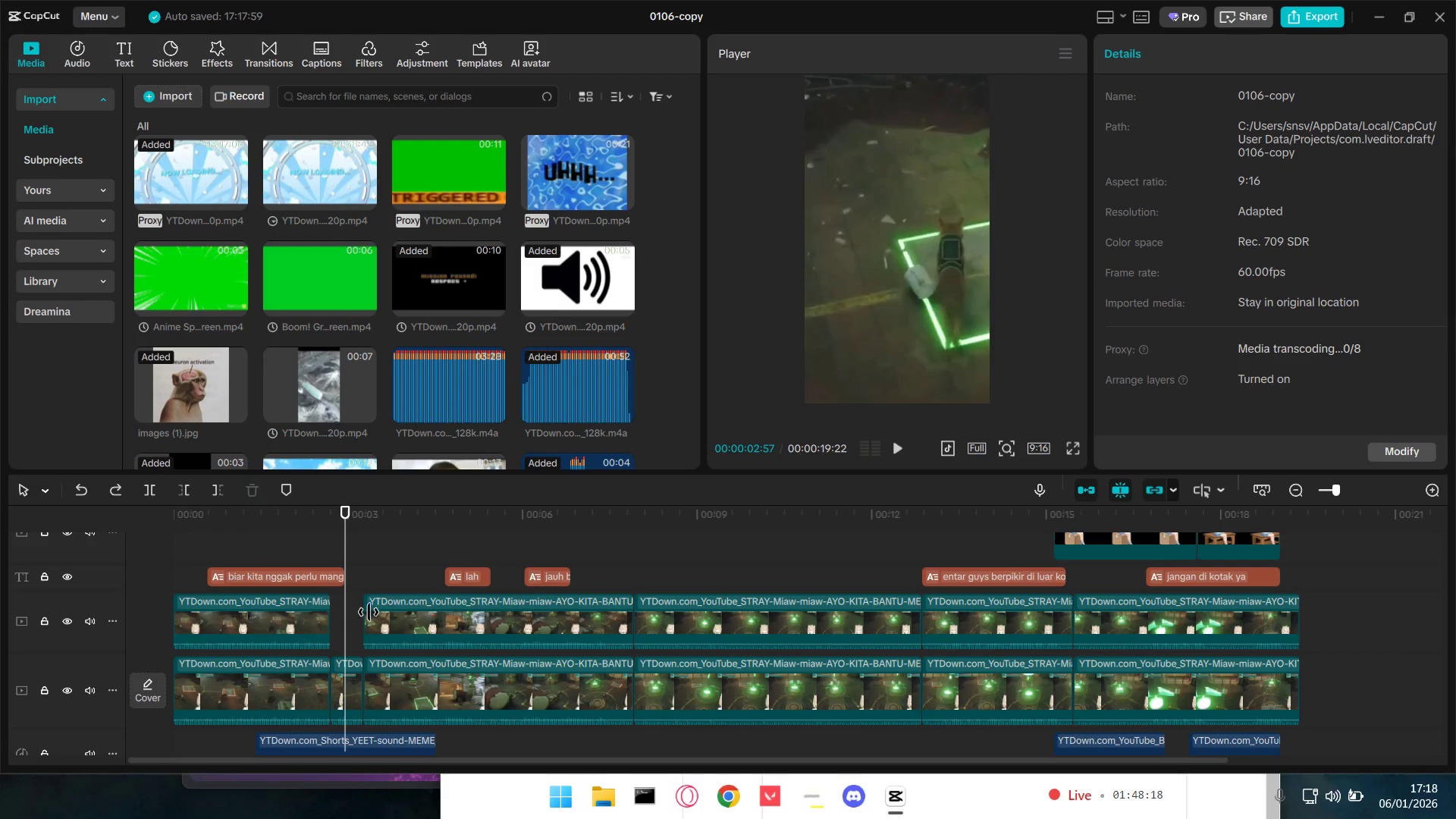 
left_click_drag(start_coordinate=[367, 559], to_coordinate=[372, 558])
 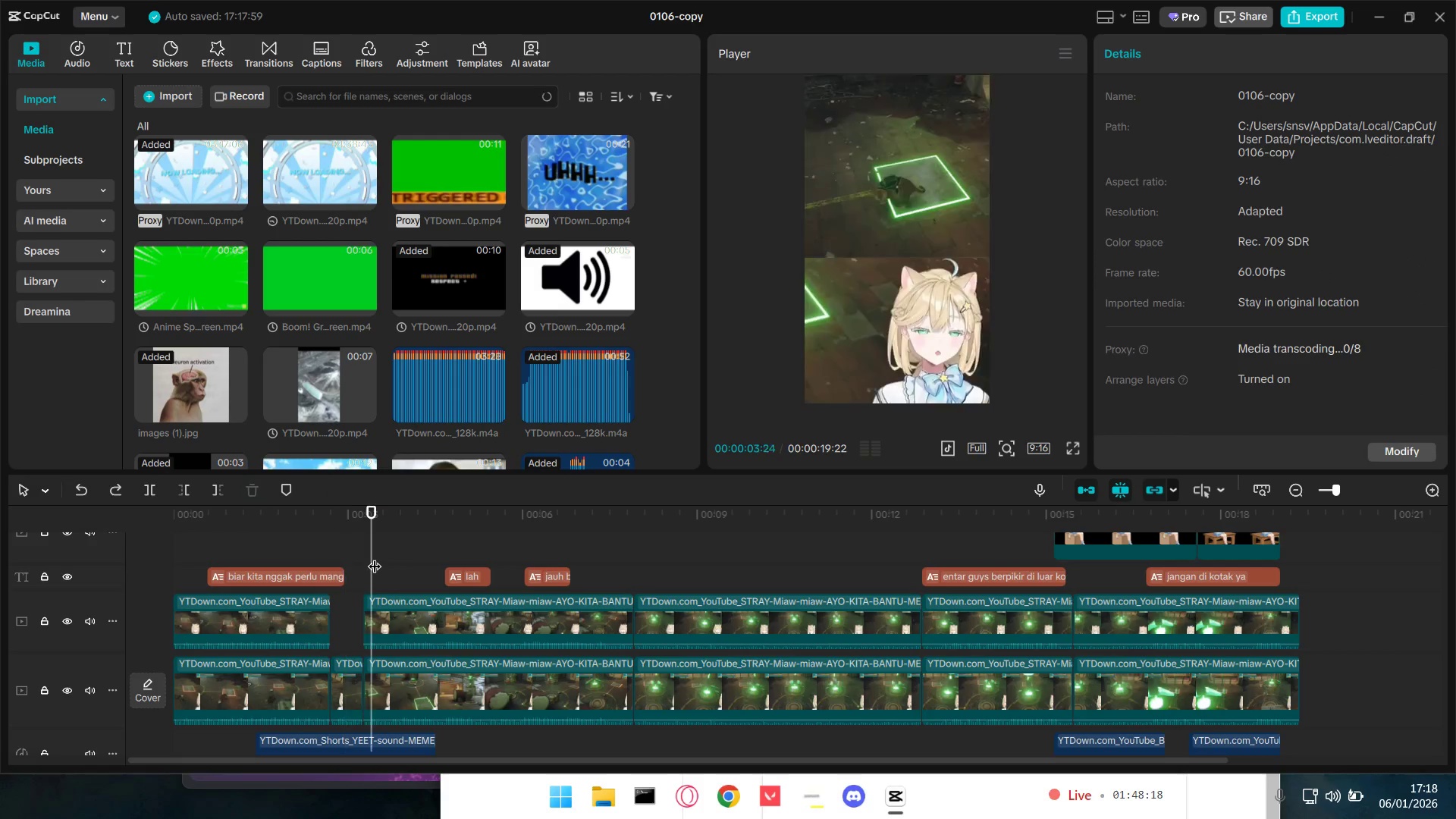 
key(Space)
 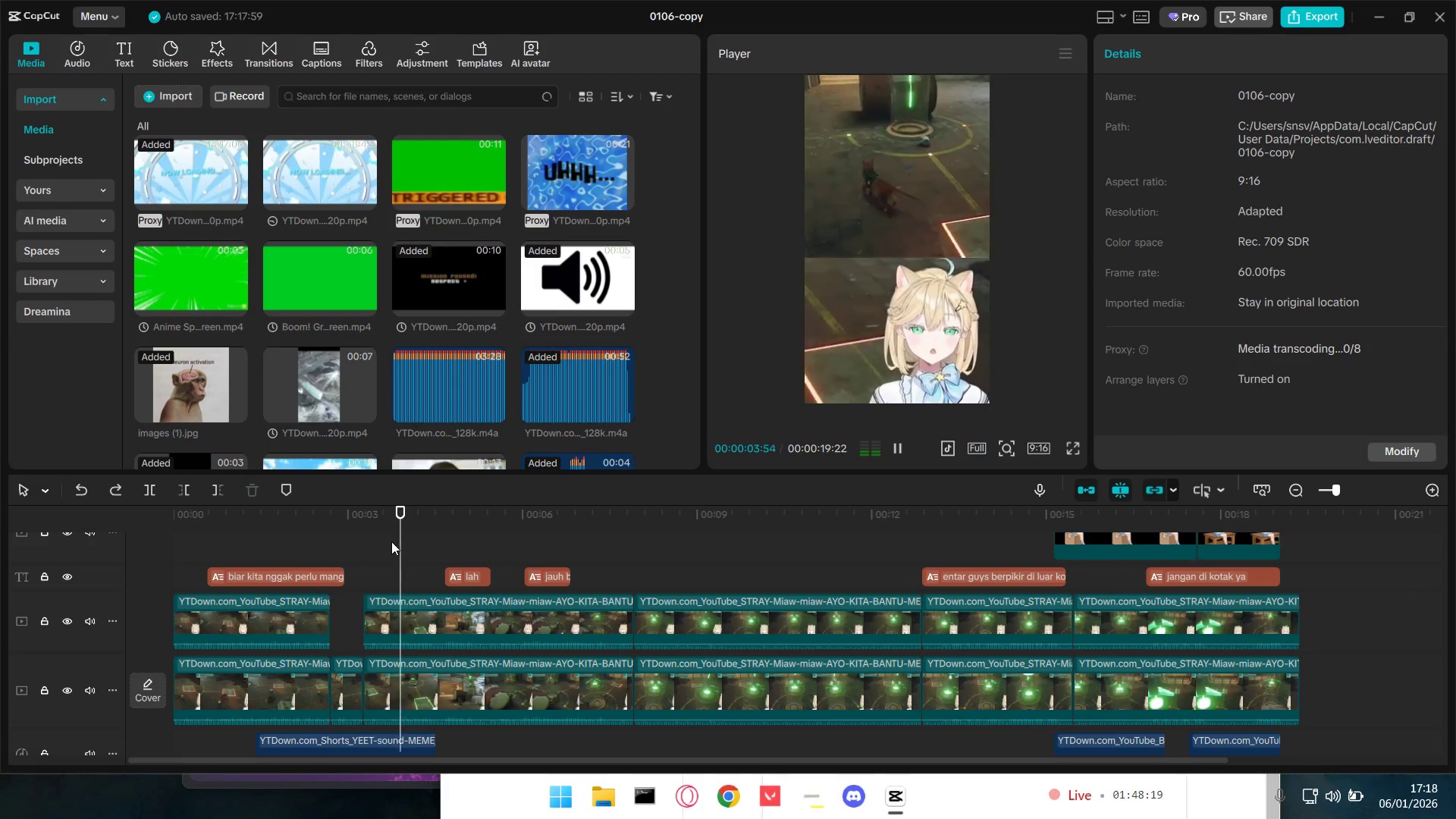 
key(Space)
 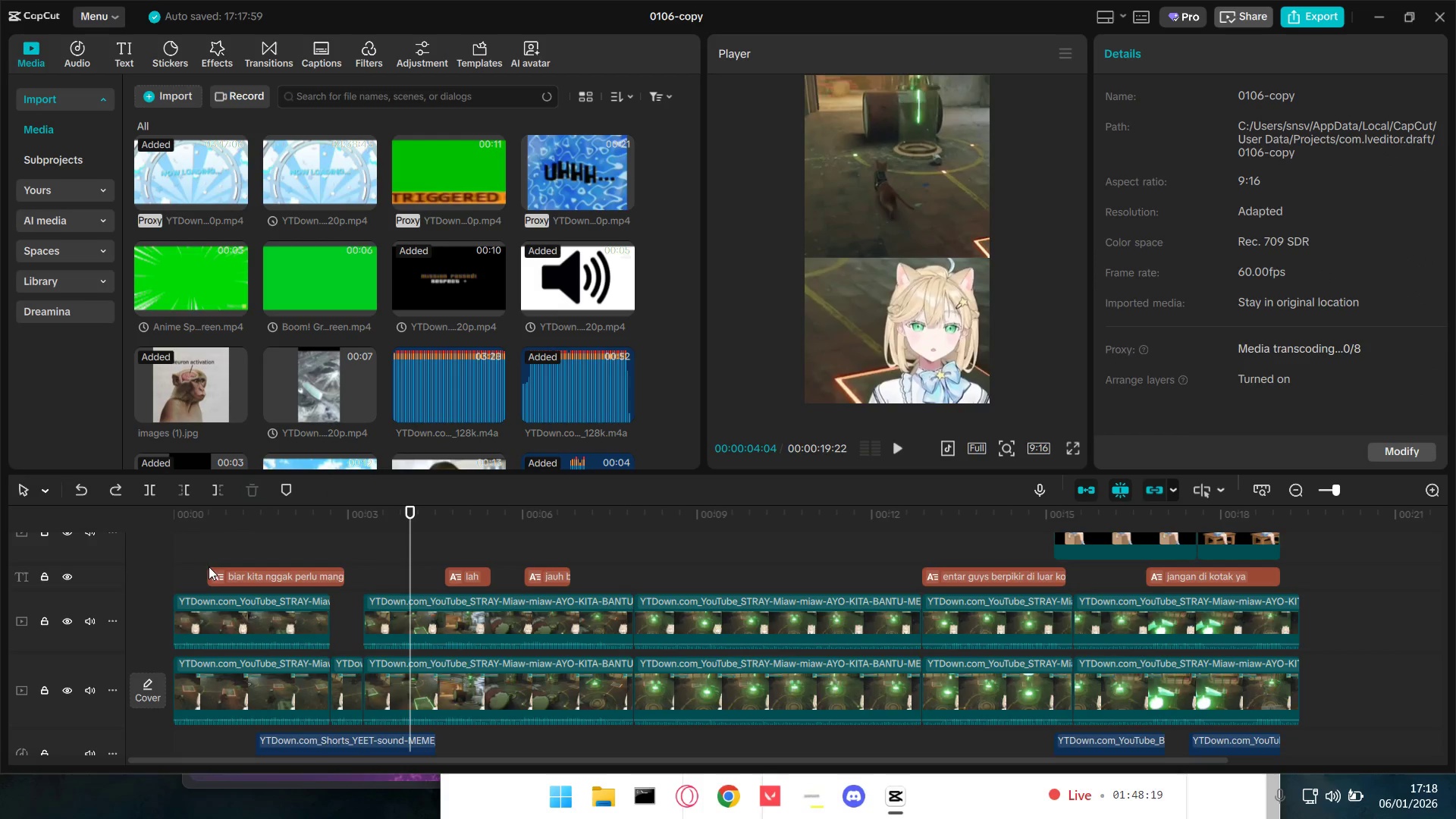 
left_click([186, 570])
 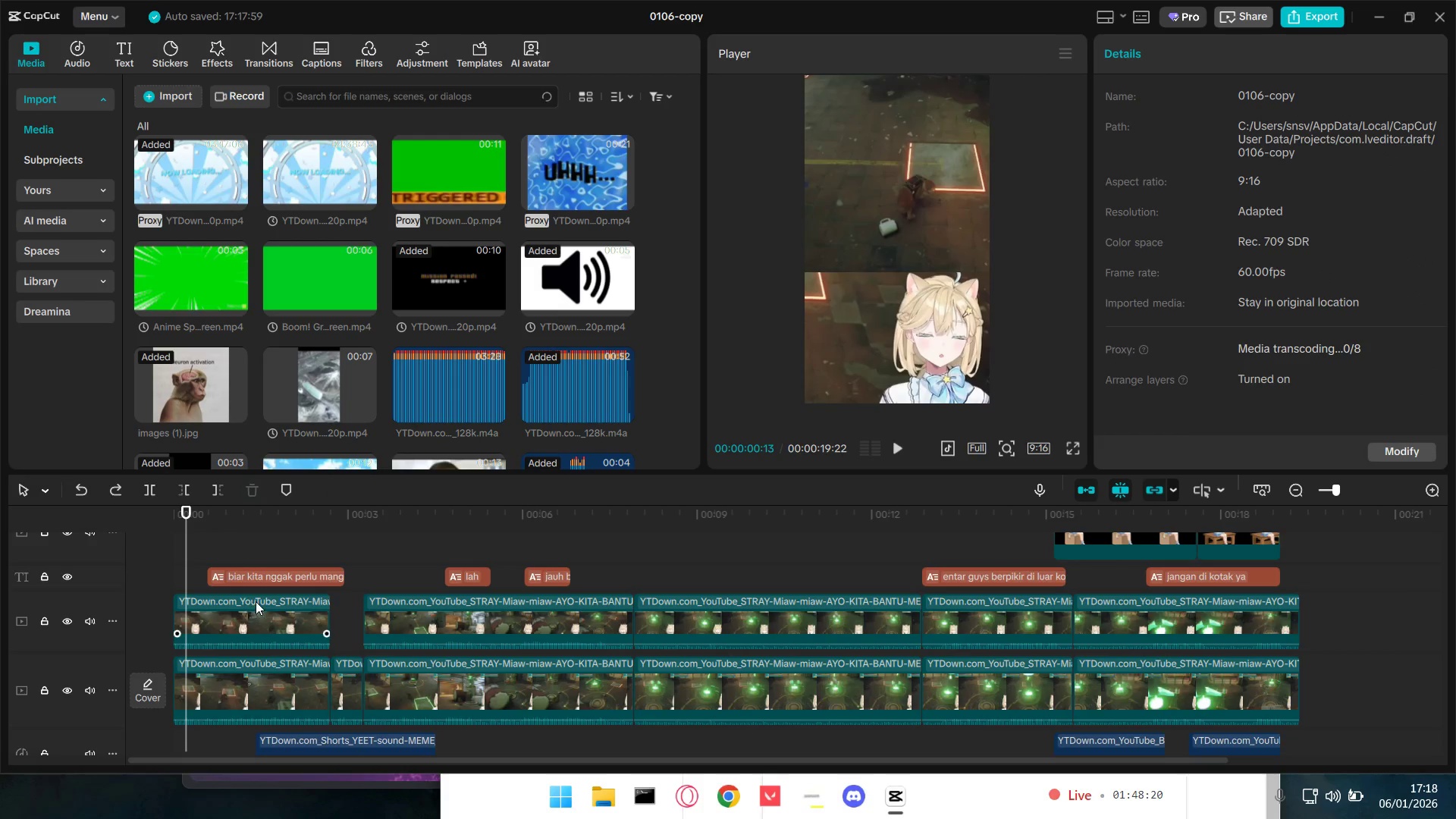 
key(Space)
 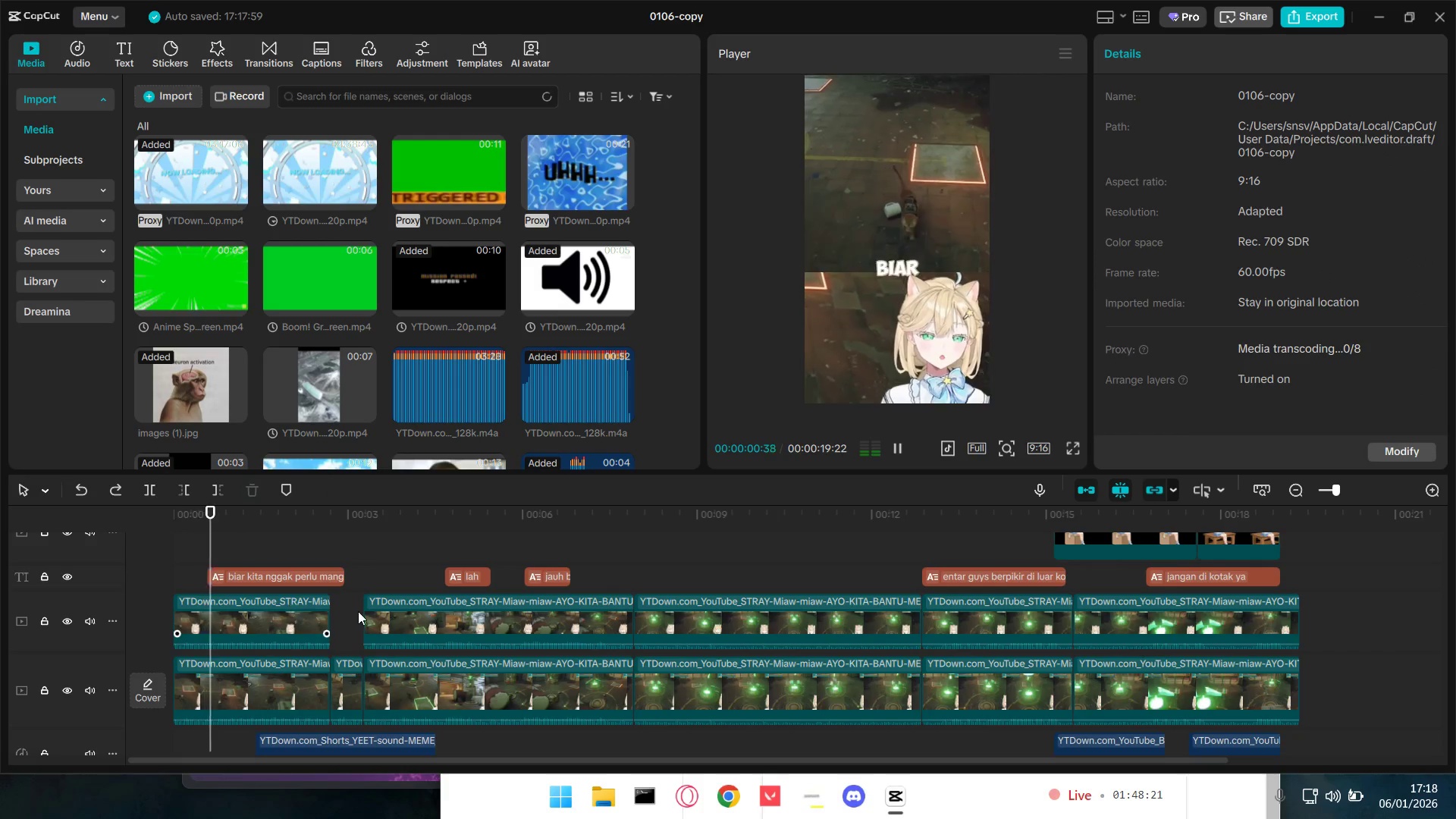 
key(Space)
 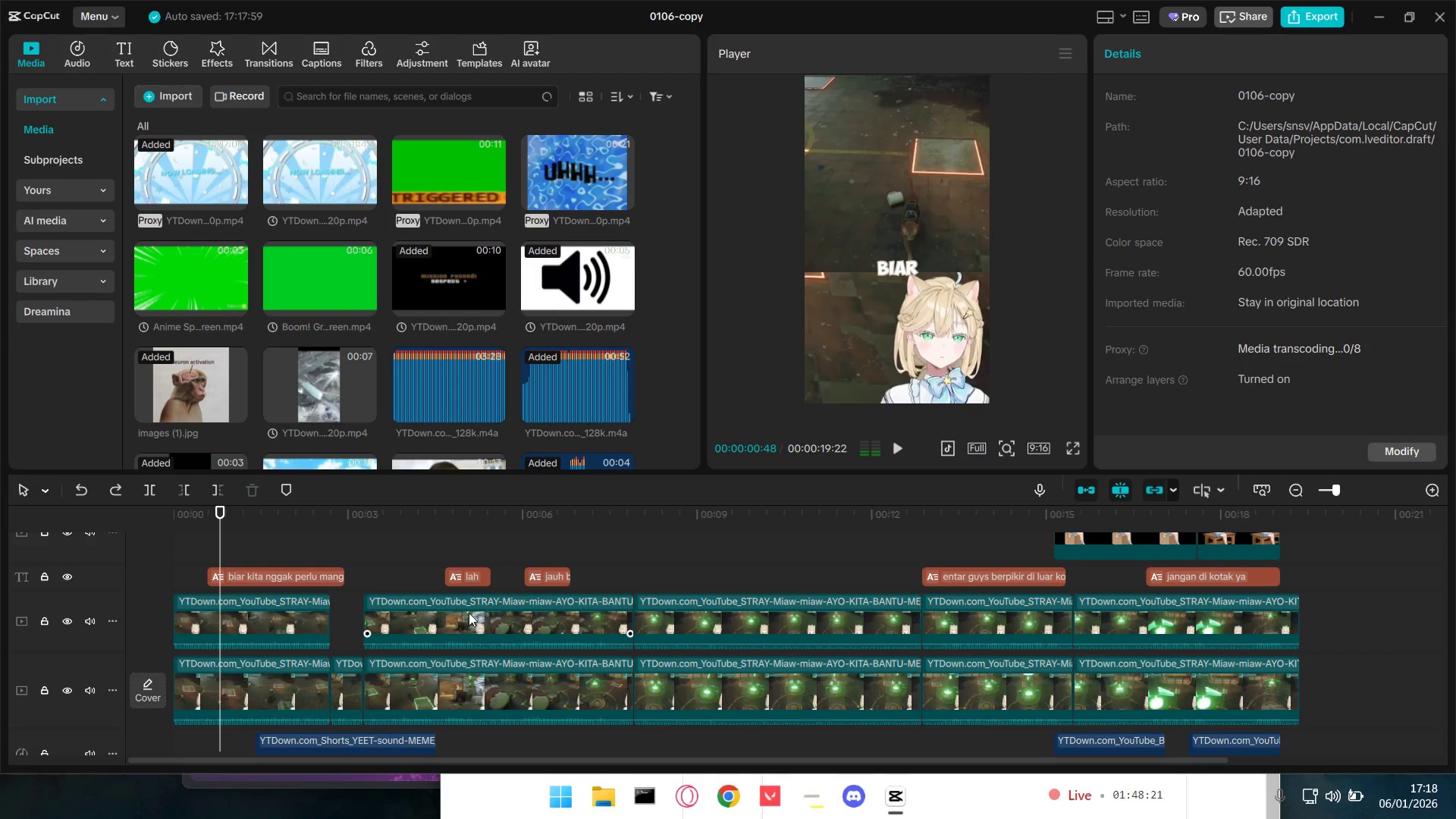 
left_click([469, 613])
 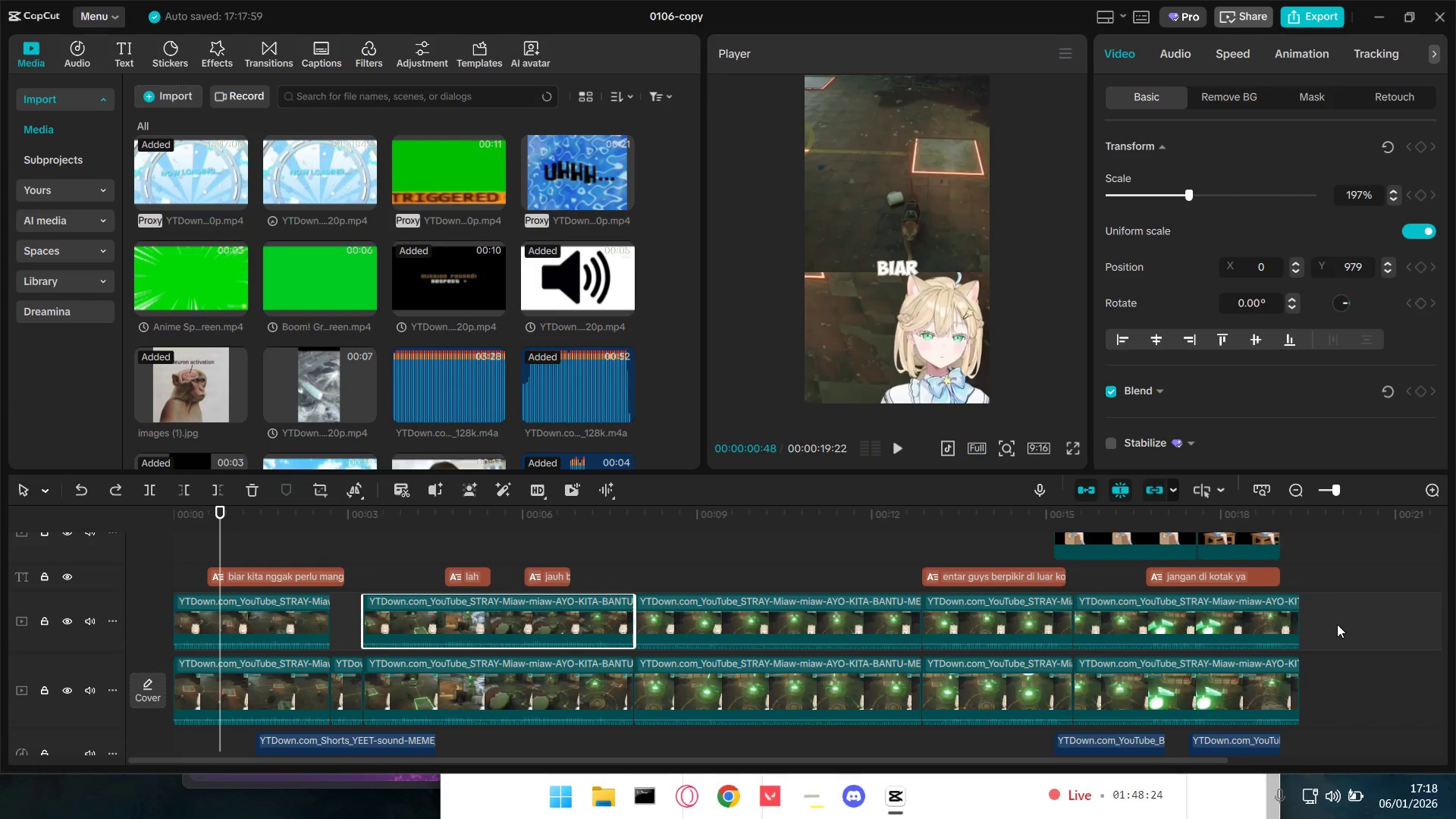 
left_click([423, 576])
 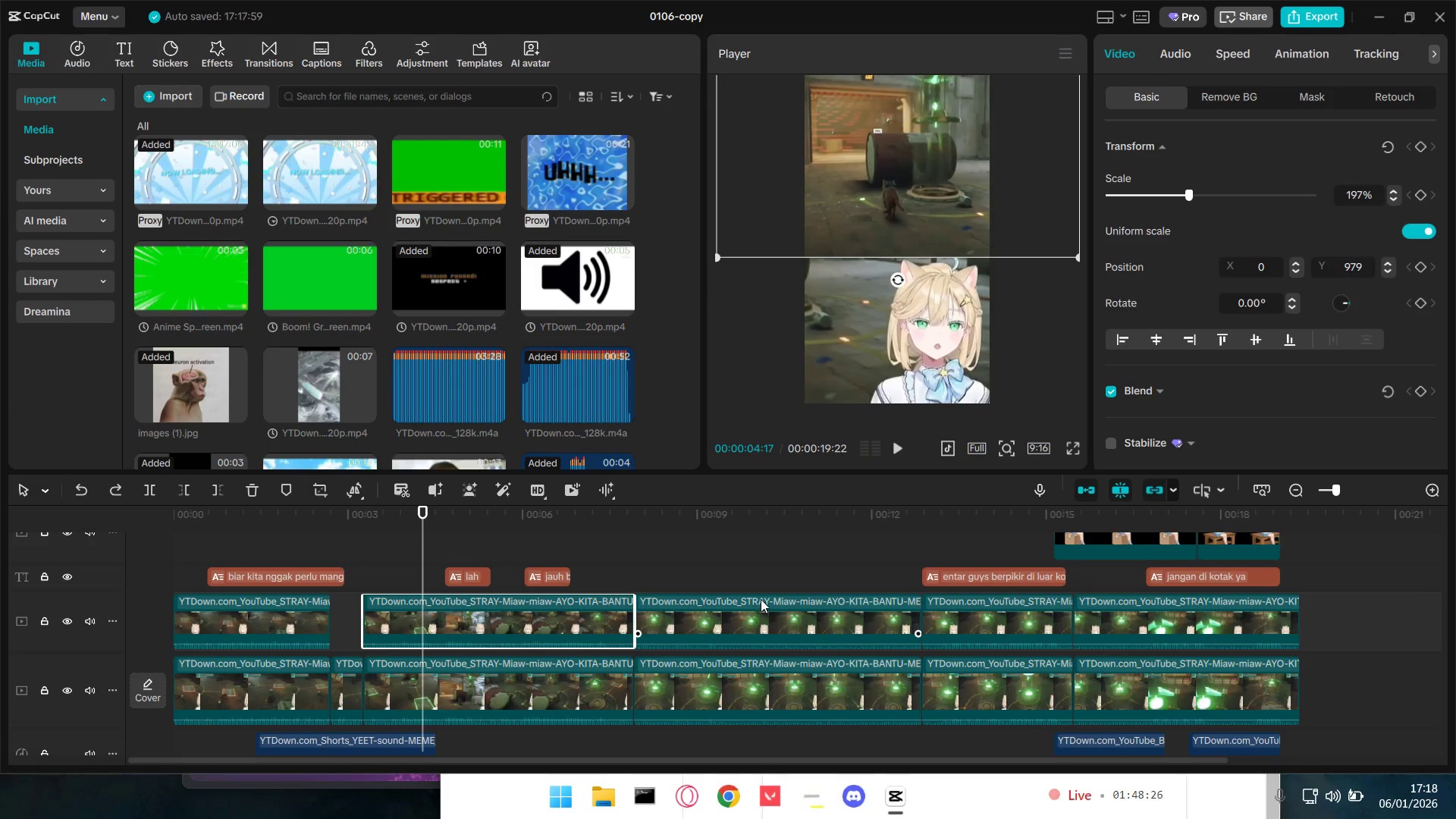 
left_click([761, 598])
 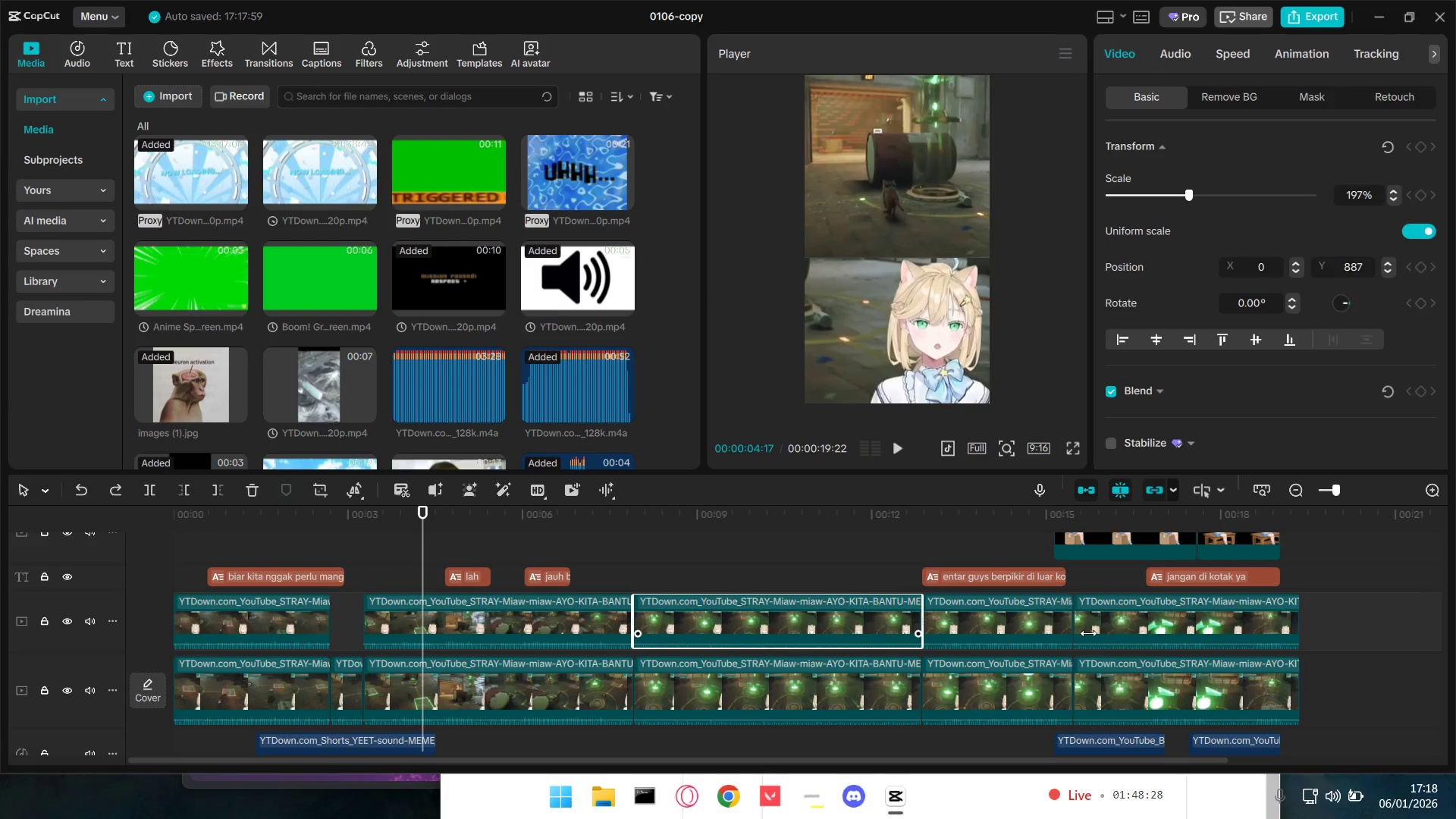 
left_click_drag(start_coordinate=[1388, 617], to_coordinate=[171, 615])
 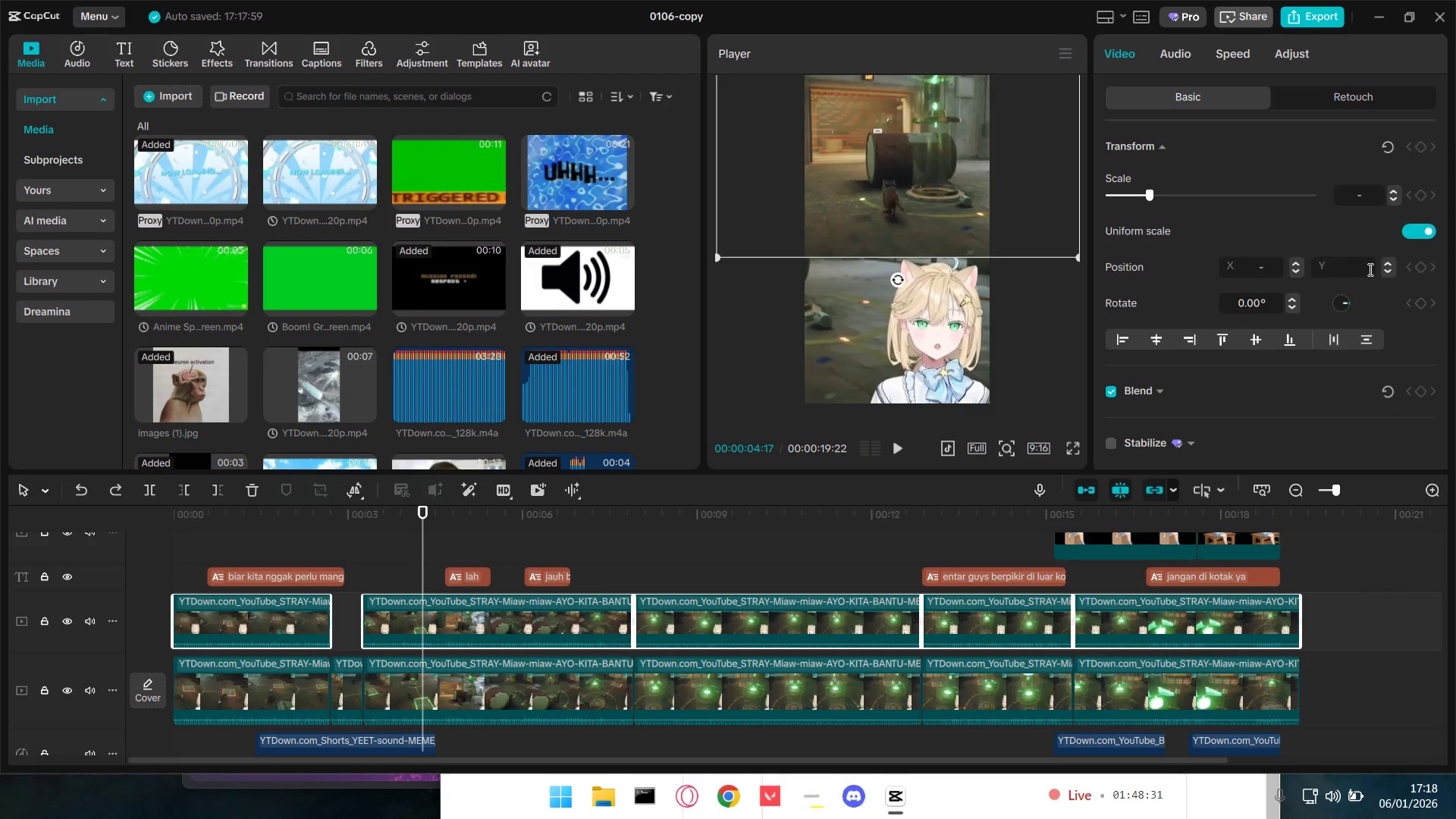 
key(Numpad8)
 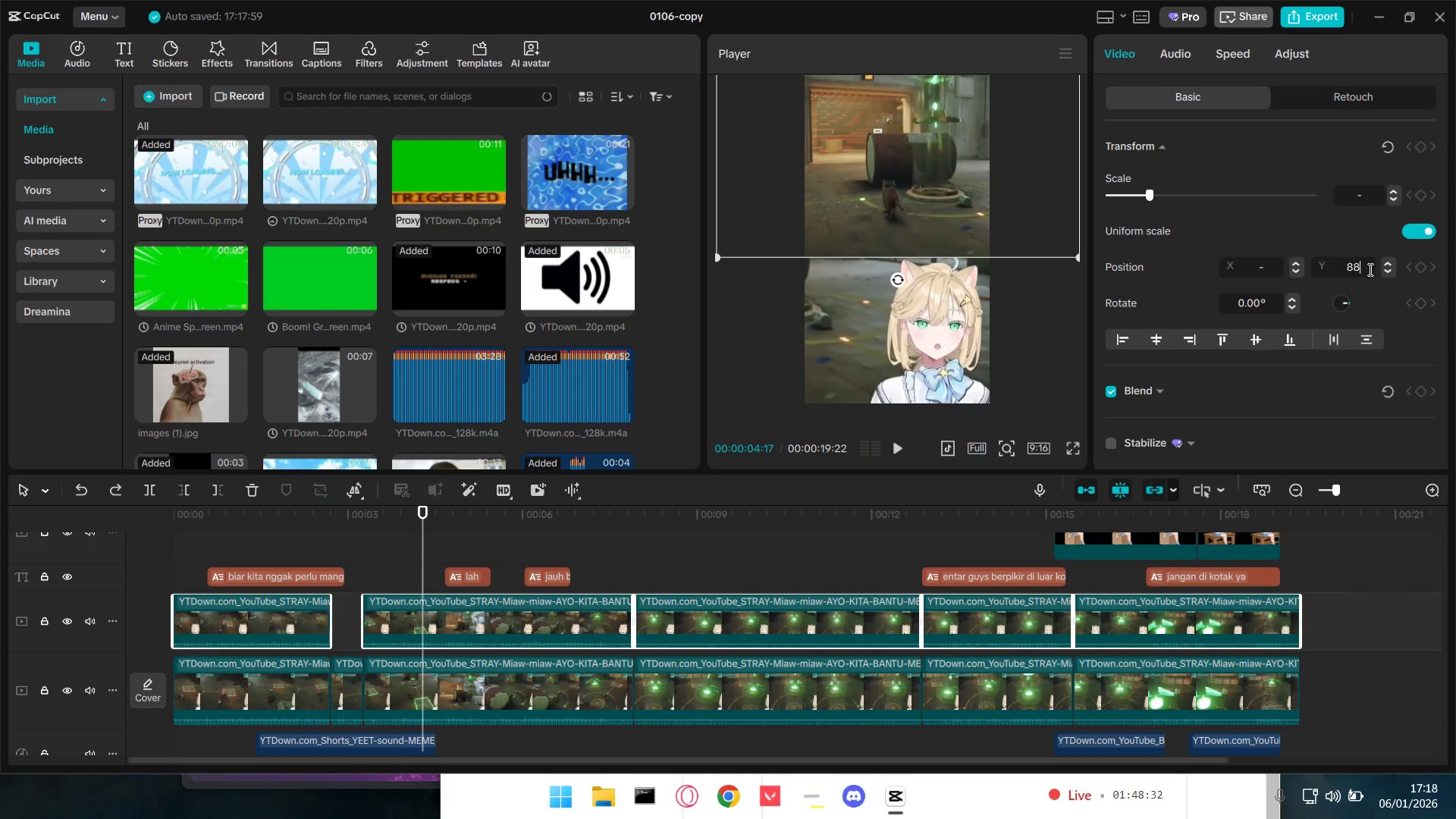 
key(Numpad8)
 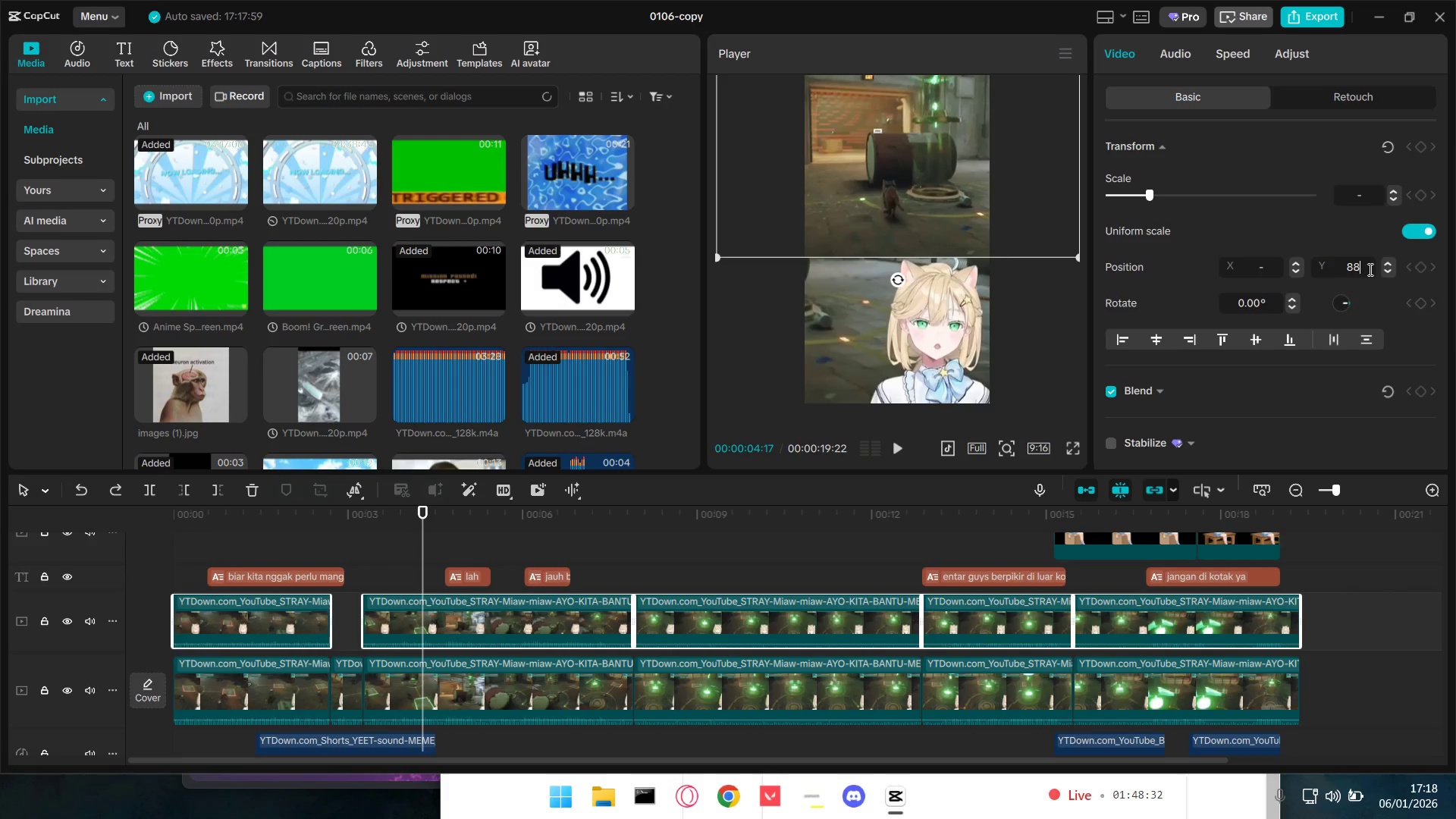 
key(Numpad7)
 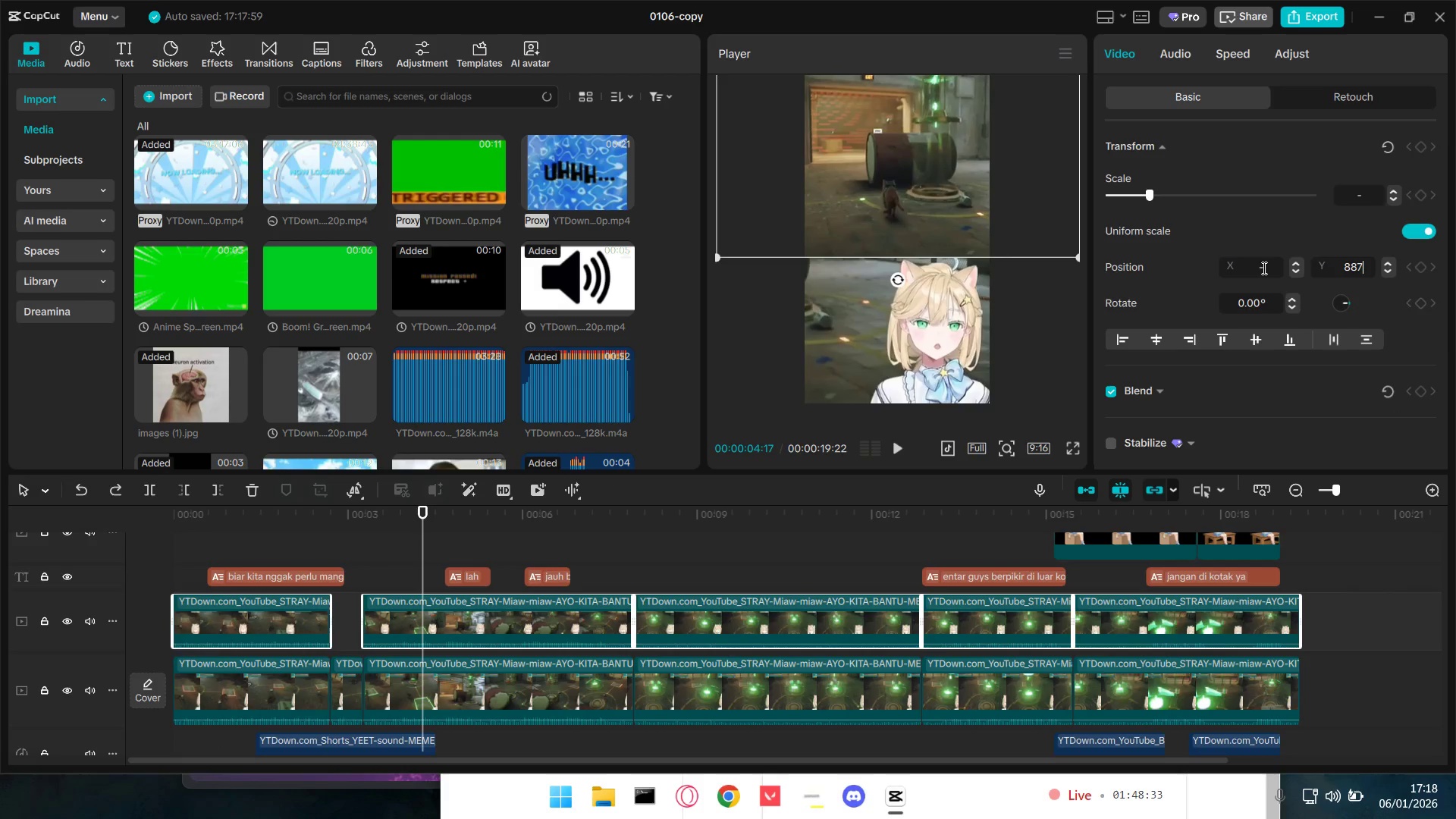 
left_click_drag(start_coordinate=[1265, 268], to_coordinate=[1241, 268])
 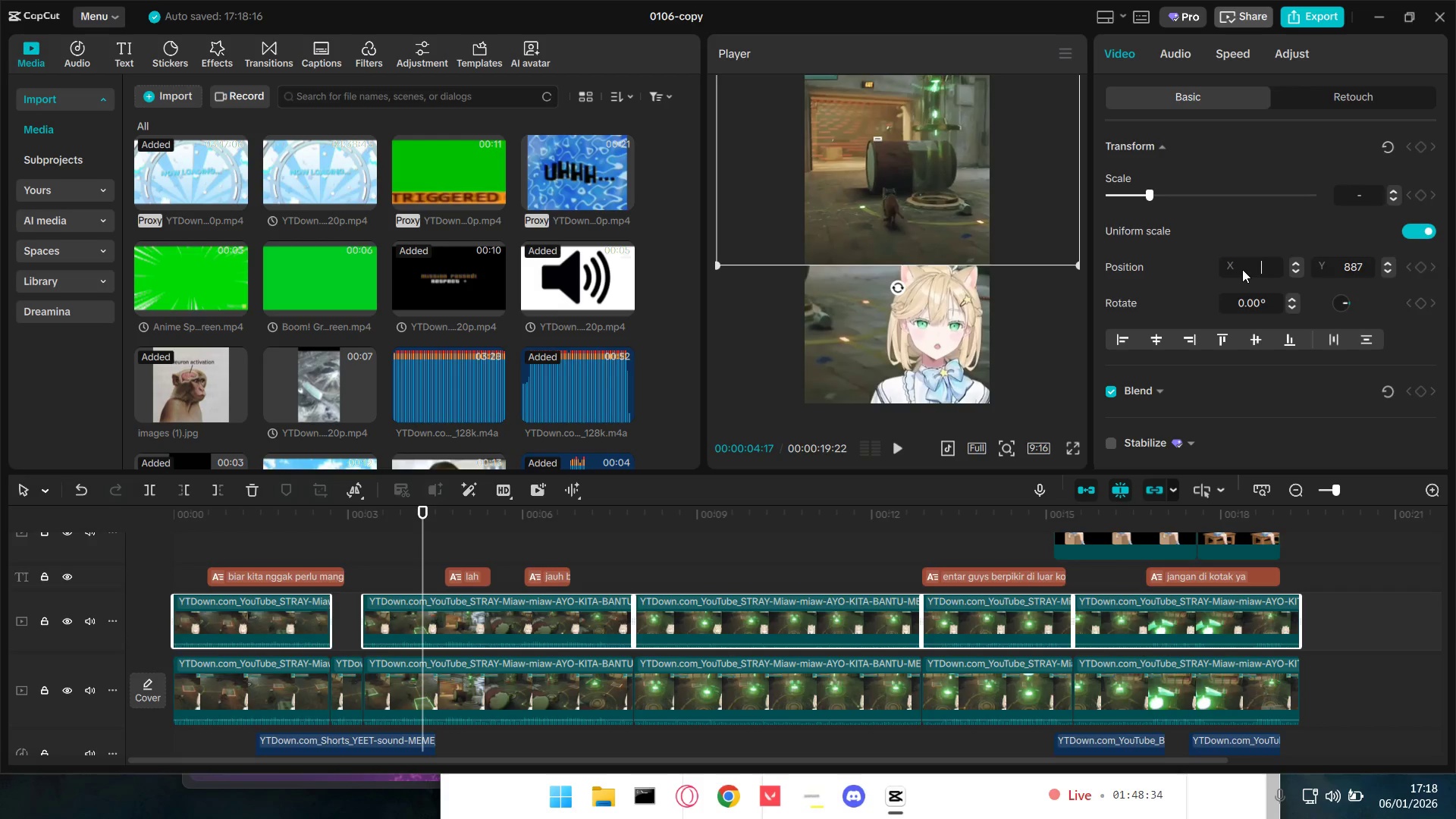 
key(Numpad2)
 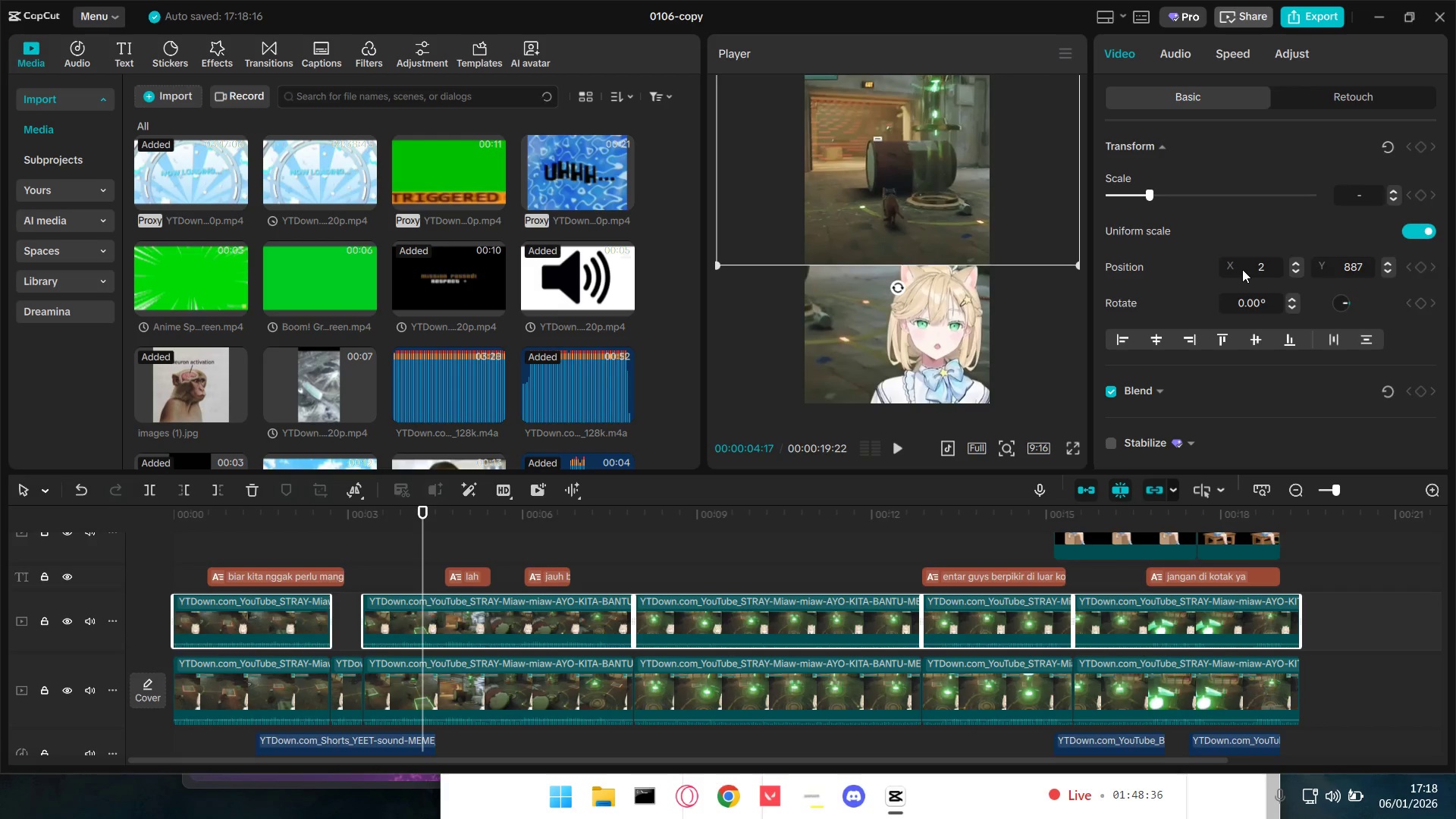 
key(Backspace)
 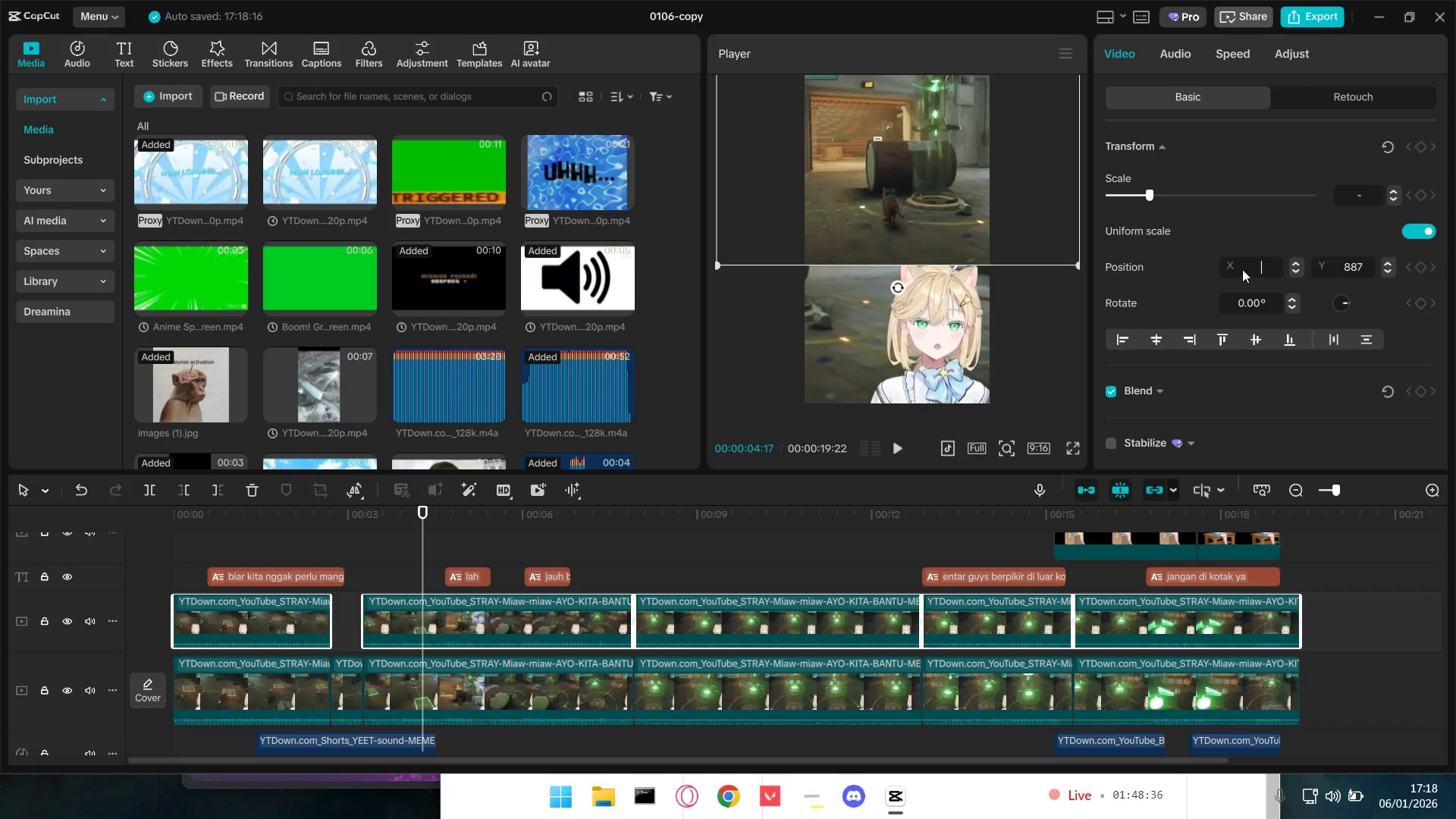 
key(Numpad2)
 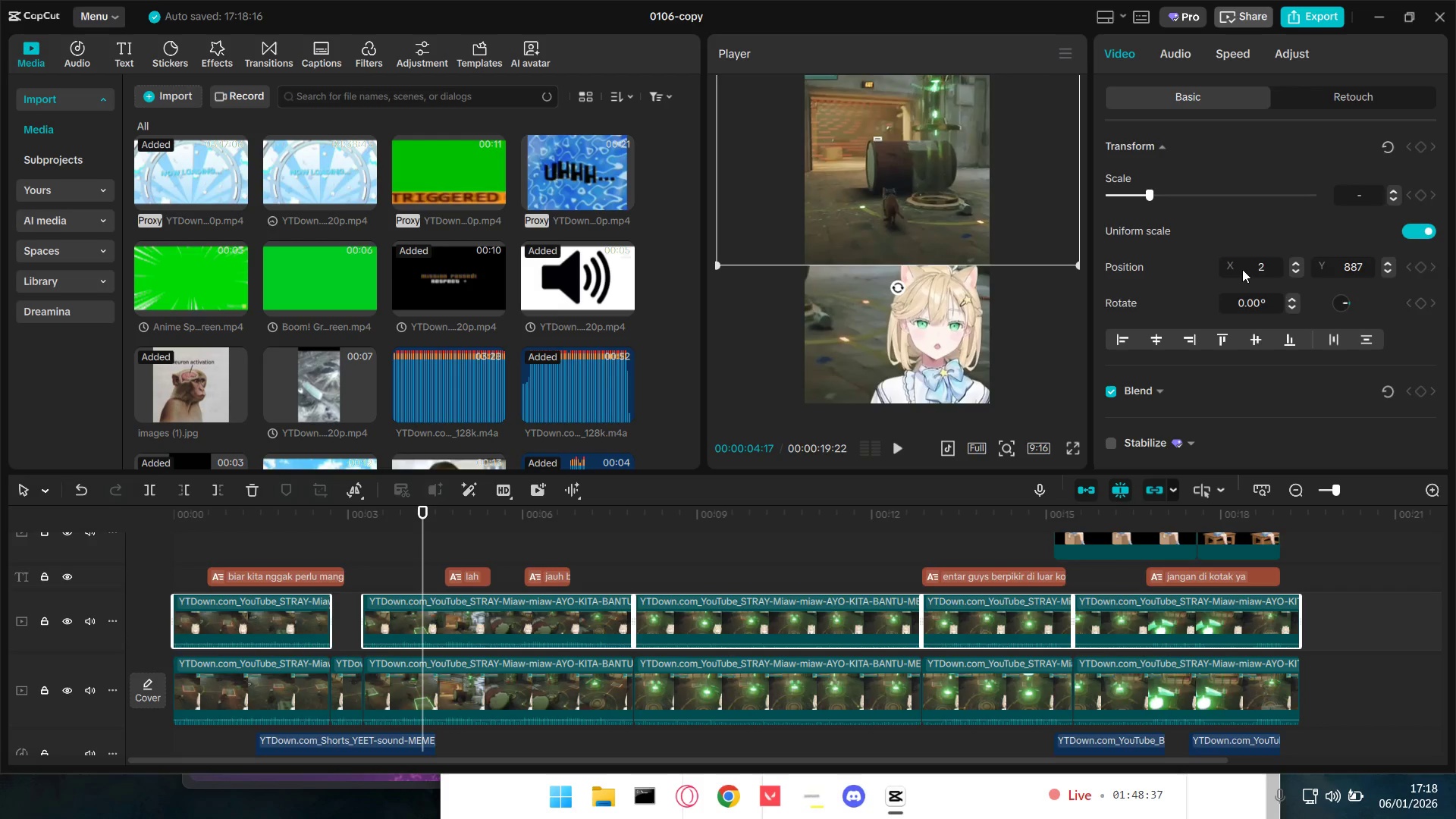 
key(Backspace)
 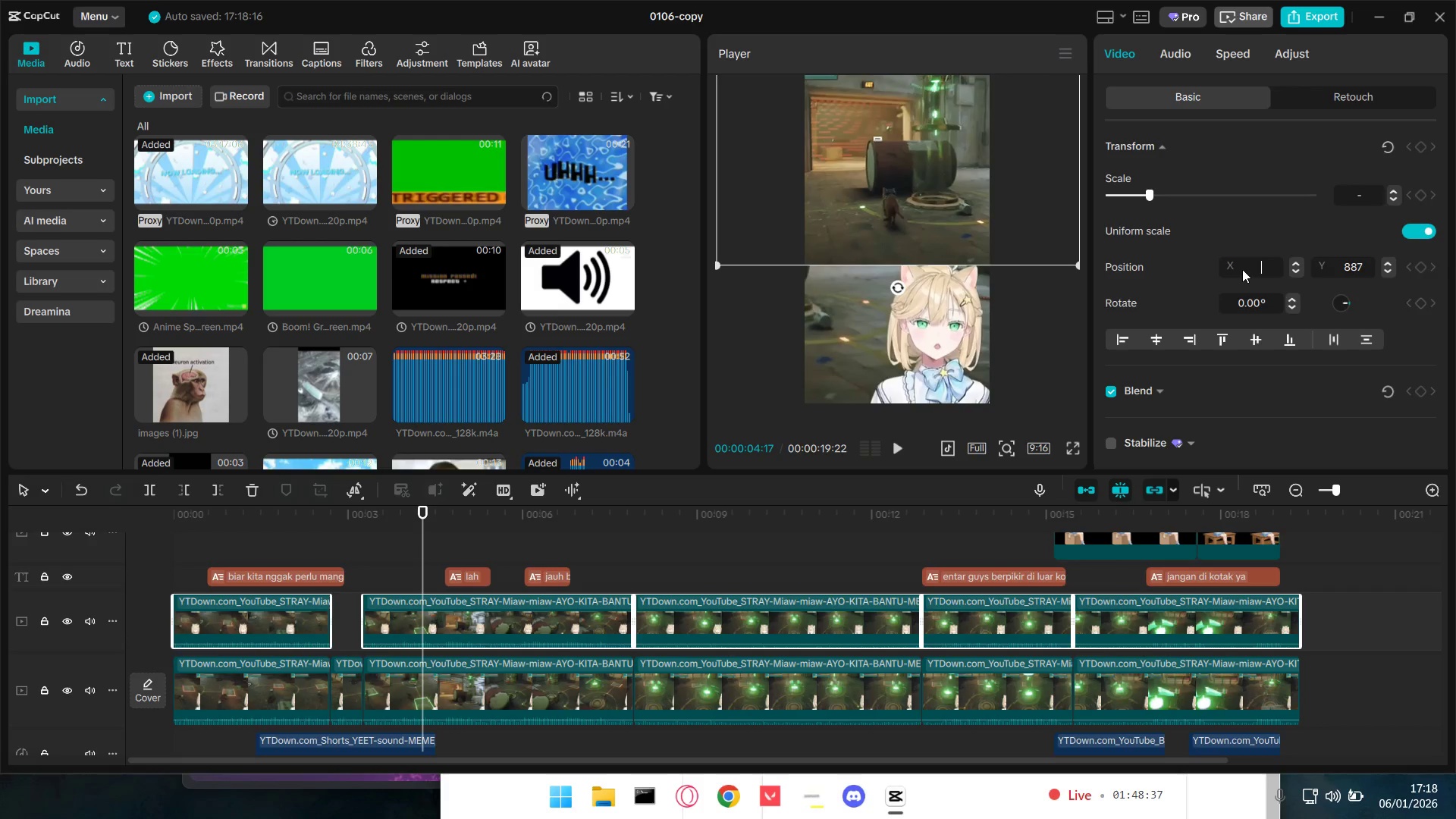 
key(Numpad0)
 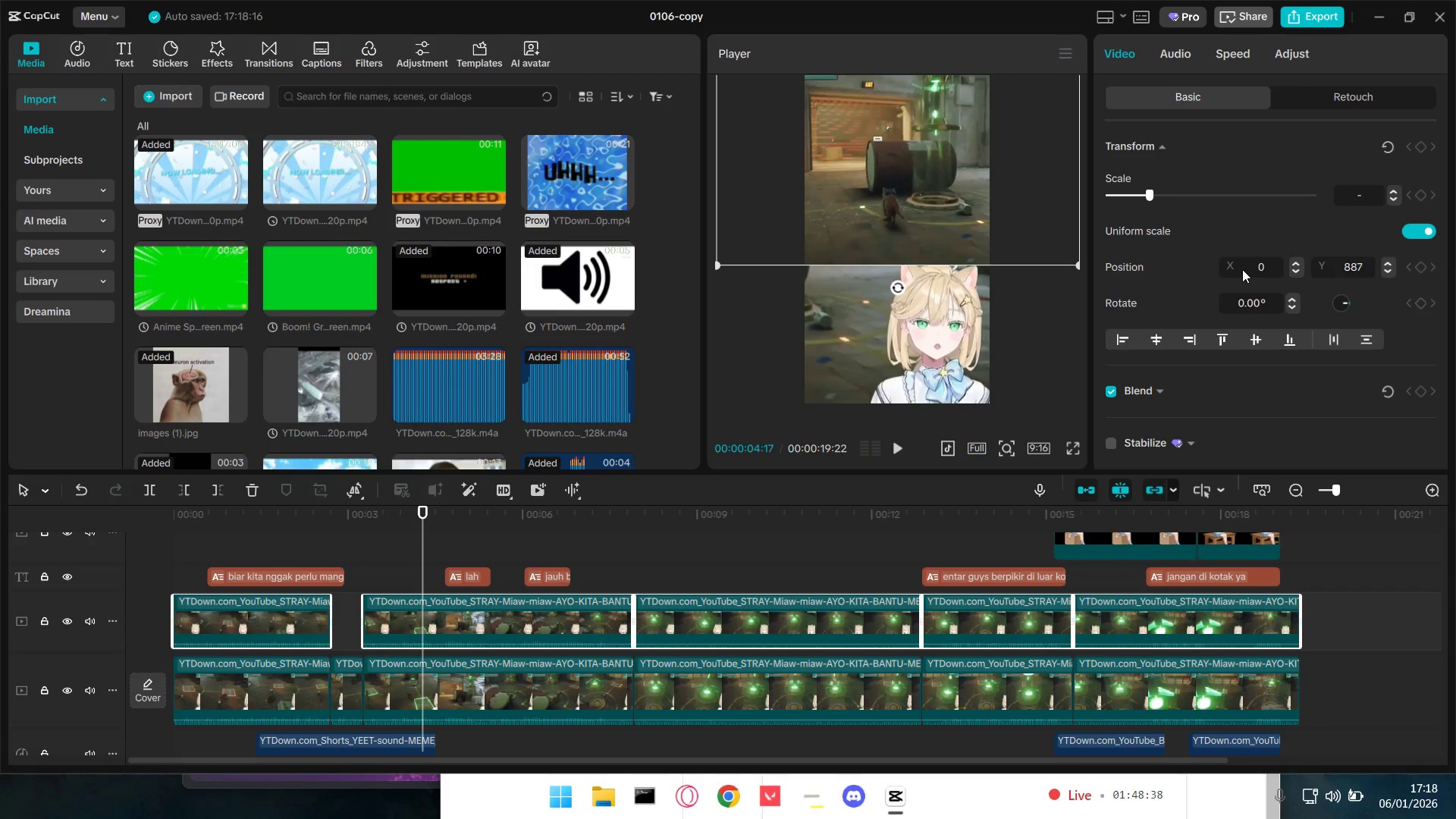 
key(NumpadEnter)
 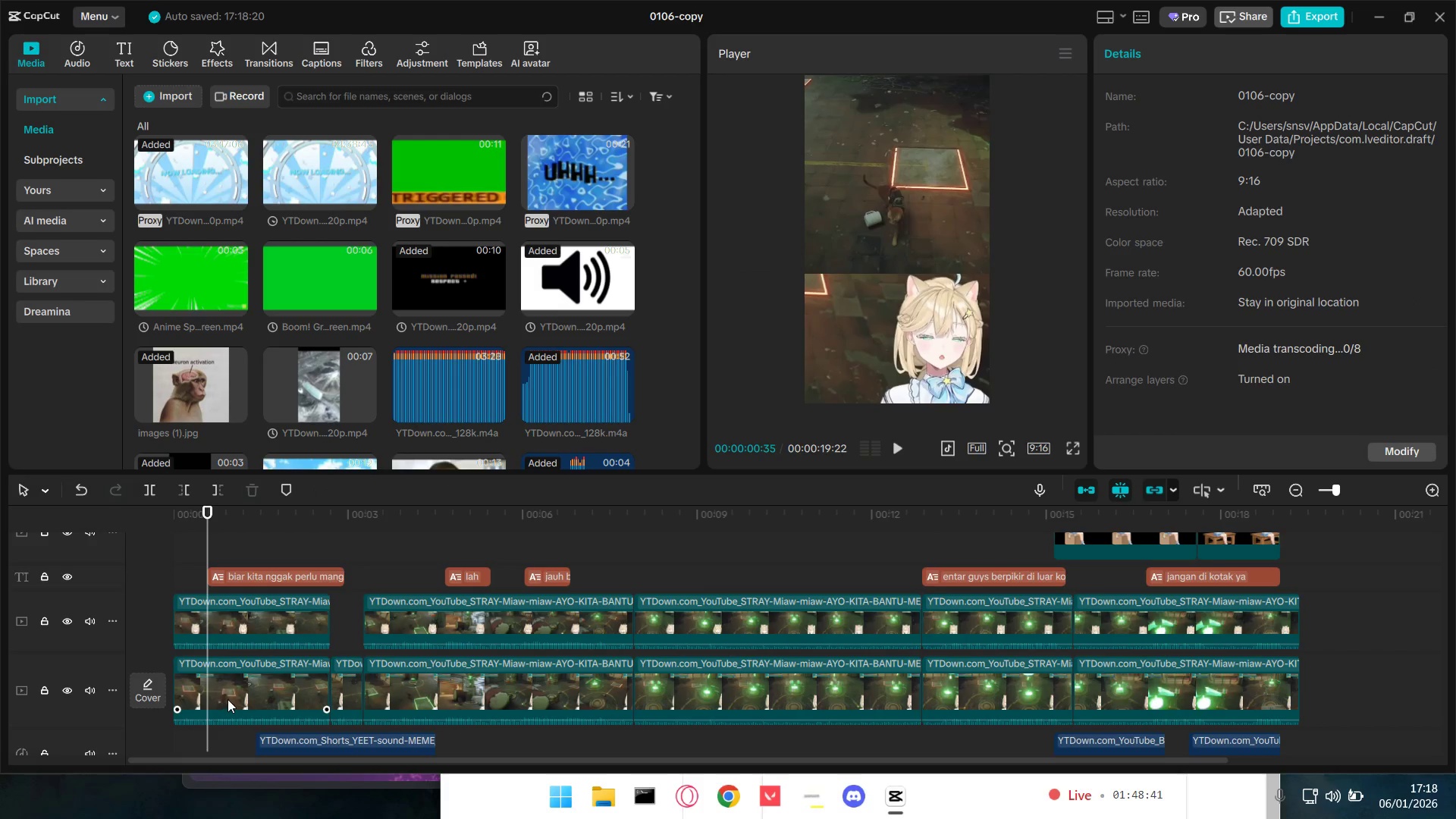 
left_click_drag(start_coordinate=[1394, 658], to_coordinate=[462, 697])
 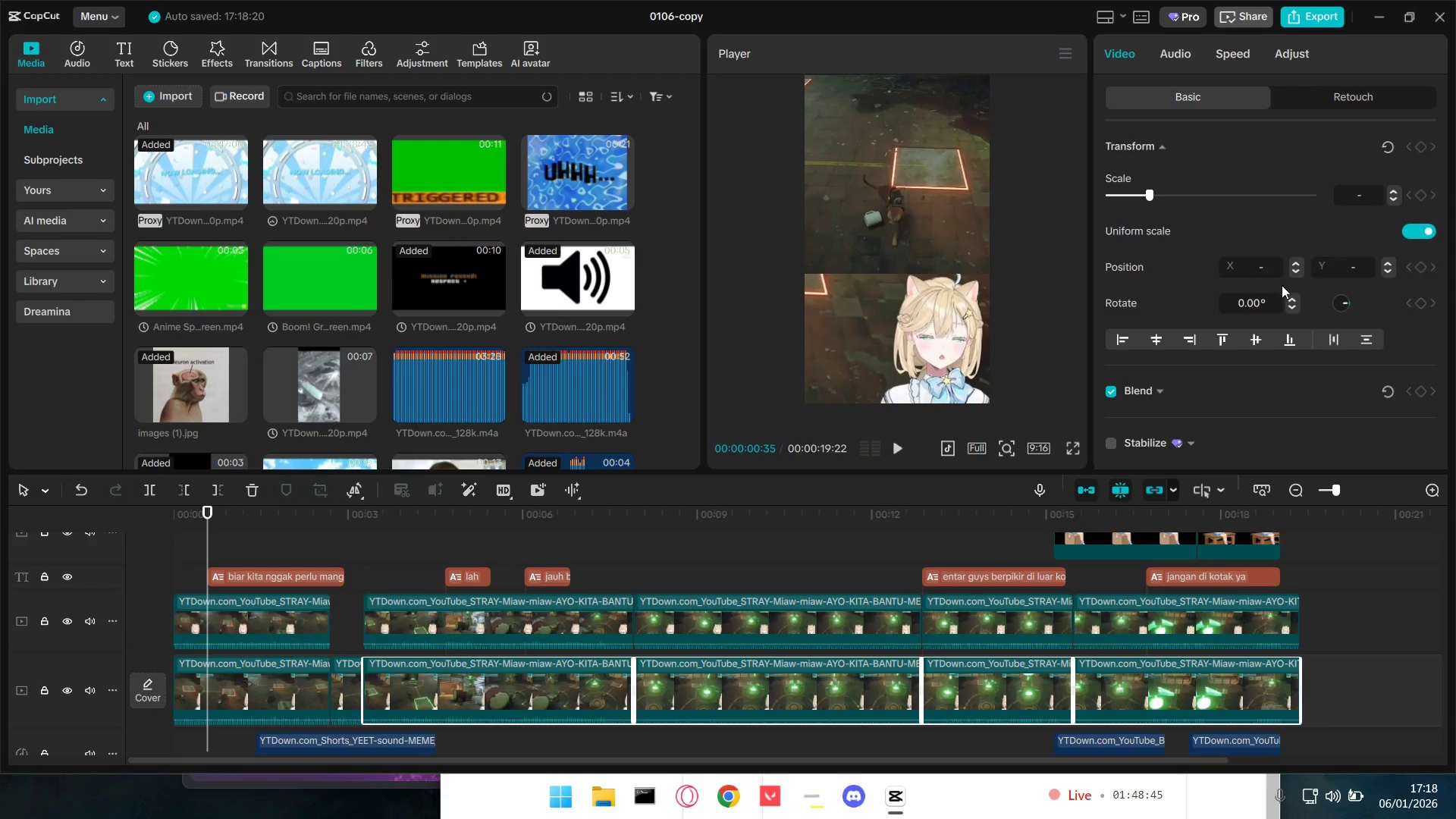 
left_click_drag(start_coordinate=[1280, 266], to_coordinate=[1247, 264])
 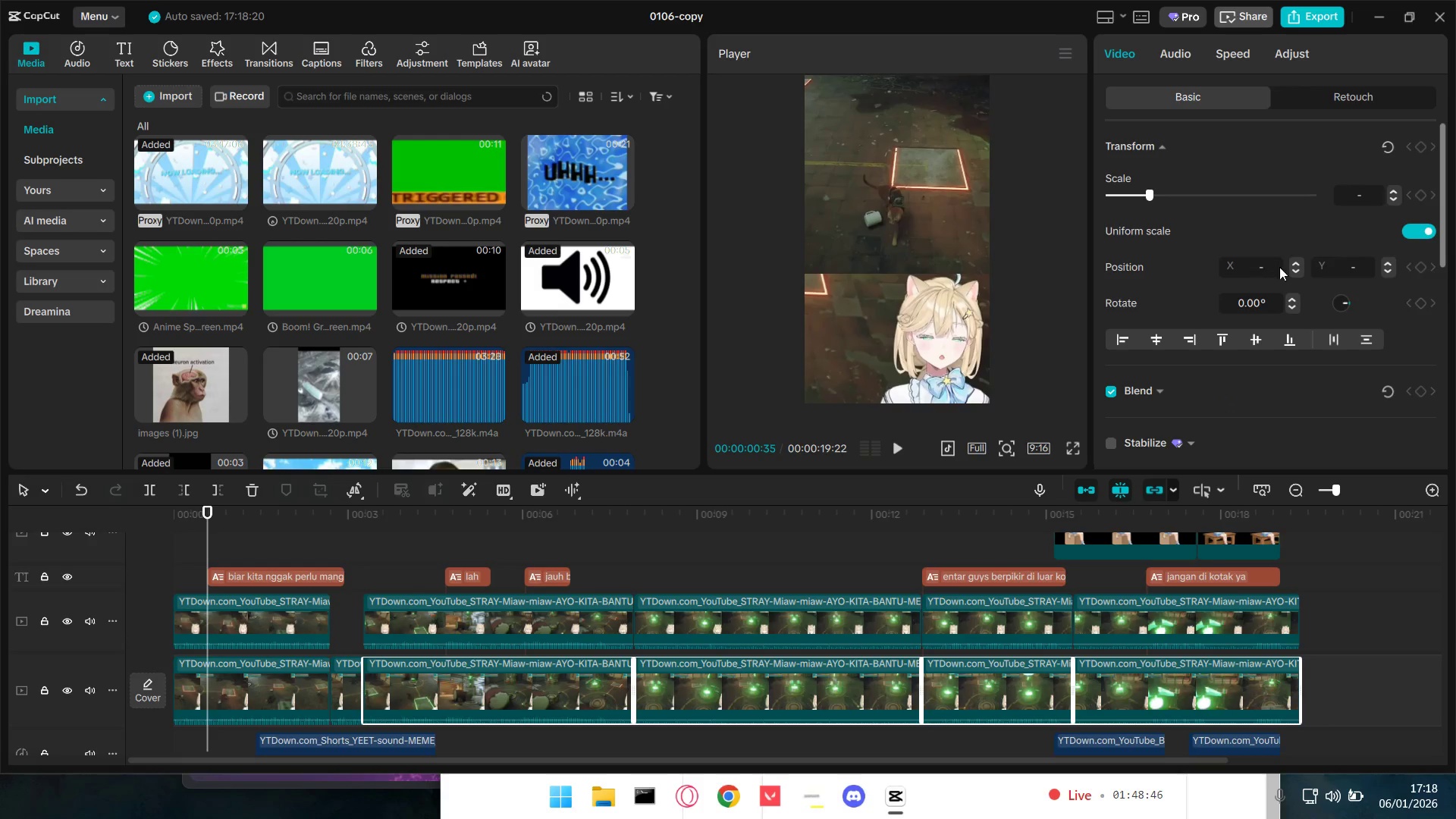 
left_click_drag(start_coordinate=[1279, 267], to_coordinate=[1253, 266])
 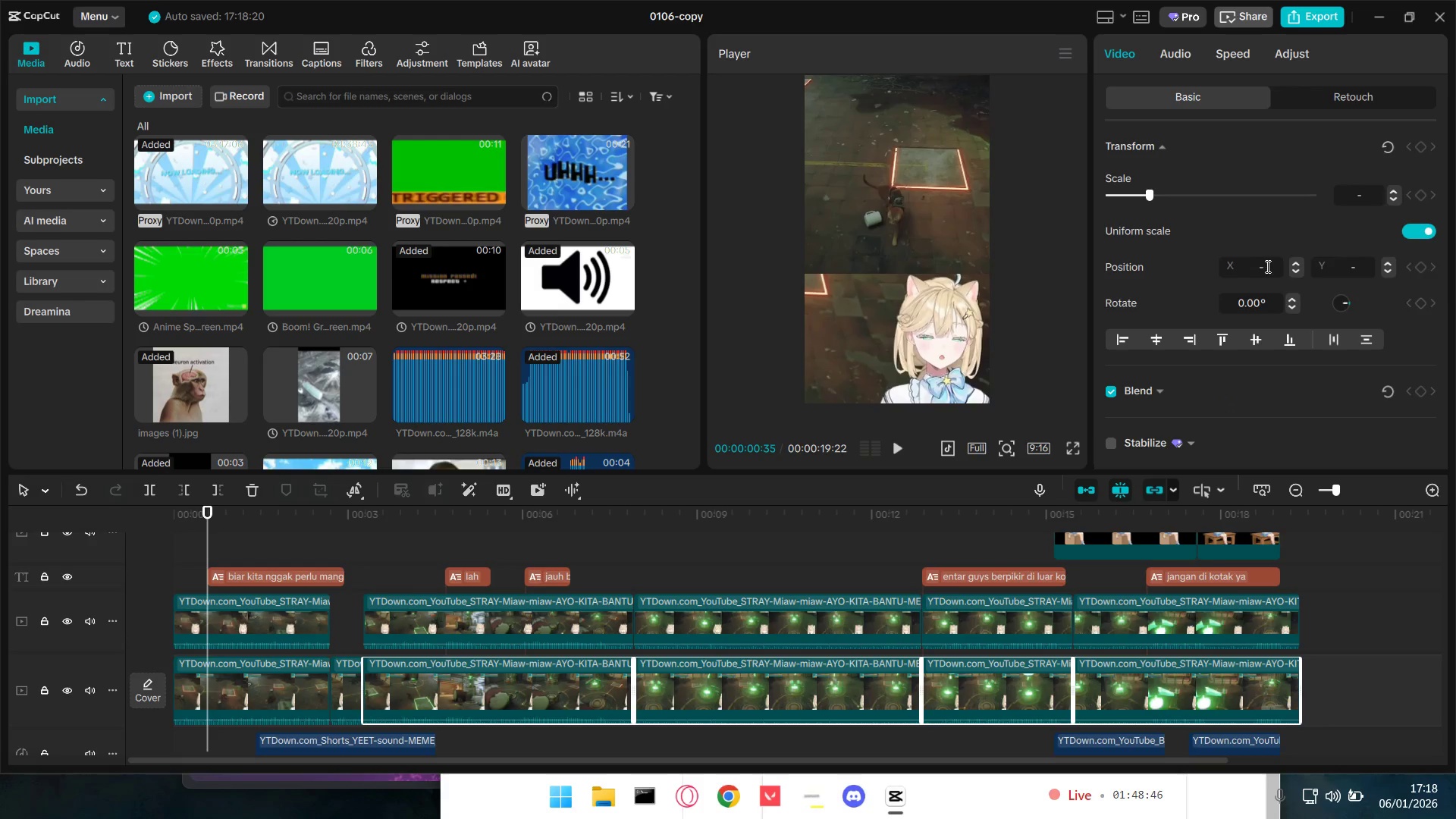 
left_click_drag(start_coordinate=[1266, 266], to_coordinate=[1250, 265])
 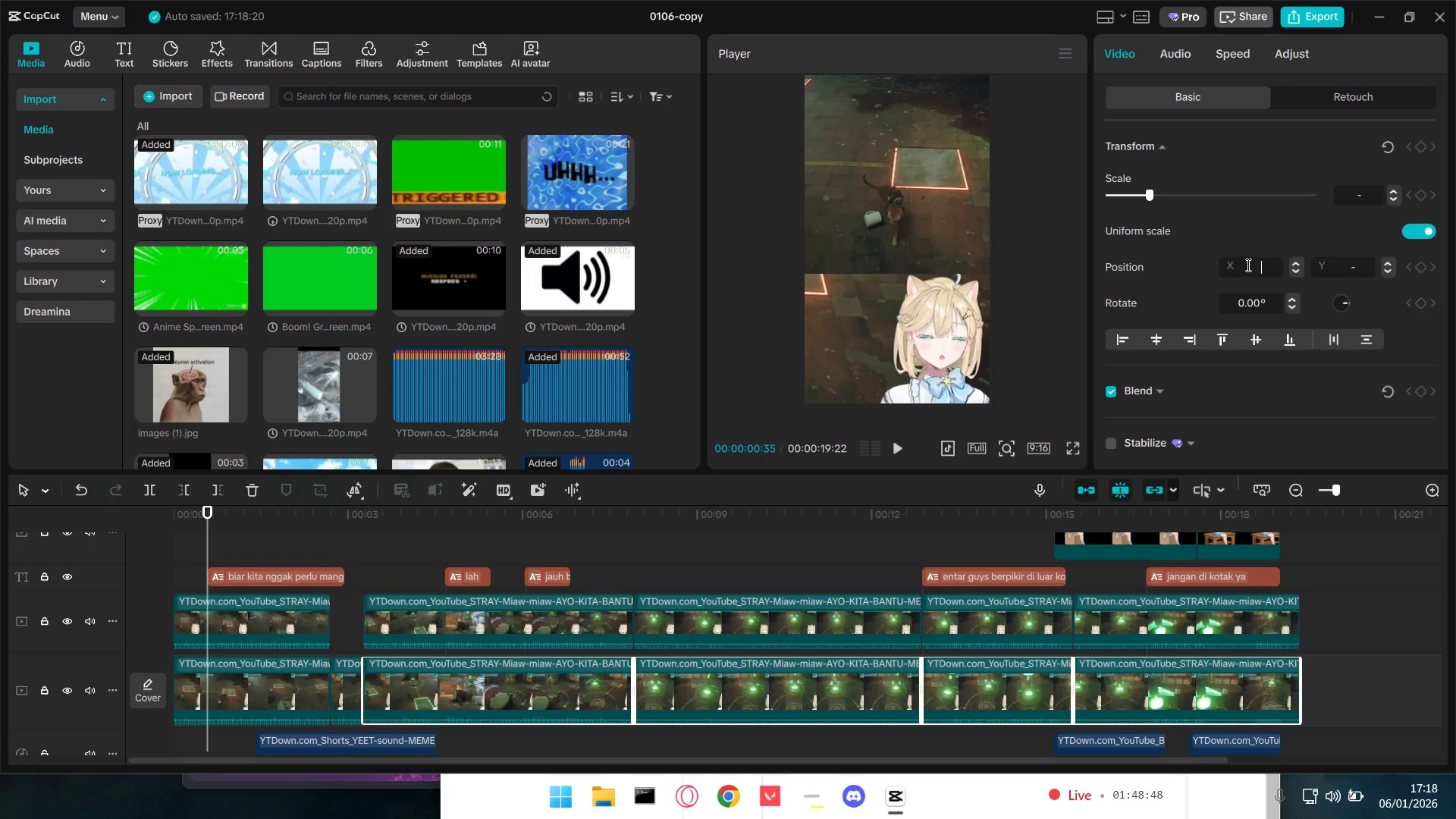 
key(NumpadSubtract)
 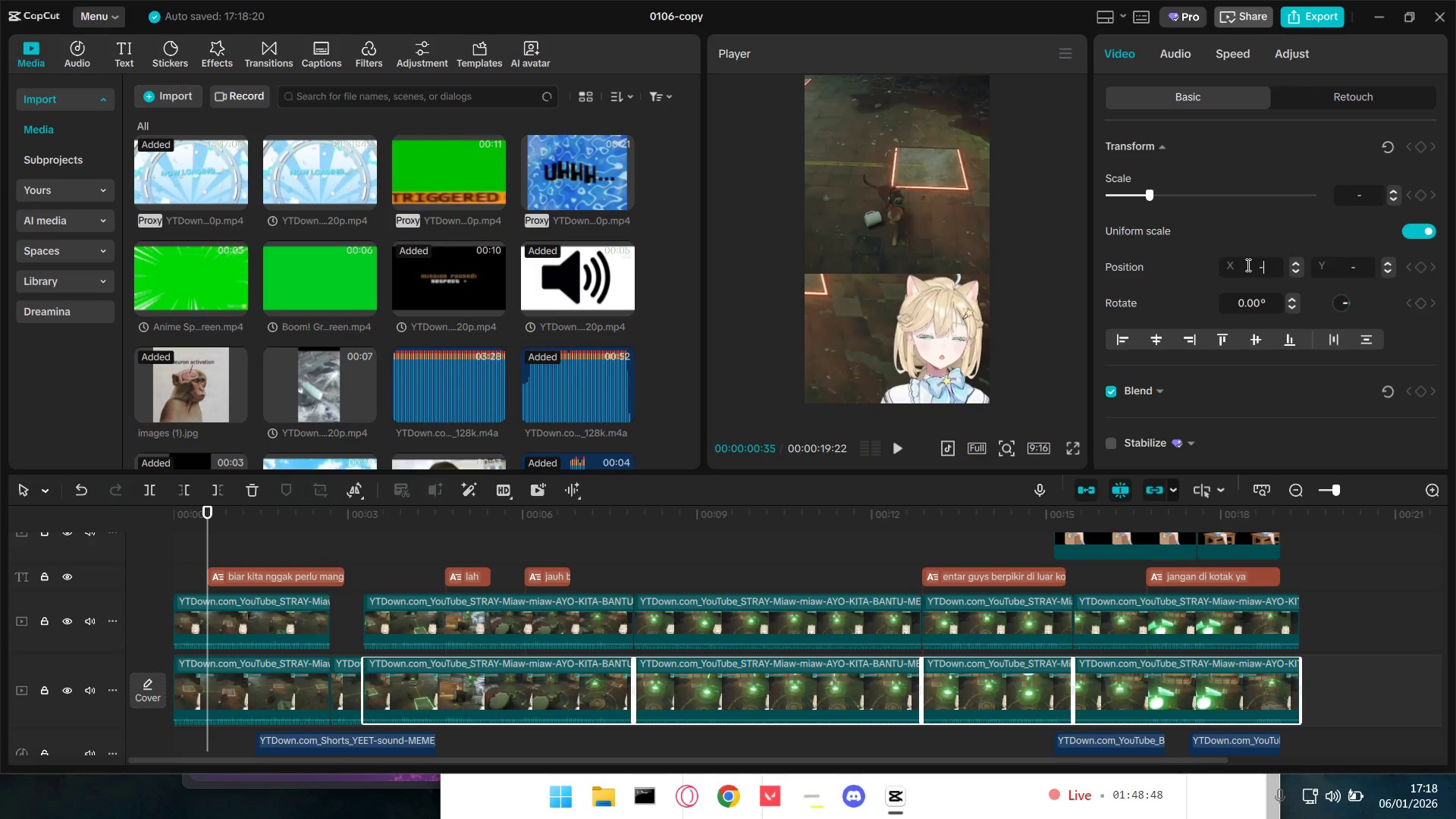 
key(Numpad1)
 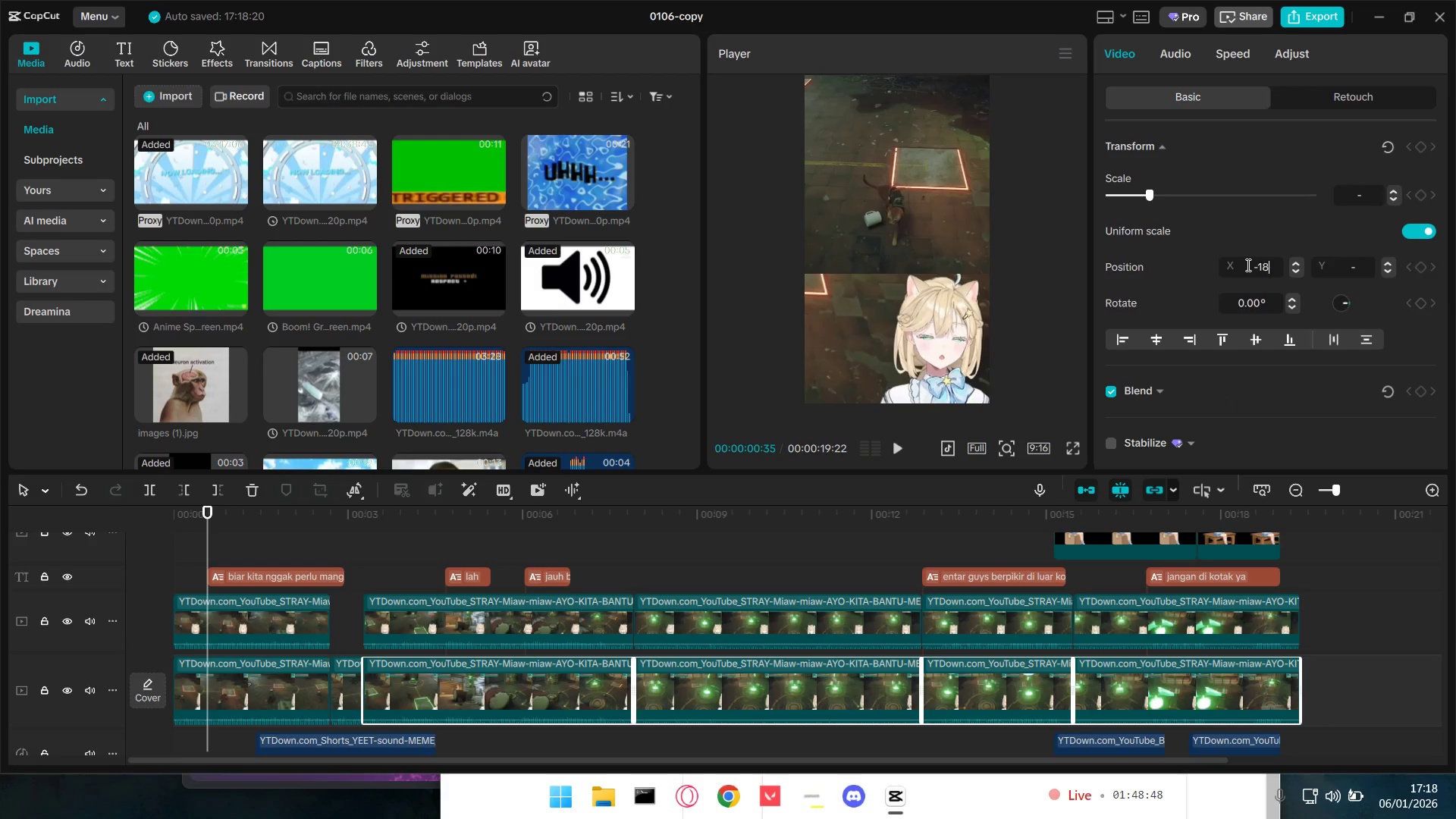 
key(Numpad8)
 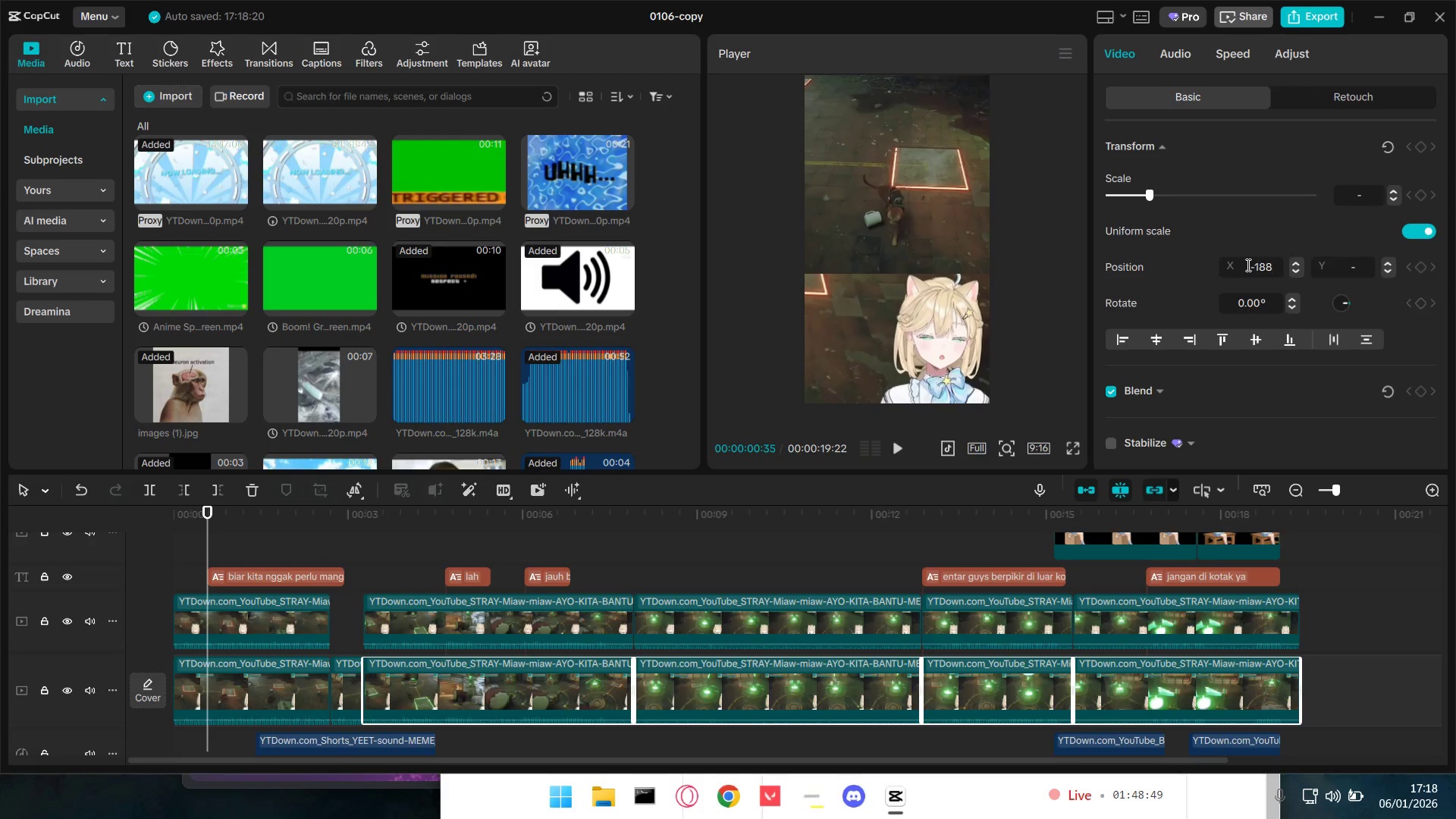 
key(Numpad8)
 